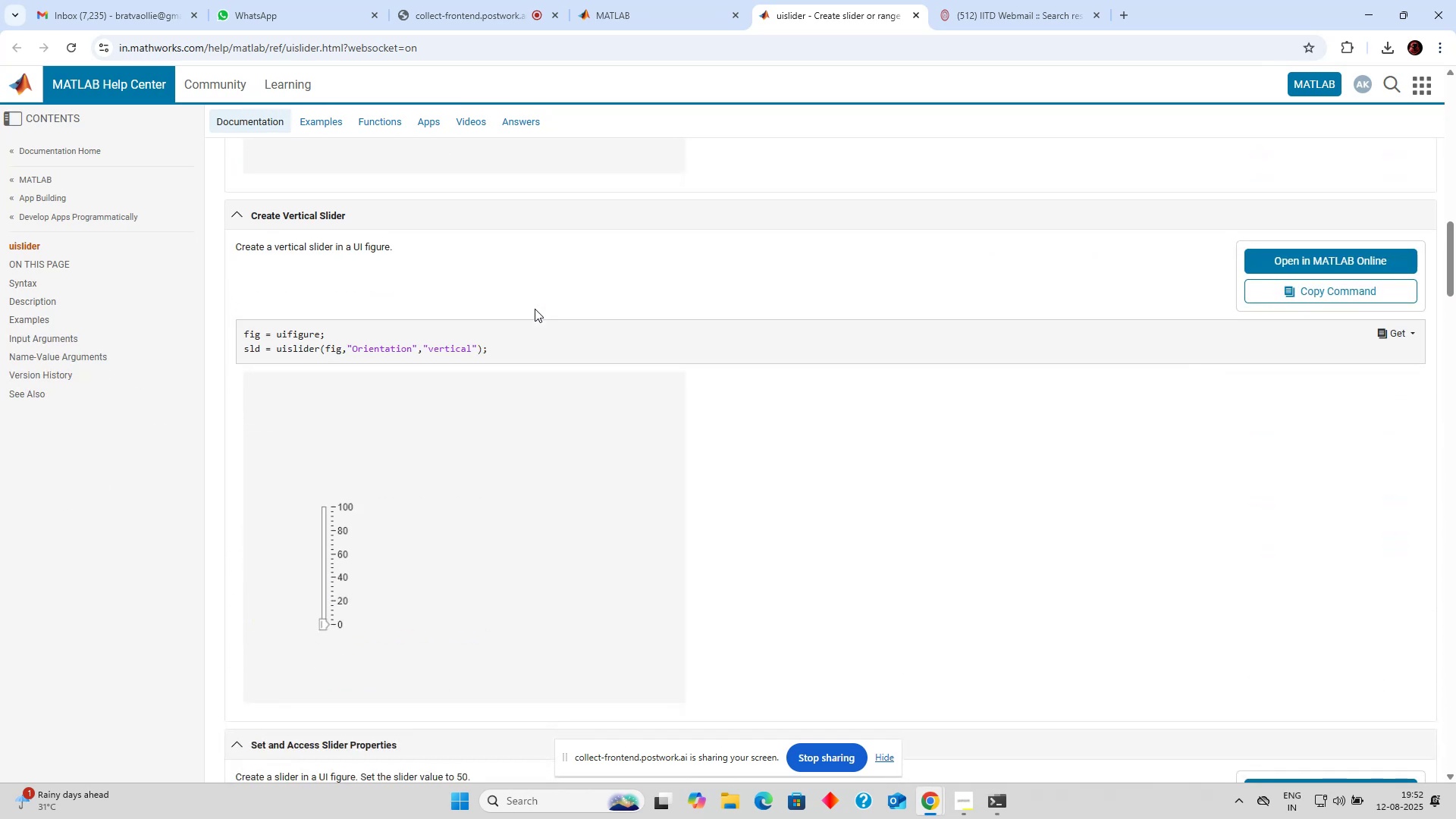 
scroll: coordinate [535, 309], scroll_direction: up, amount: 1.0
 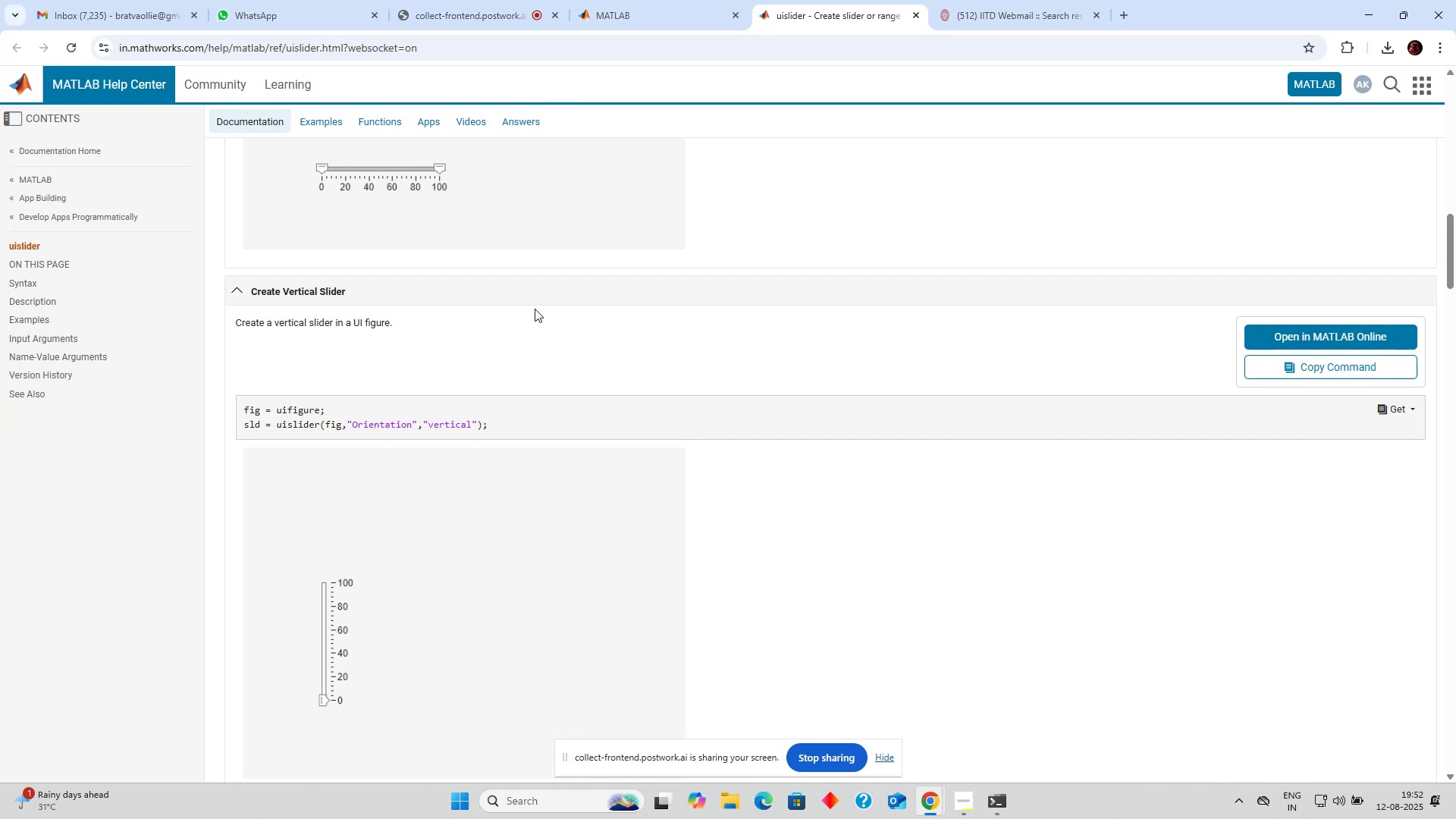 
scroll: coordinate [535, 309], scroll_direction: down, amount: 15.0
 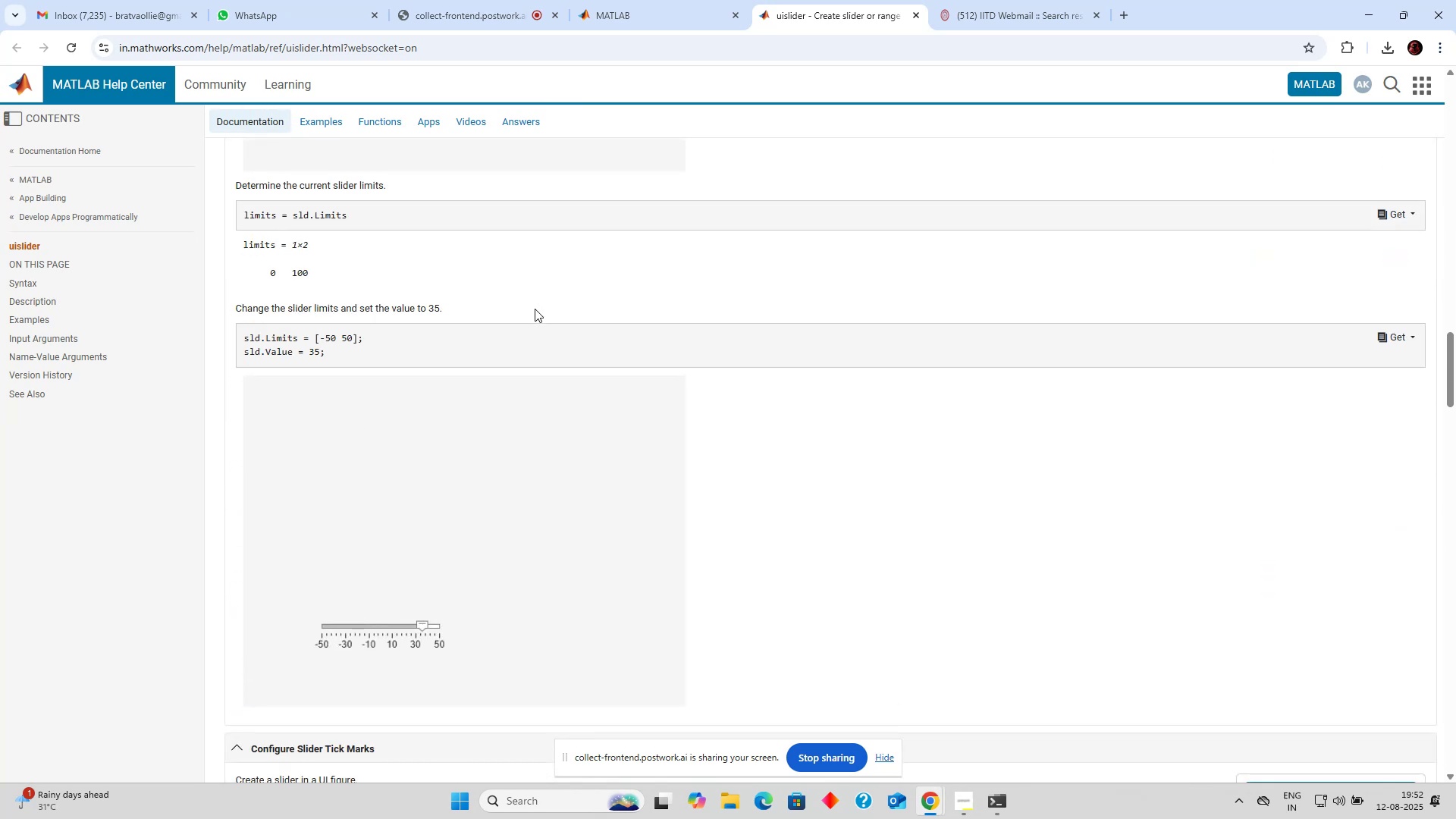 
scroll: coordinate [535, 309], scroll_direction: up, amount: 4.0
 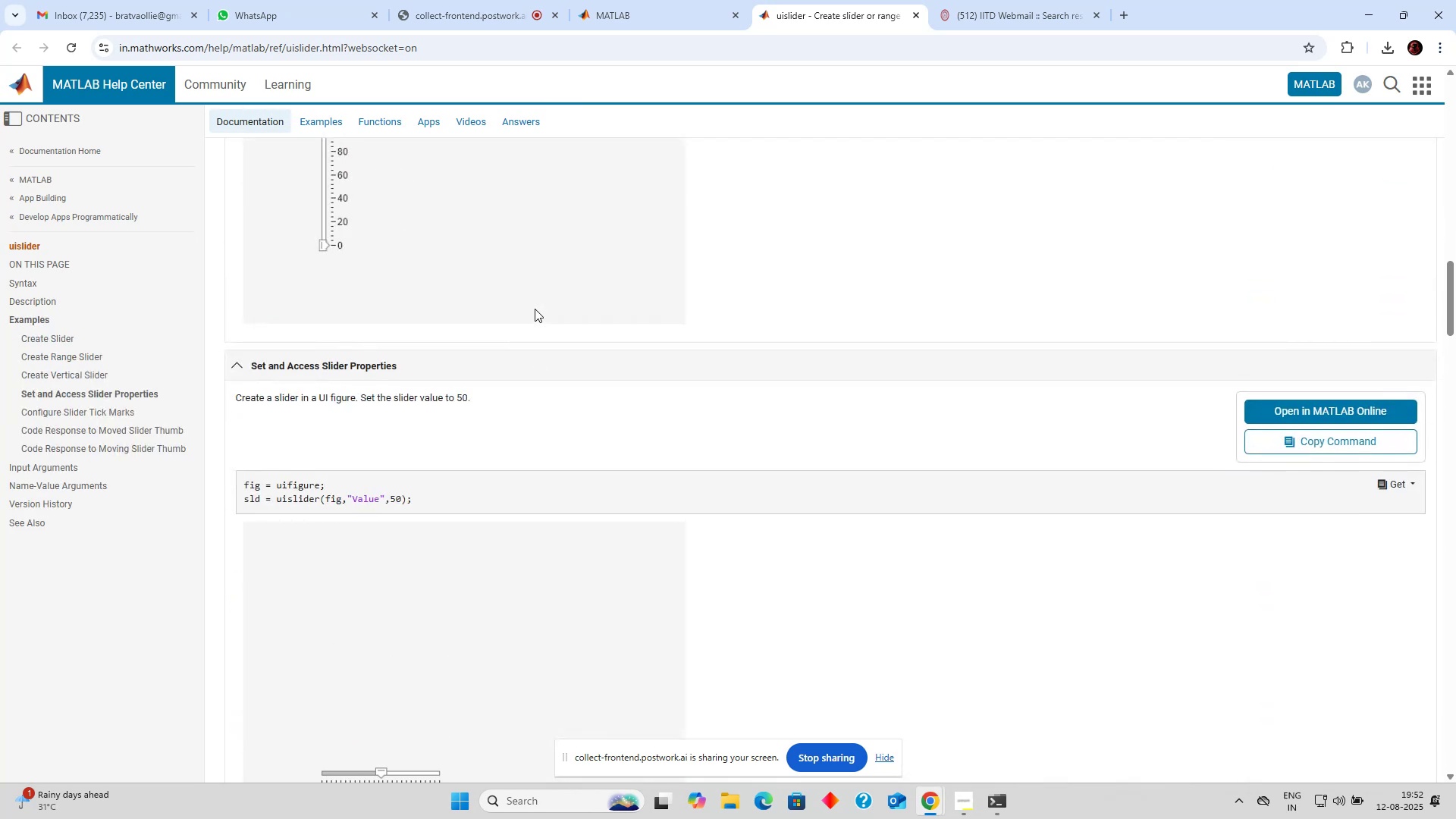 
scroll: coordinate [535, 309], scroll_direction: down, amount: 10.0
 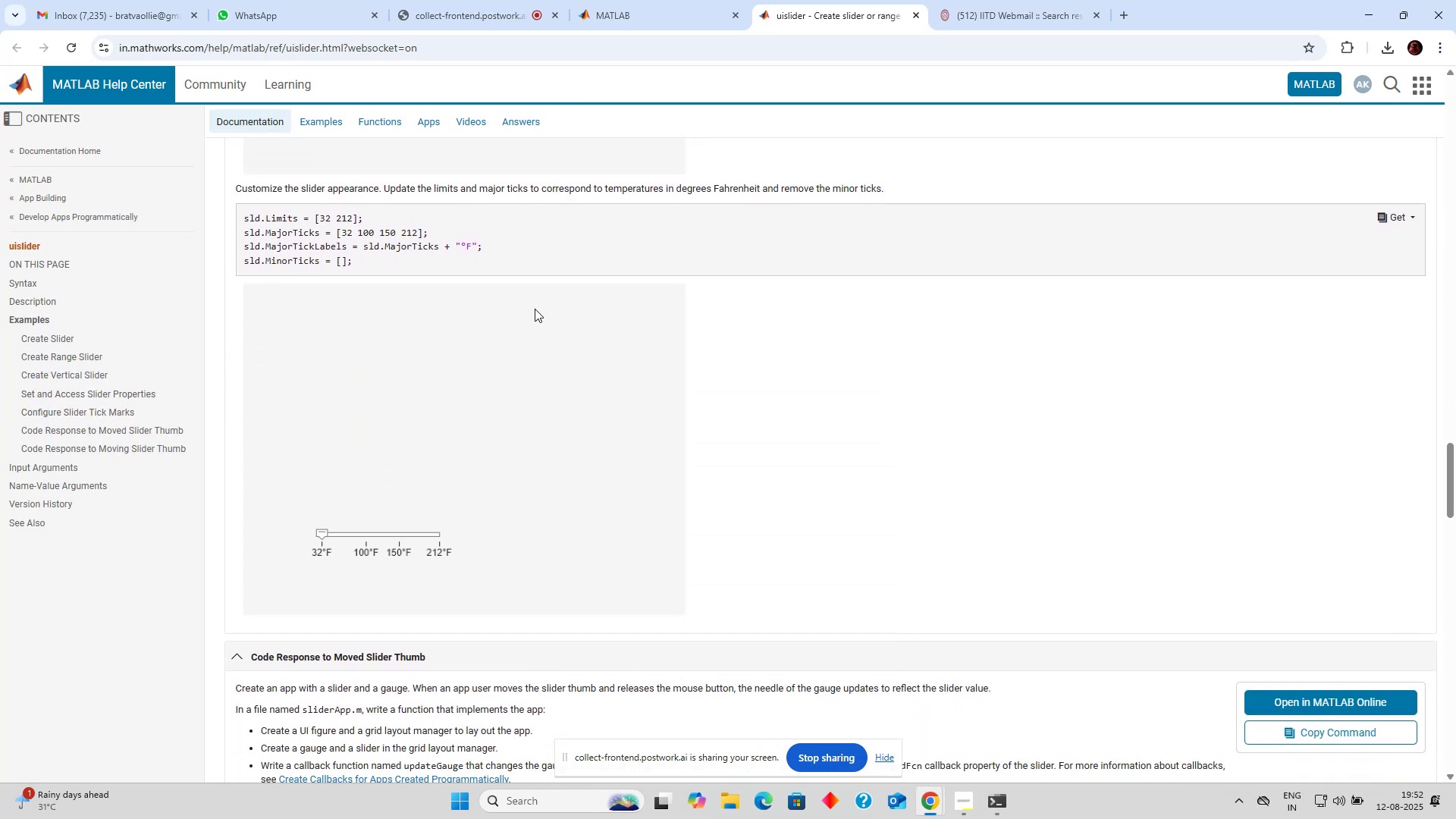 
scroll: coordinate [528, 284], scroll_direction: up, amount: 16.0
 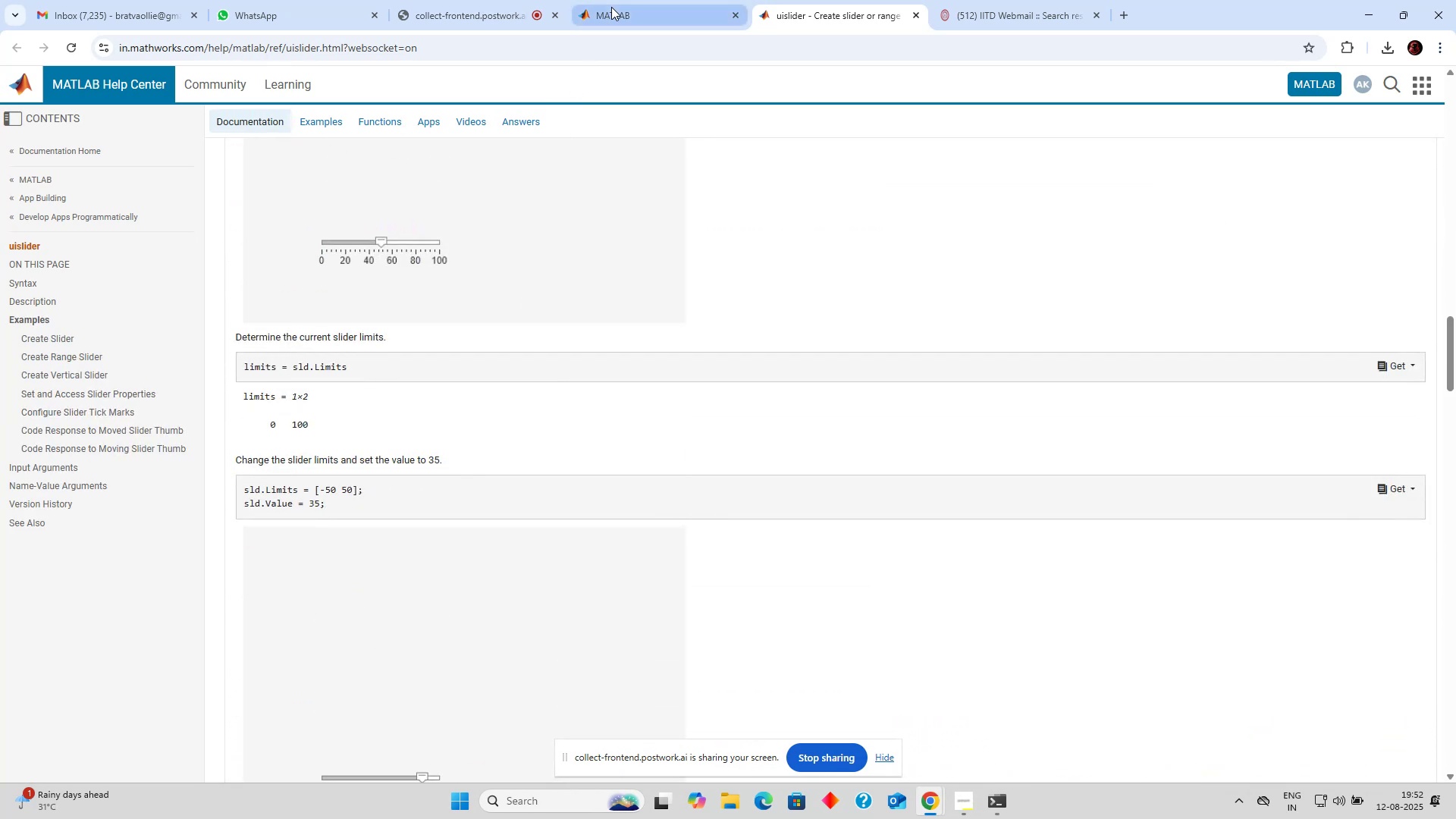 
left_click([611, 7])
 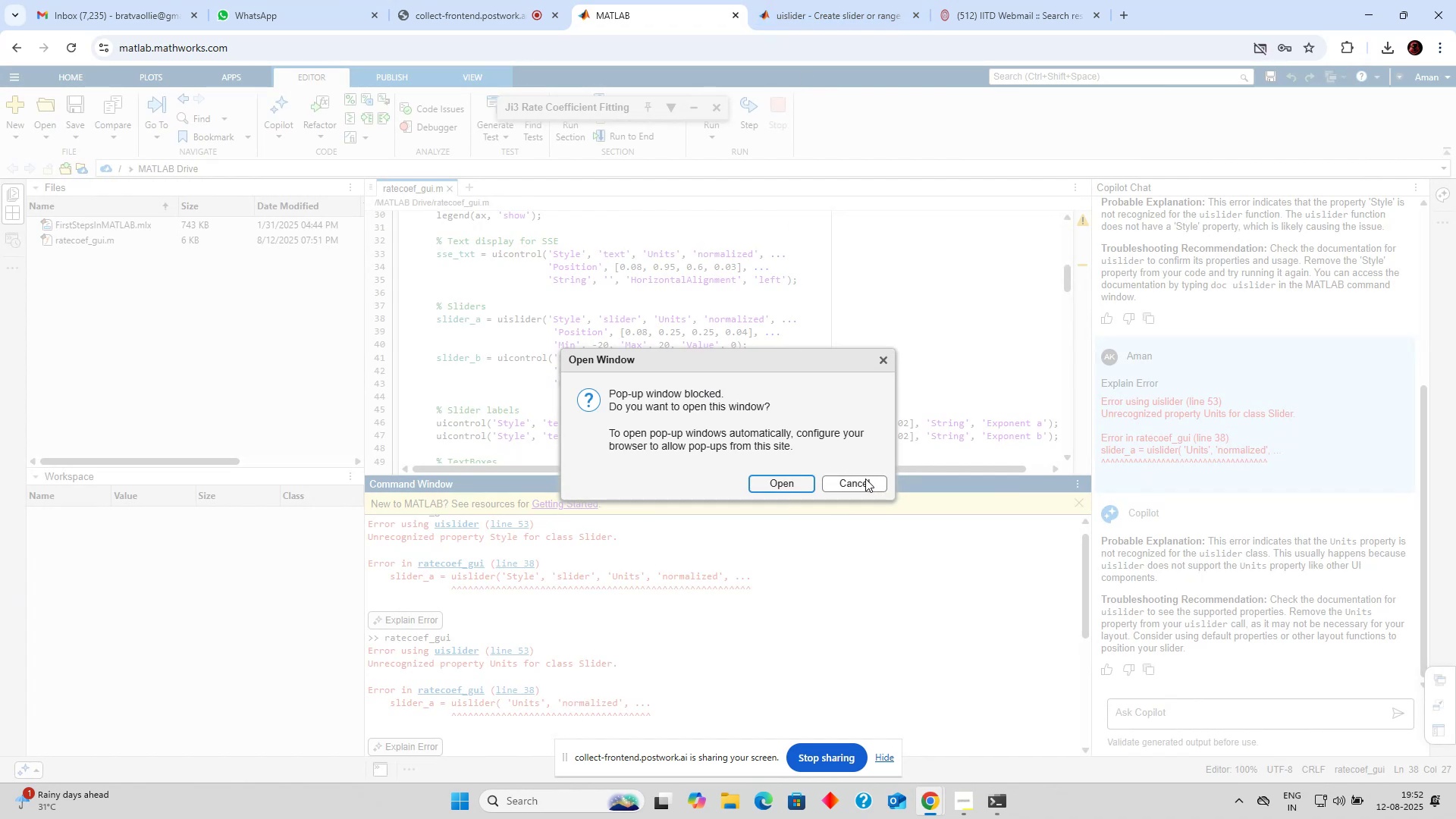 
left_click([795, 481])
 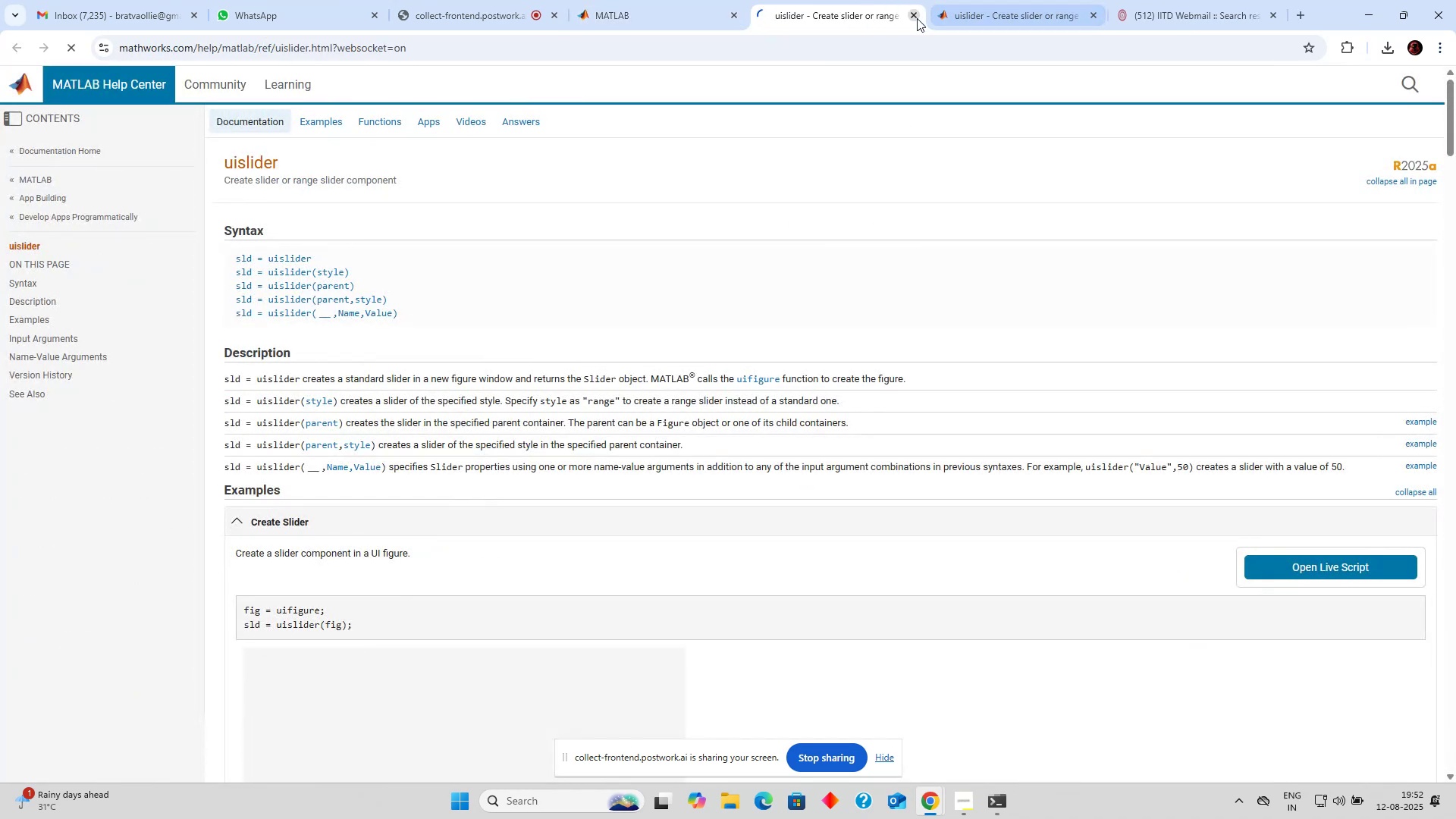 
left_click([915, 17])
 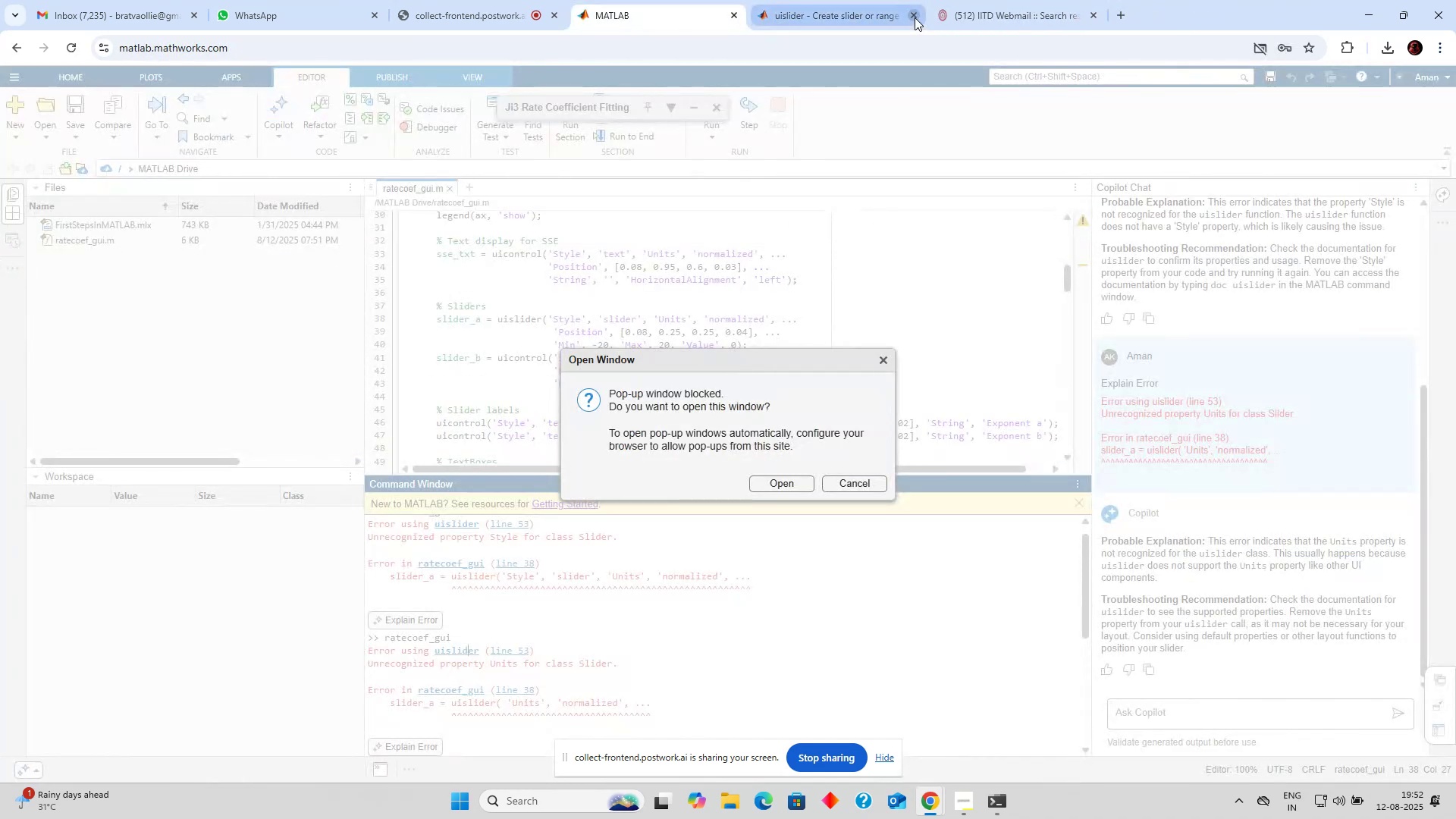 
left_click([915, 17])
 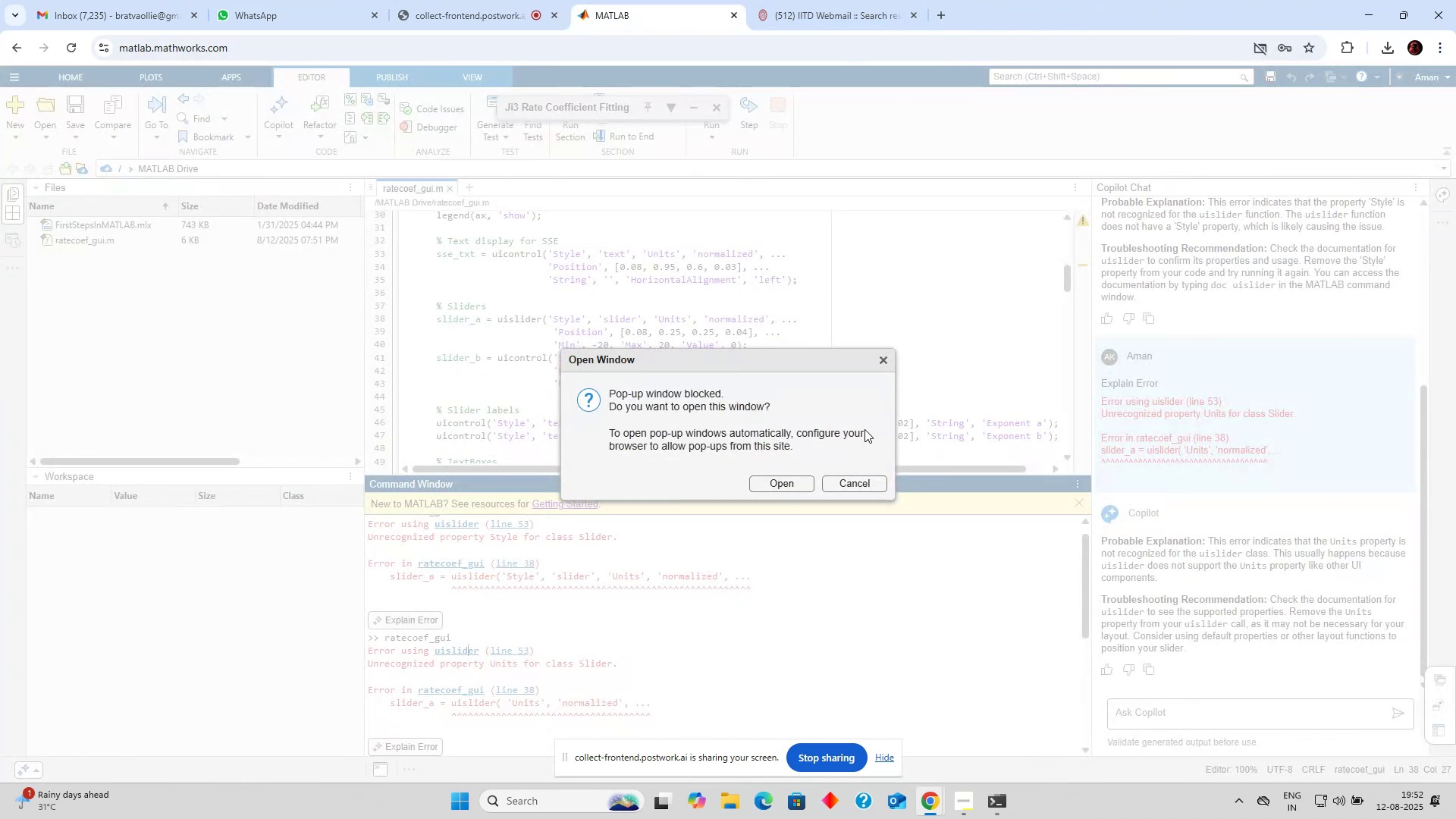 
left_click([849, 481])
 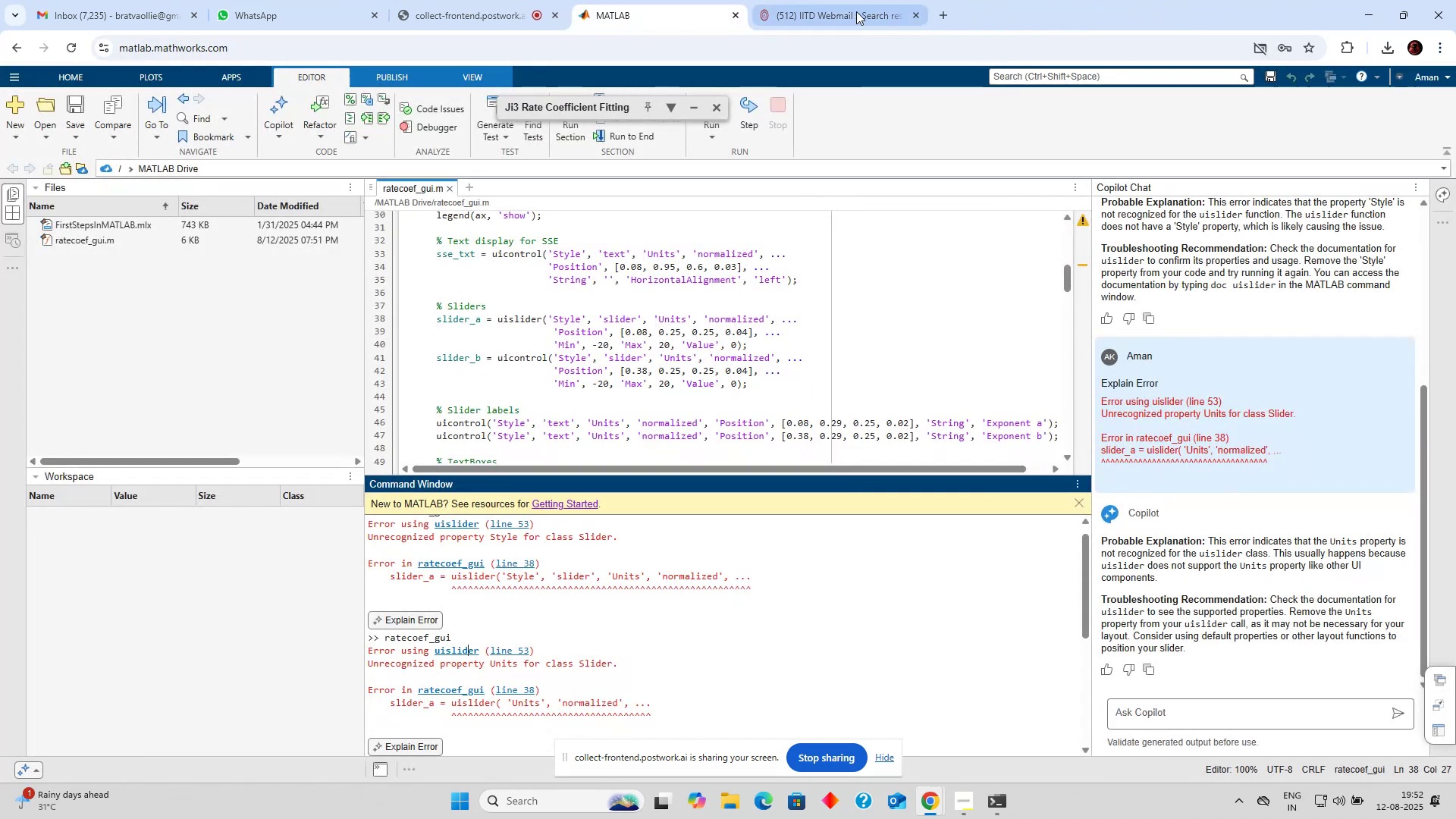 
left_click([855, 6])
 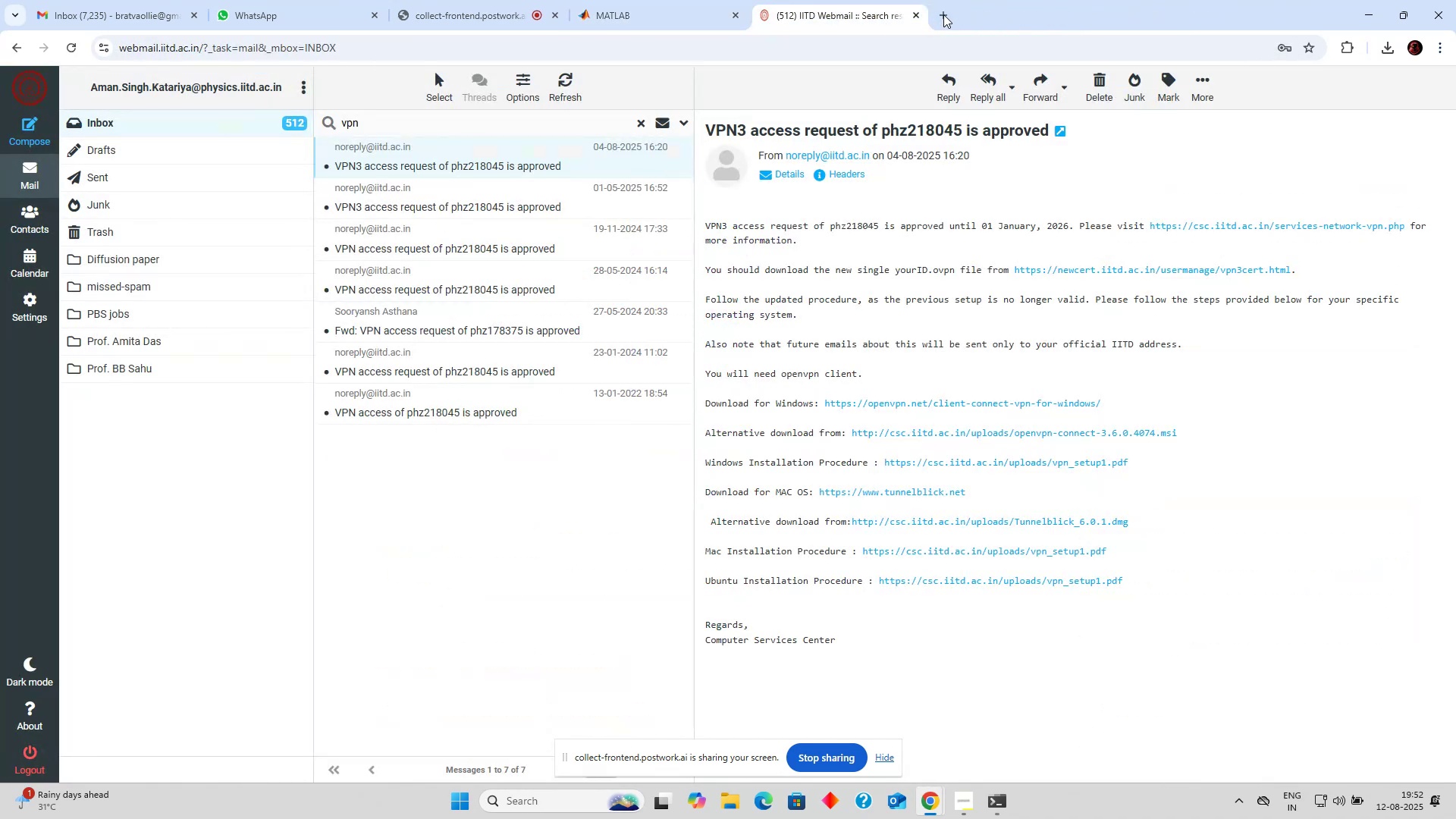 
left_click([946, 14])
 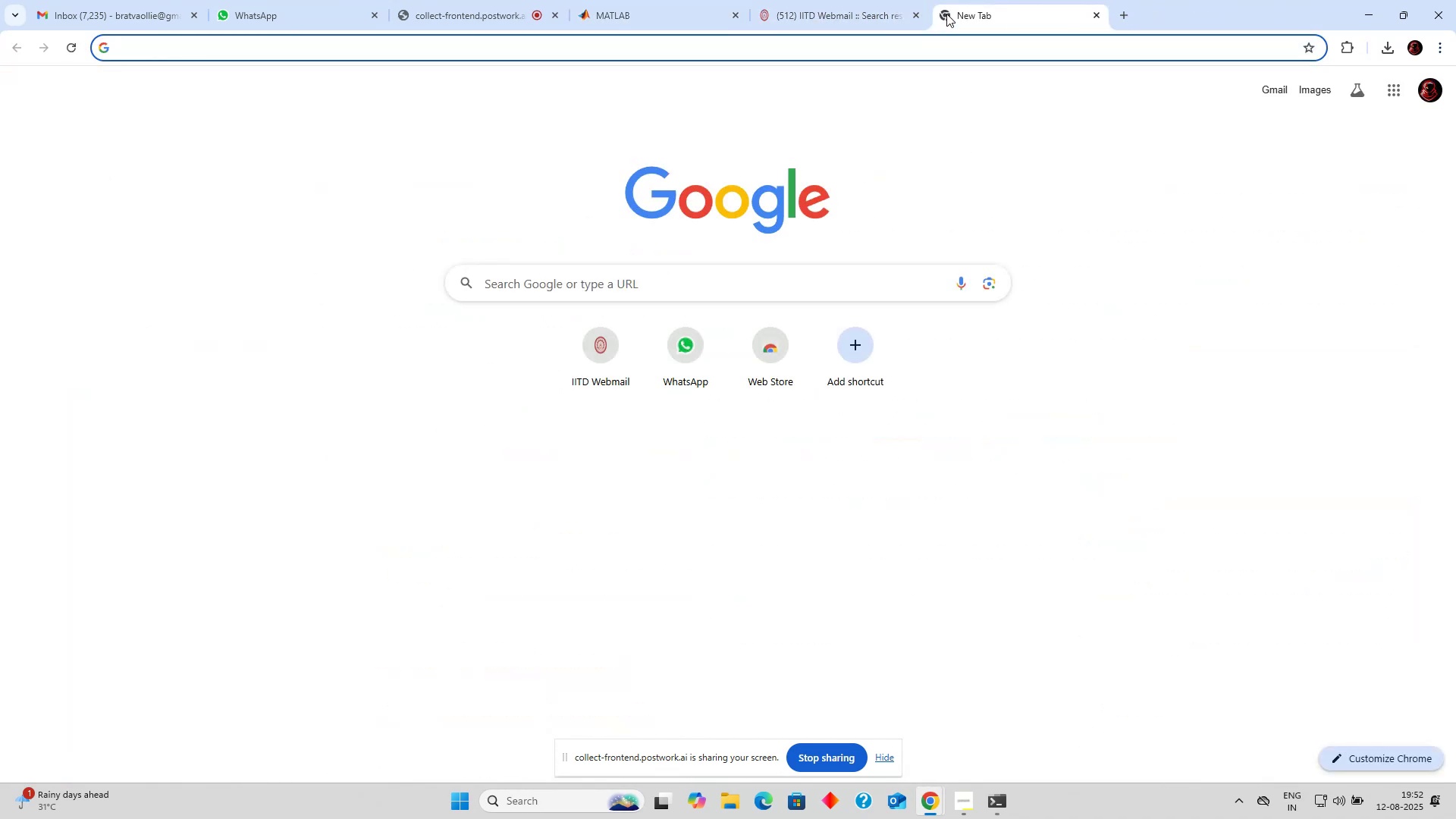 
type(chatgpt.com)
 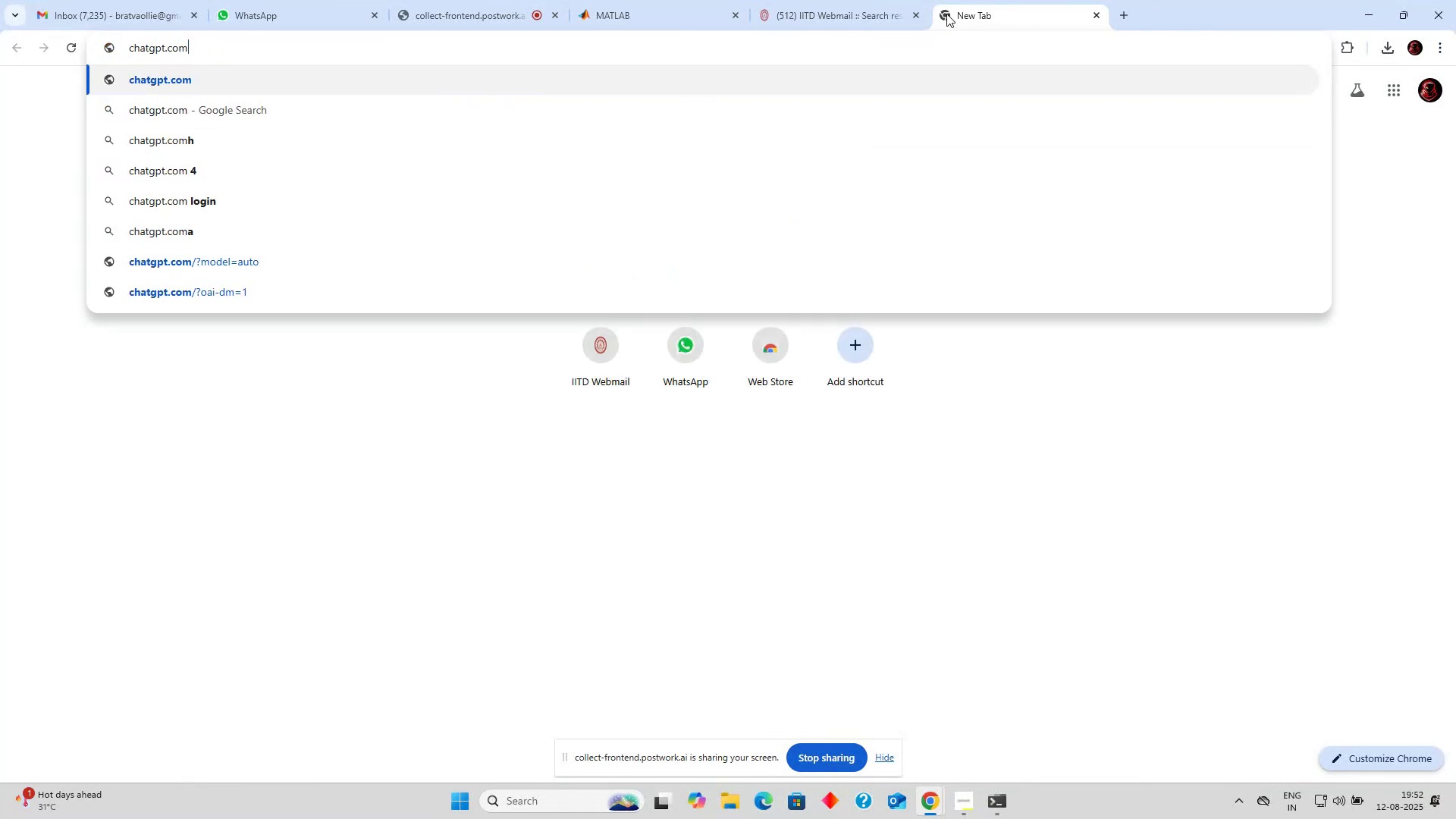 
key(Enter)
 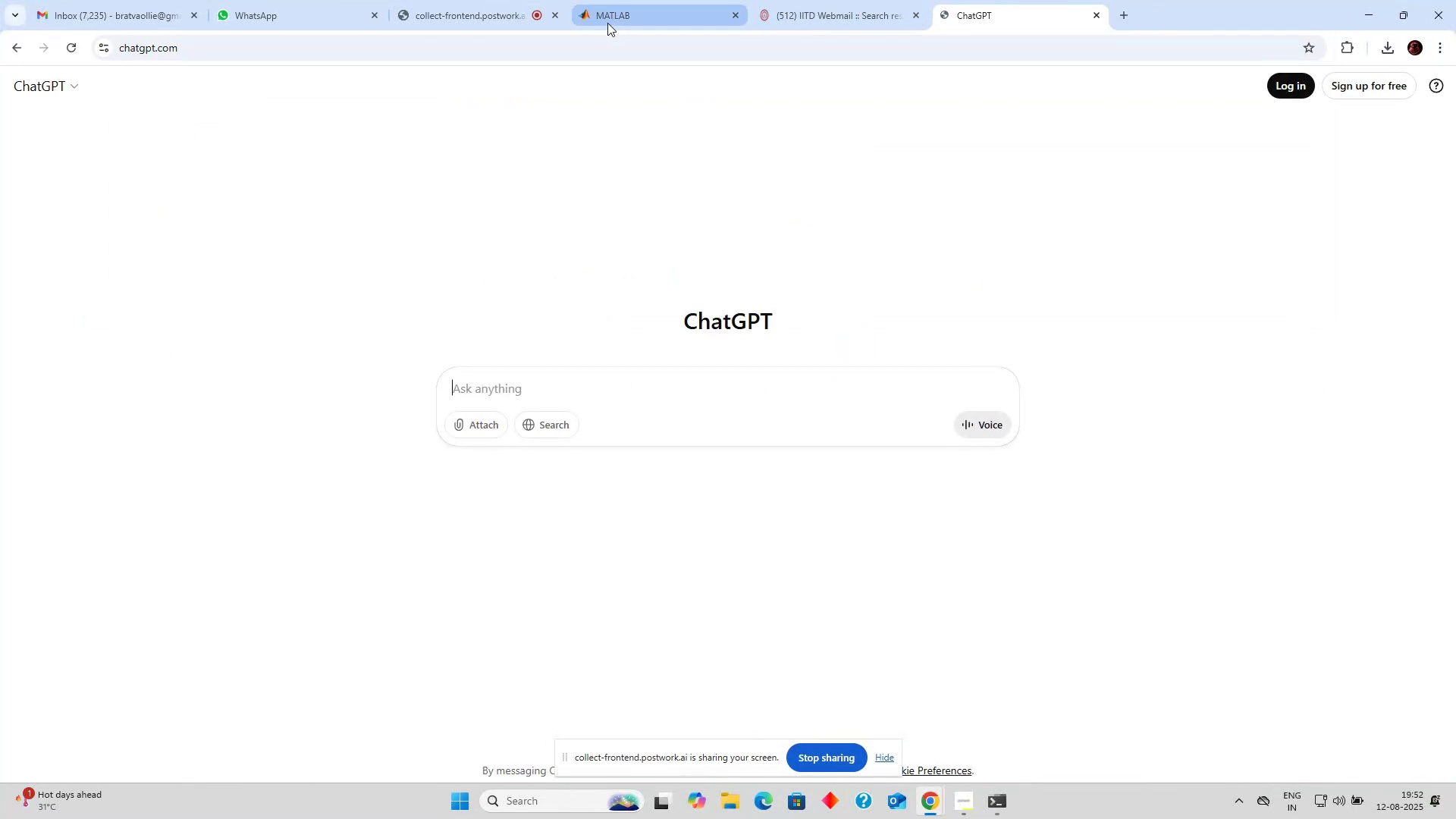 
left_click([604, 18])
 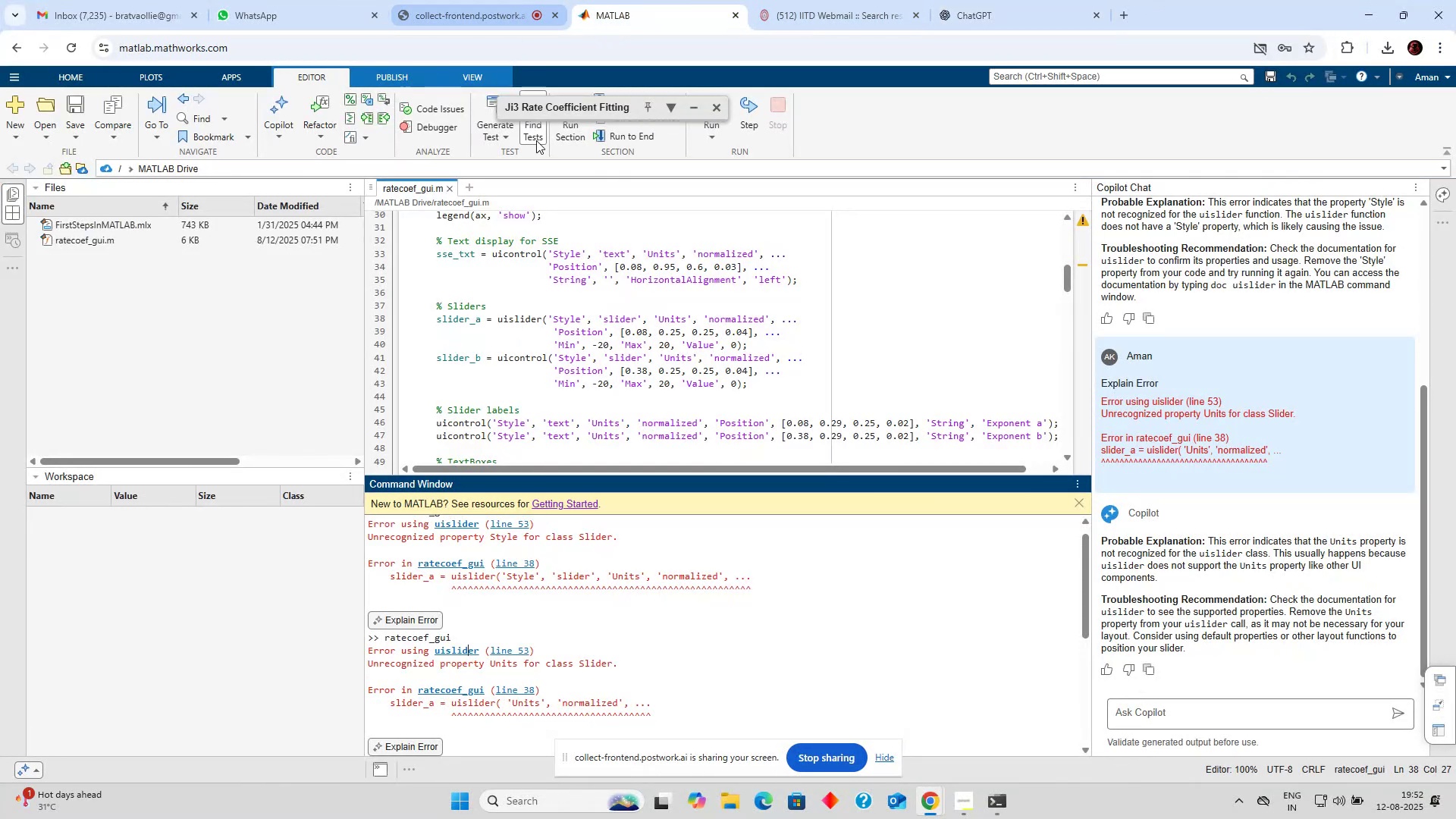 
left_click([581, 269])
 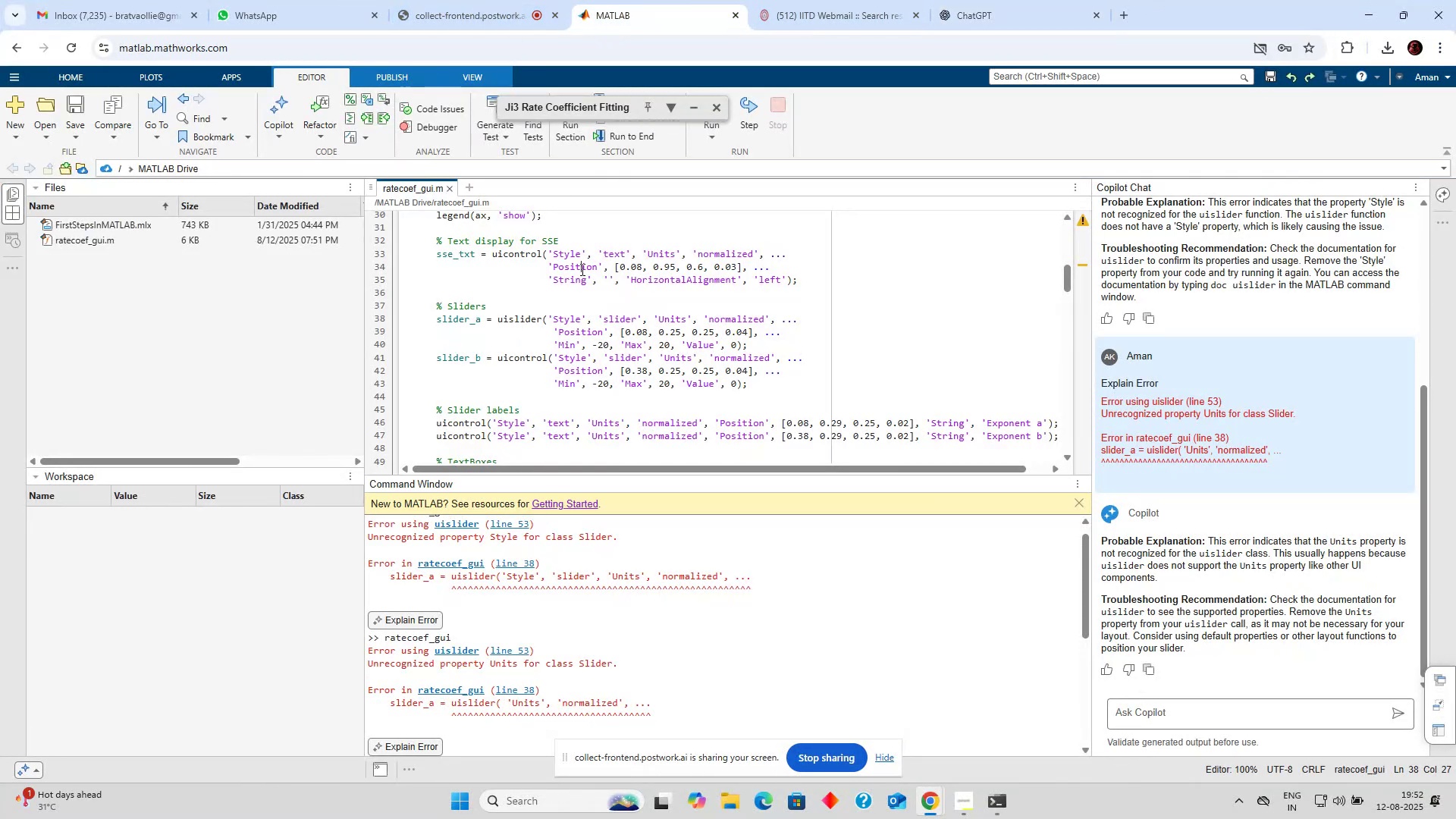 
hold_key(key=ControlLeft, duration=0.37)
 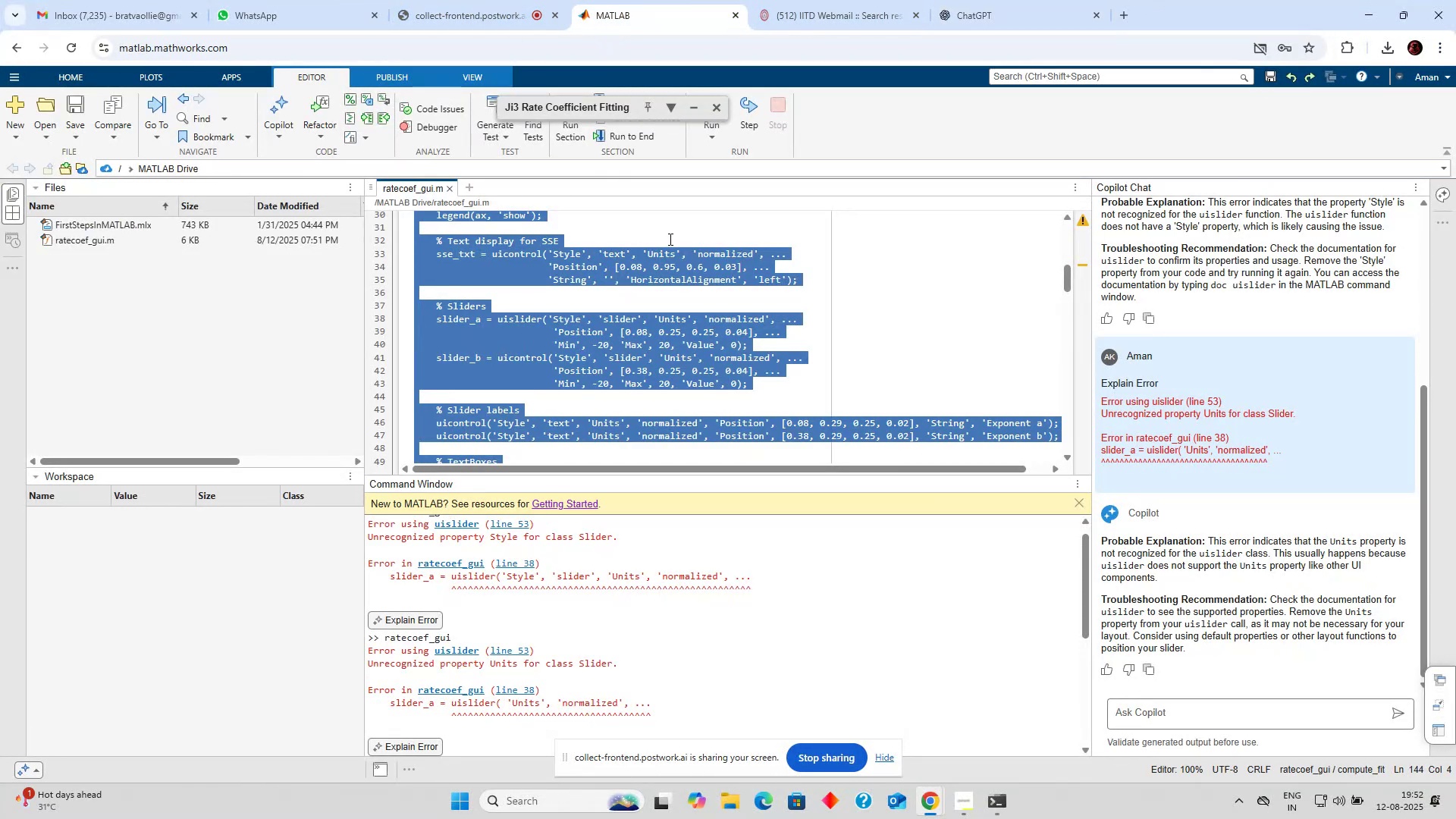 
key(A)
 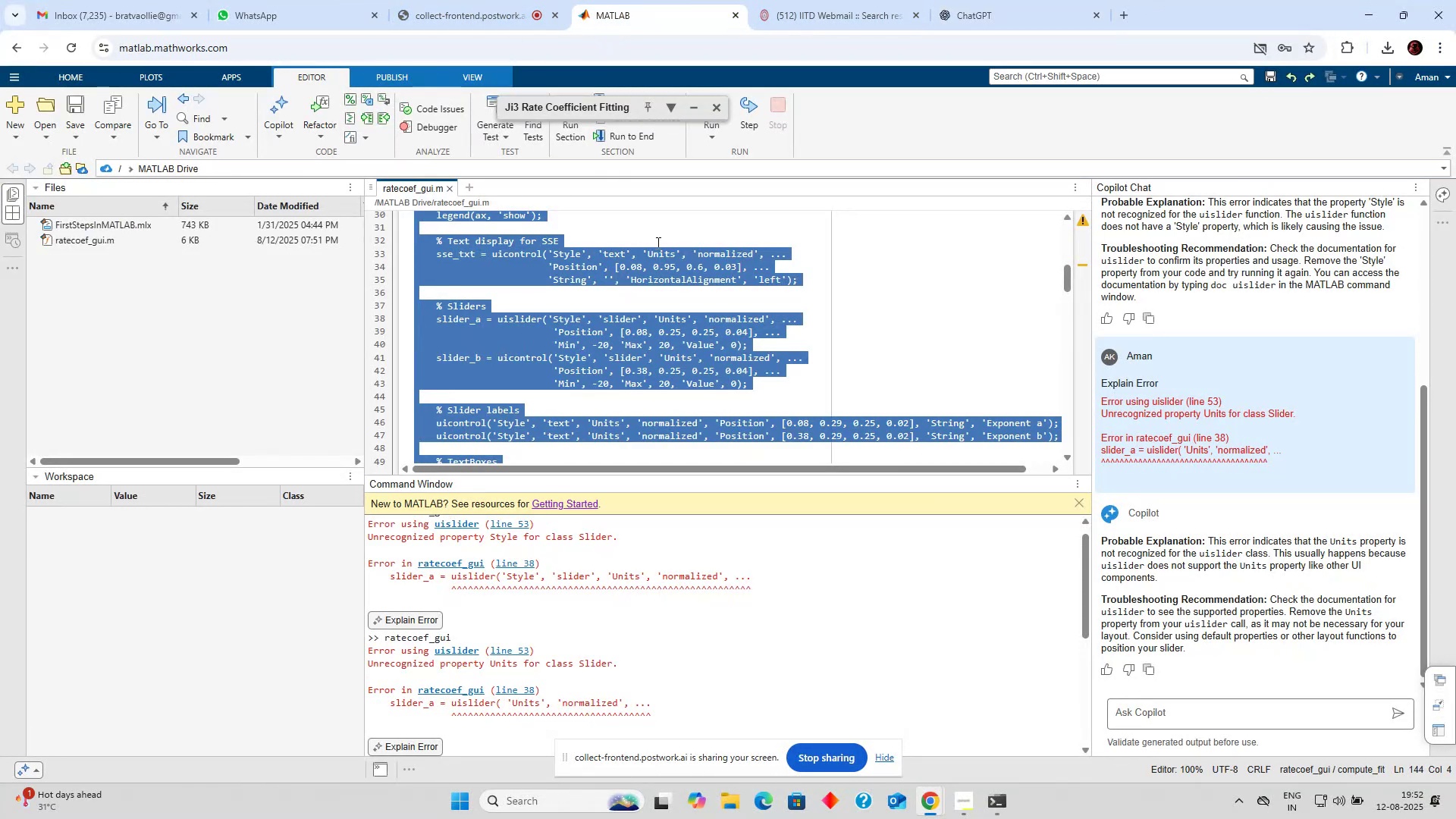 
key(Control+C)
 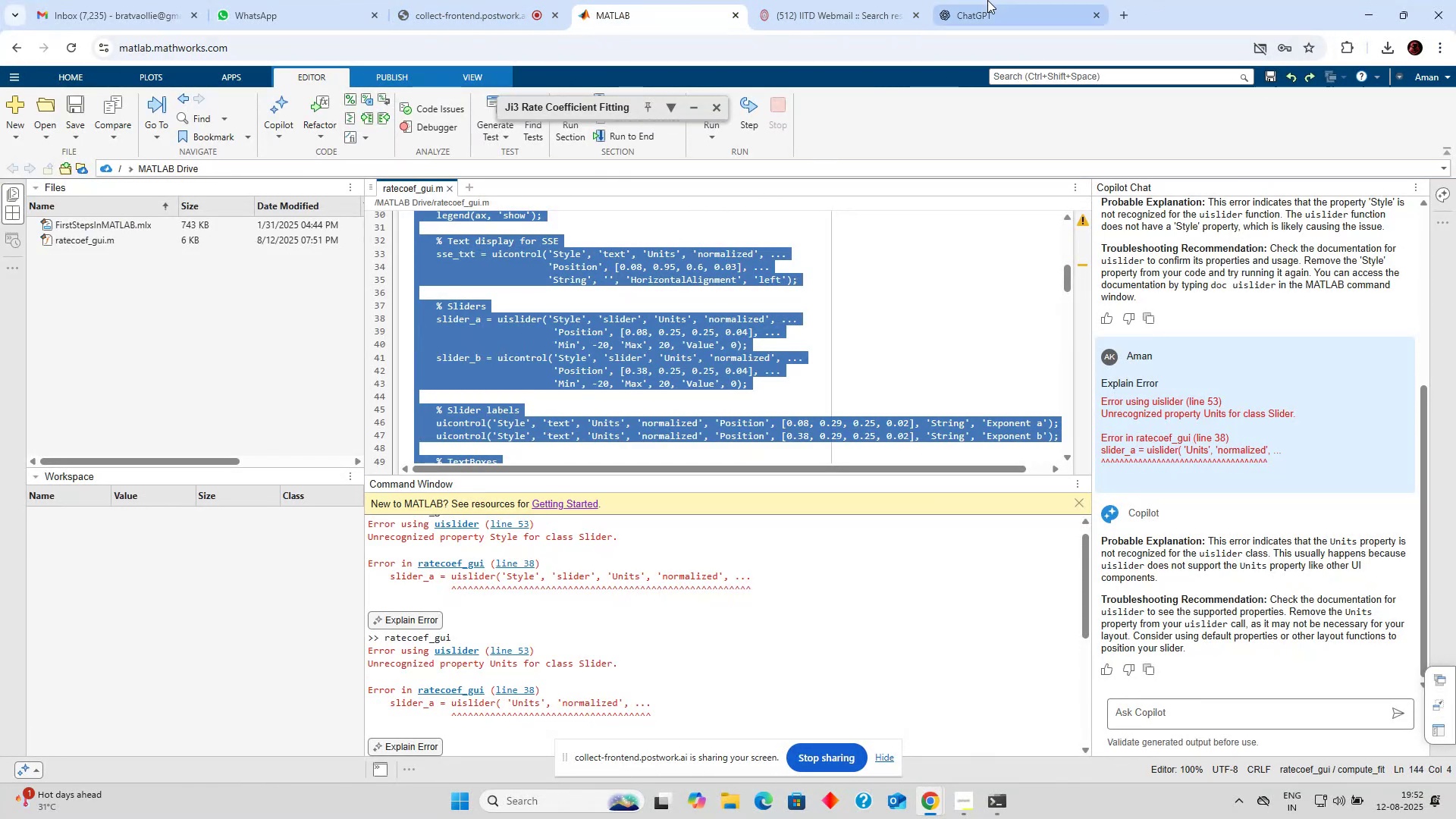 
left_click([986, 2])
 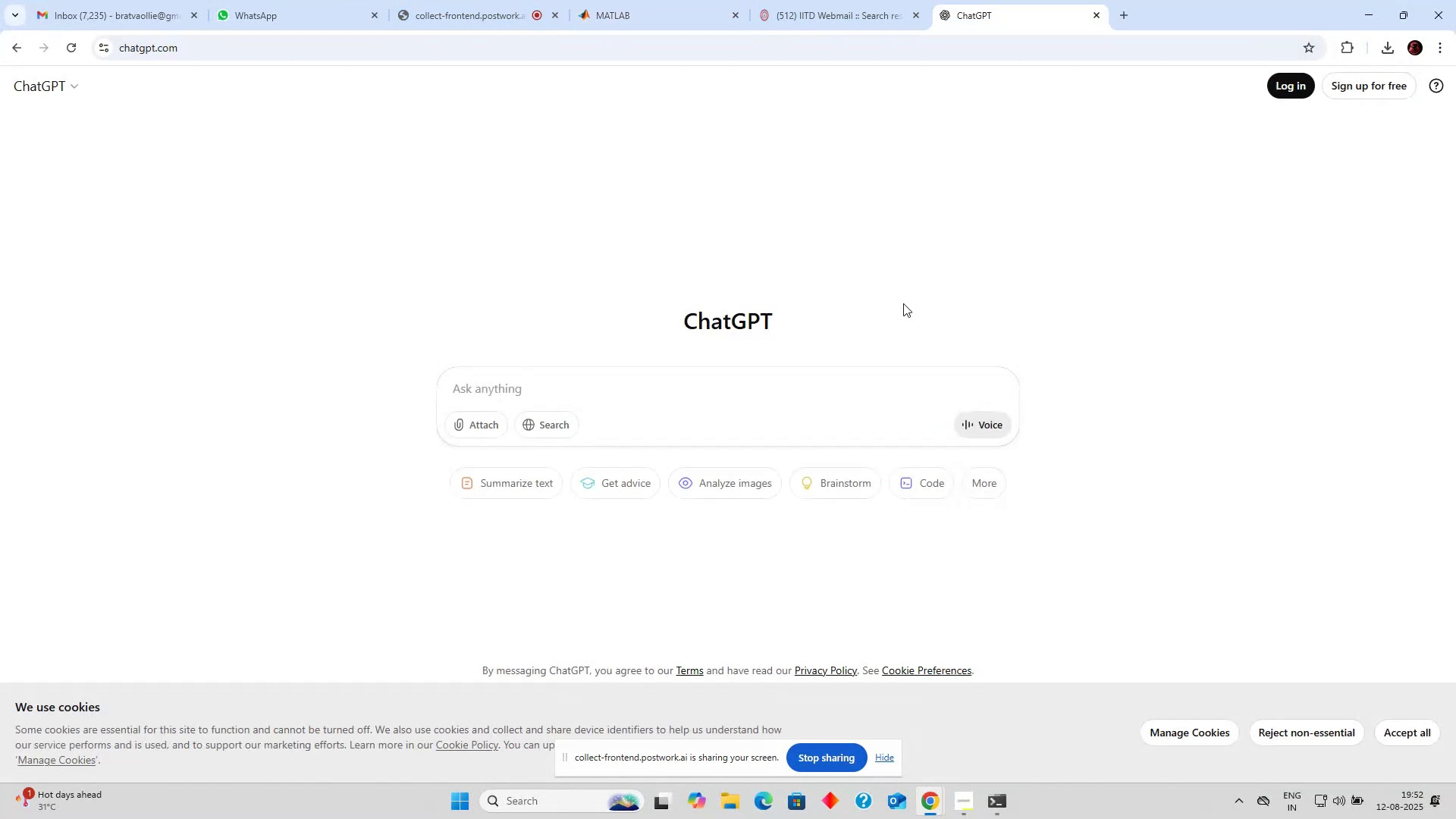 
double_click([639, 381])
 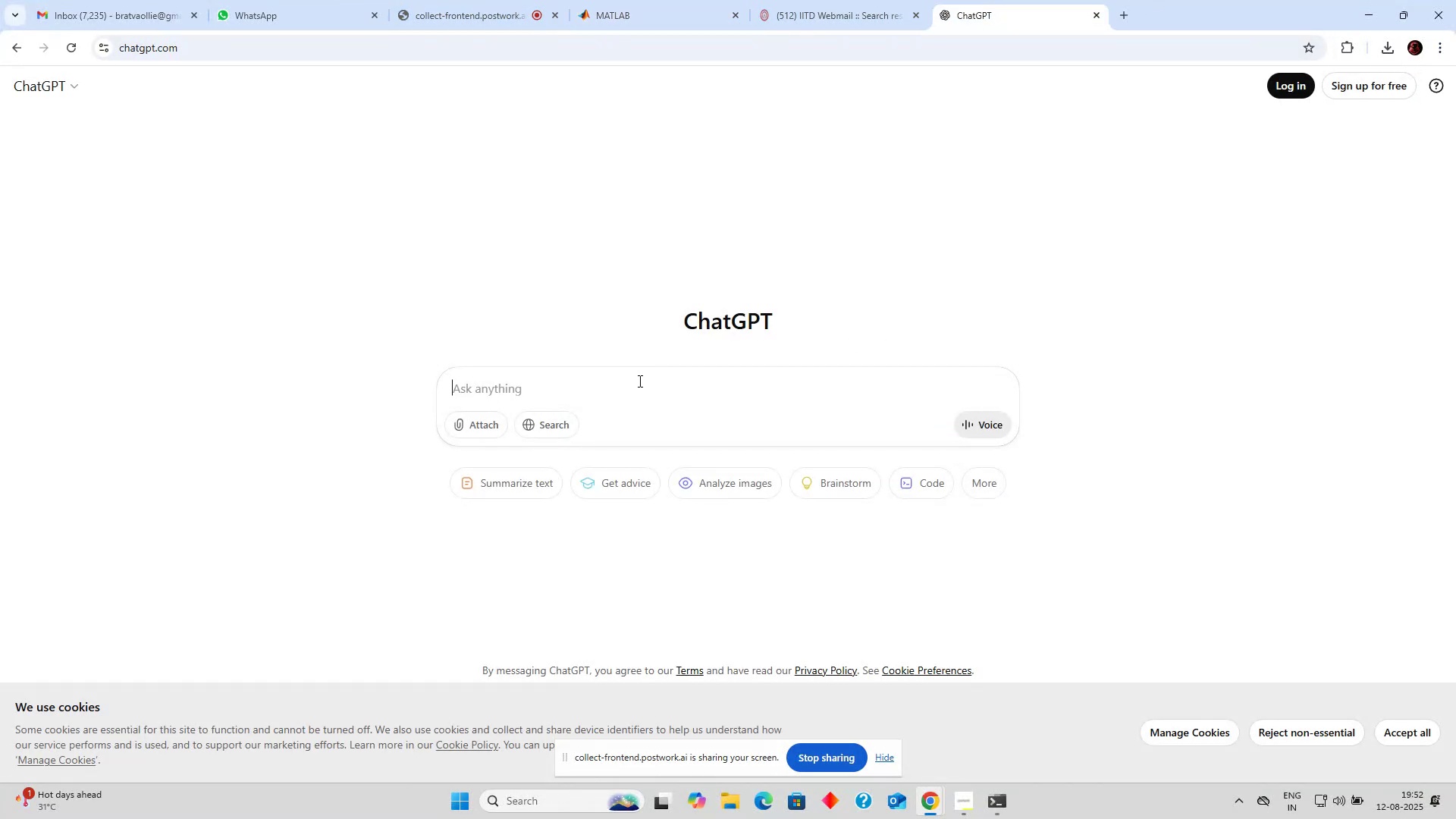 
key(Control+V)
 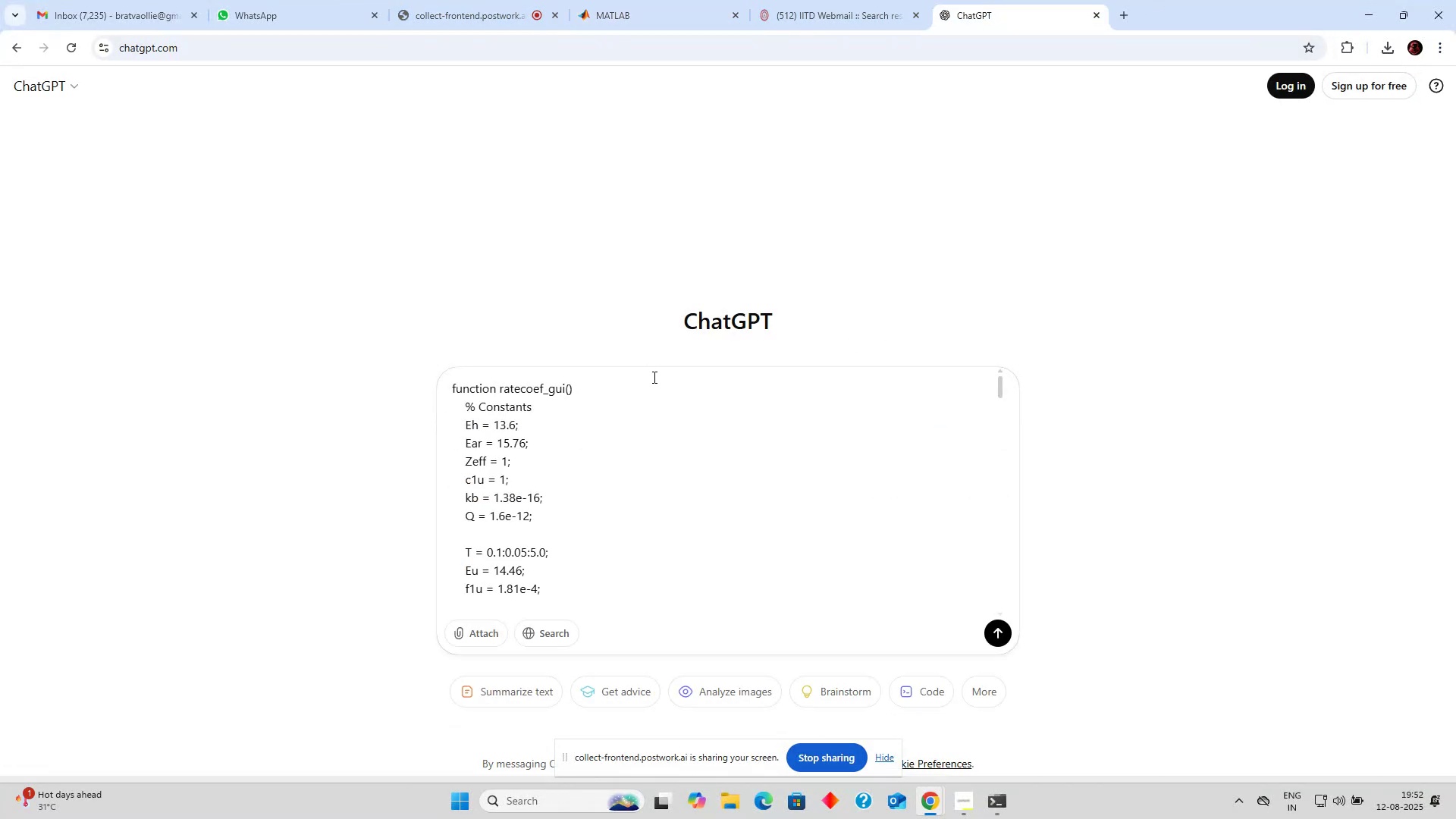 
scroll: coordinate [993, 634], scroll_direction: down, amount: 39.0
 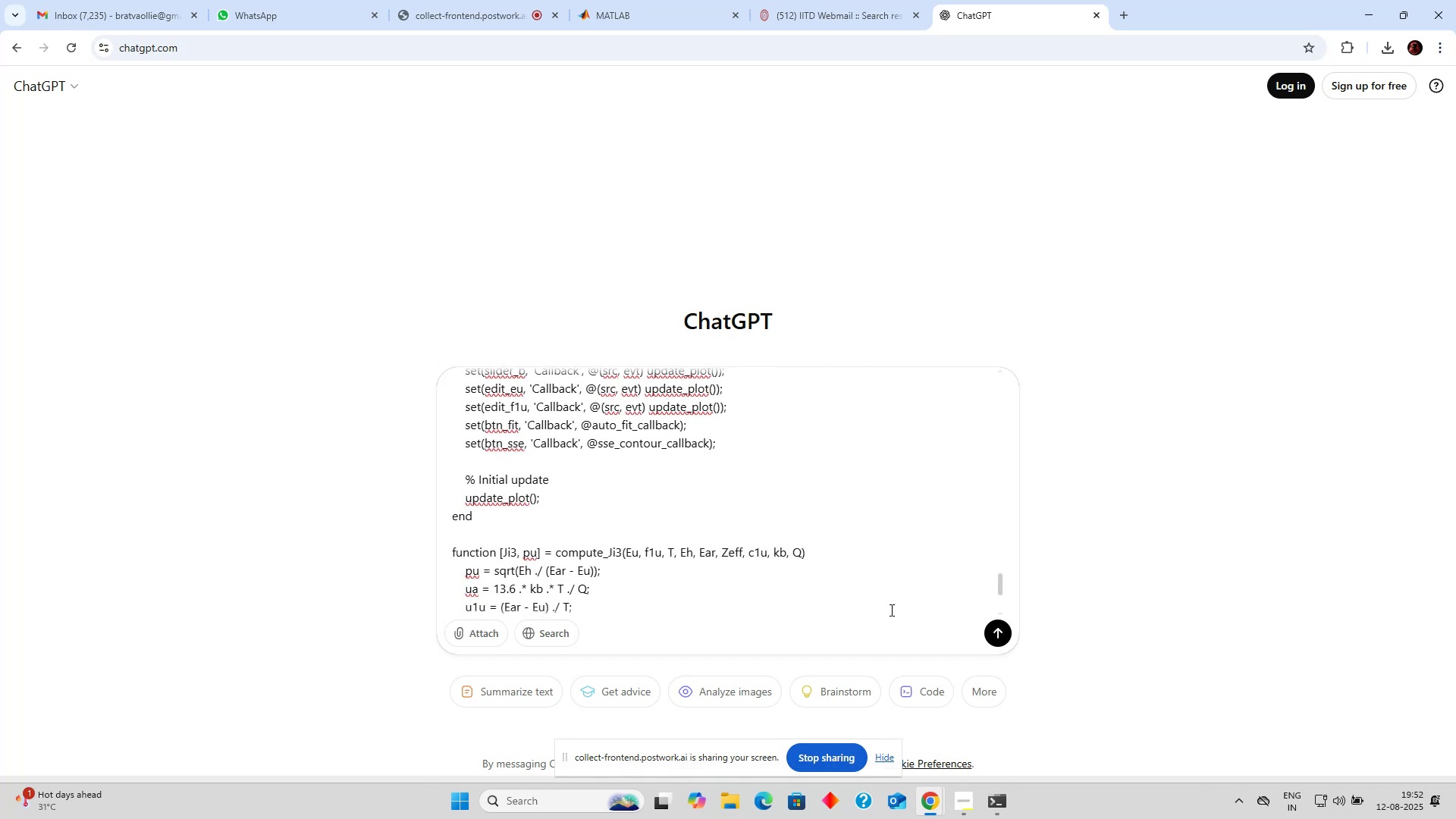 
left_click([890, 610])
 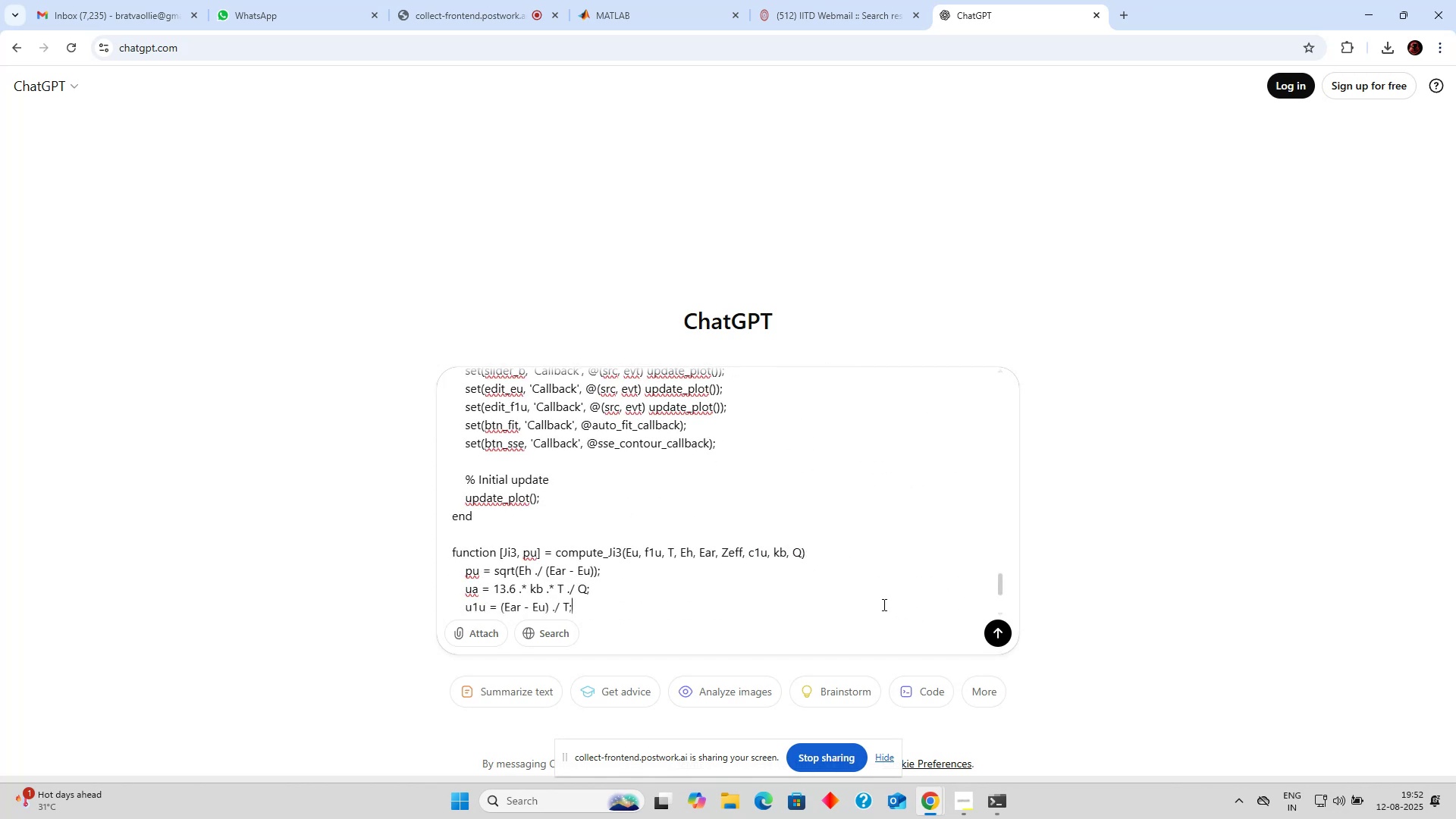 
scroll: coordinate [877, 598], scroll_direction: down, amount: 15.0
 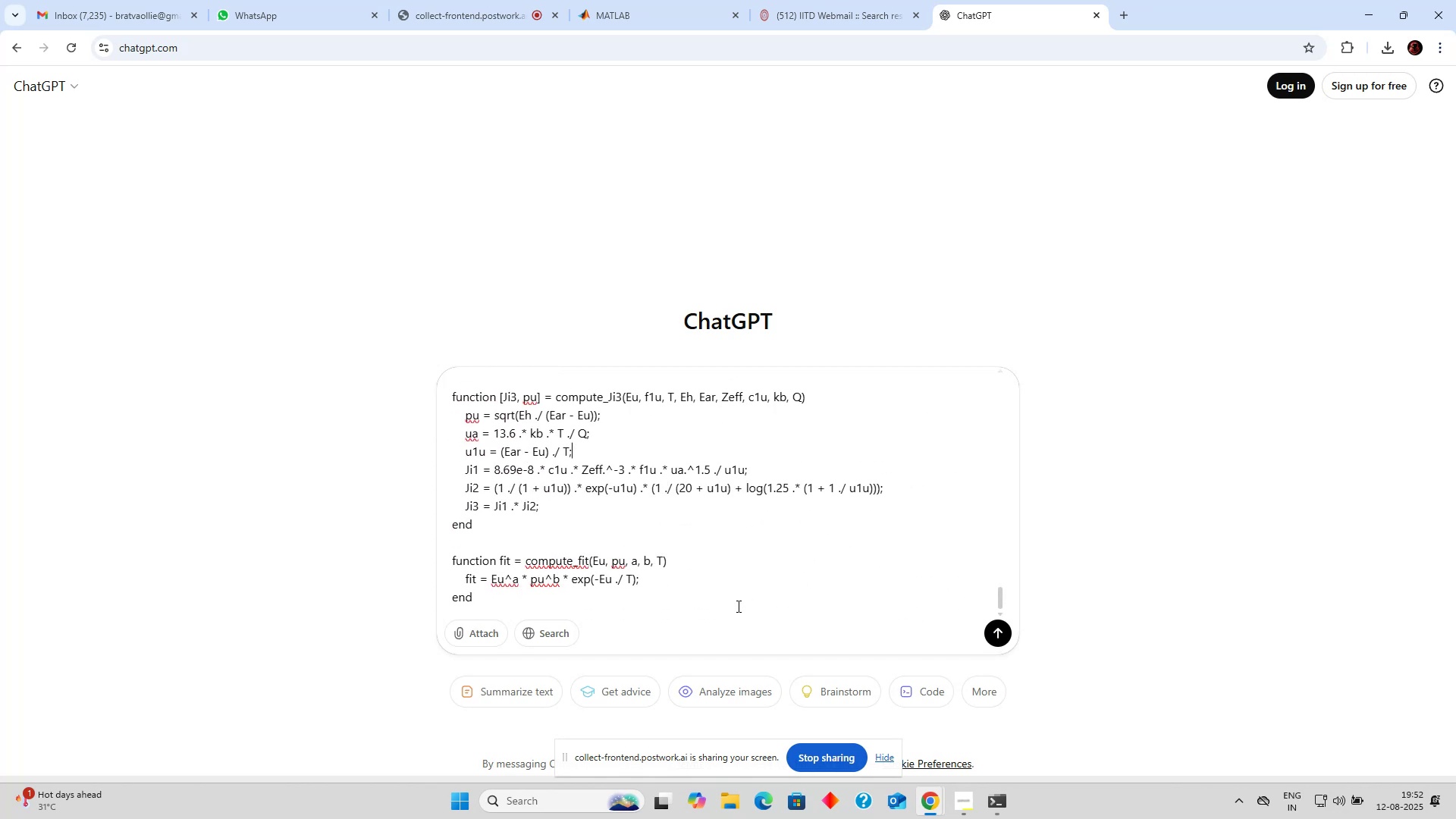 
left_click([736, 607])
 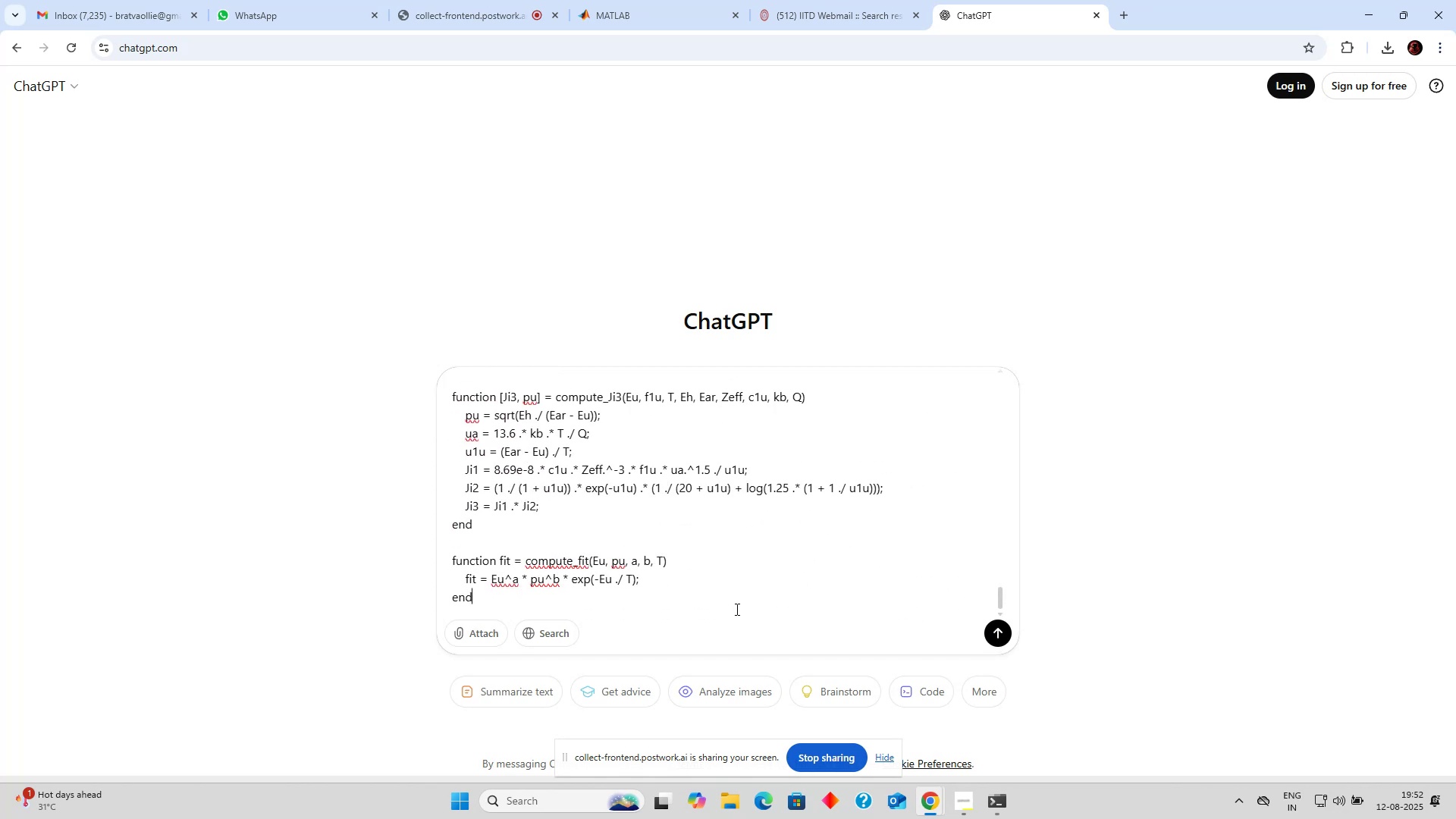 
key(Shift+Enter)
 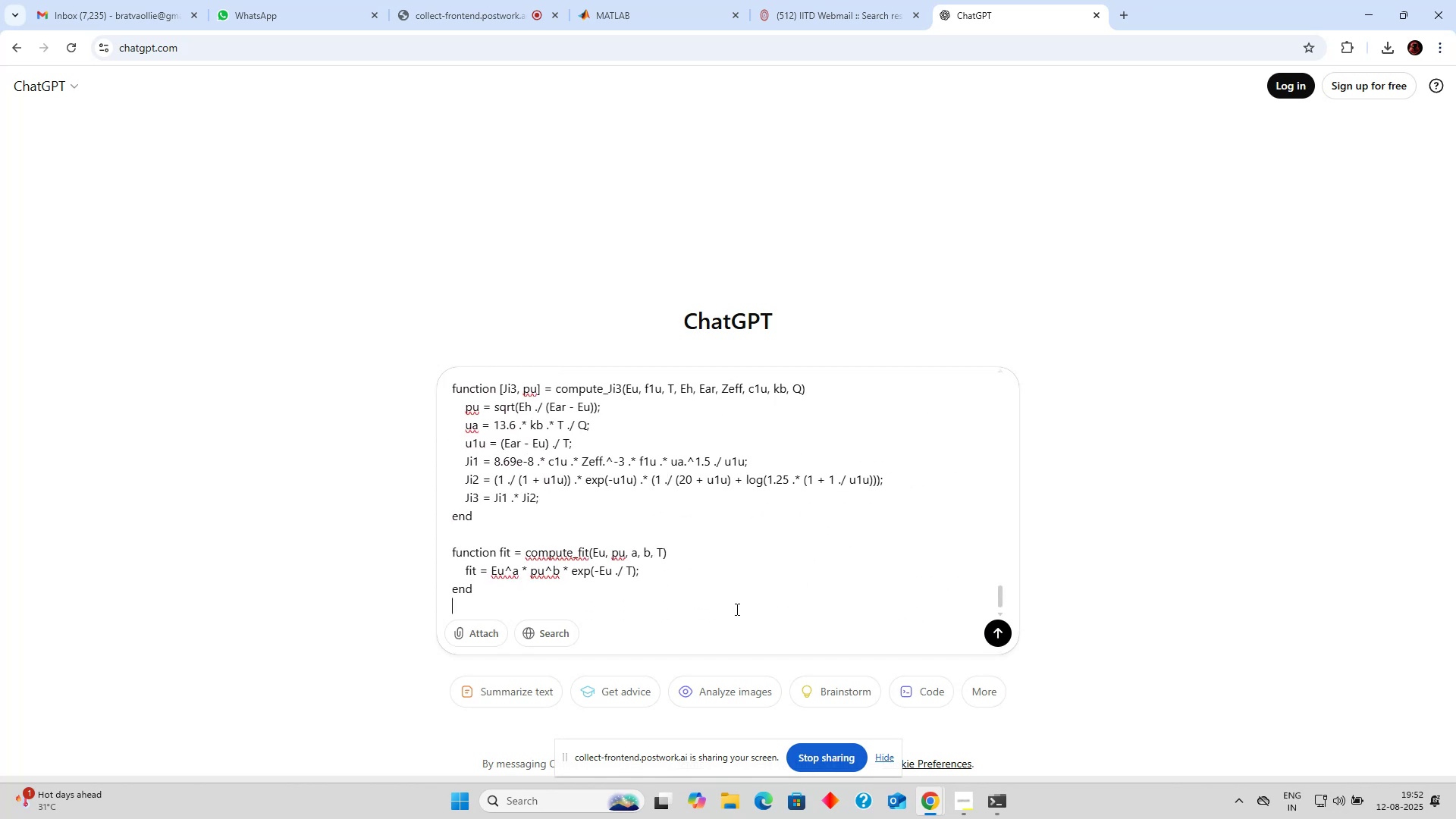 
key(Shift+Enter)
 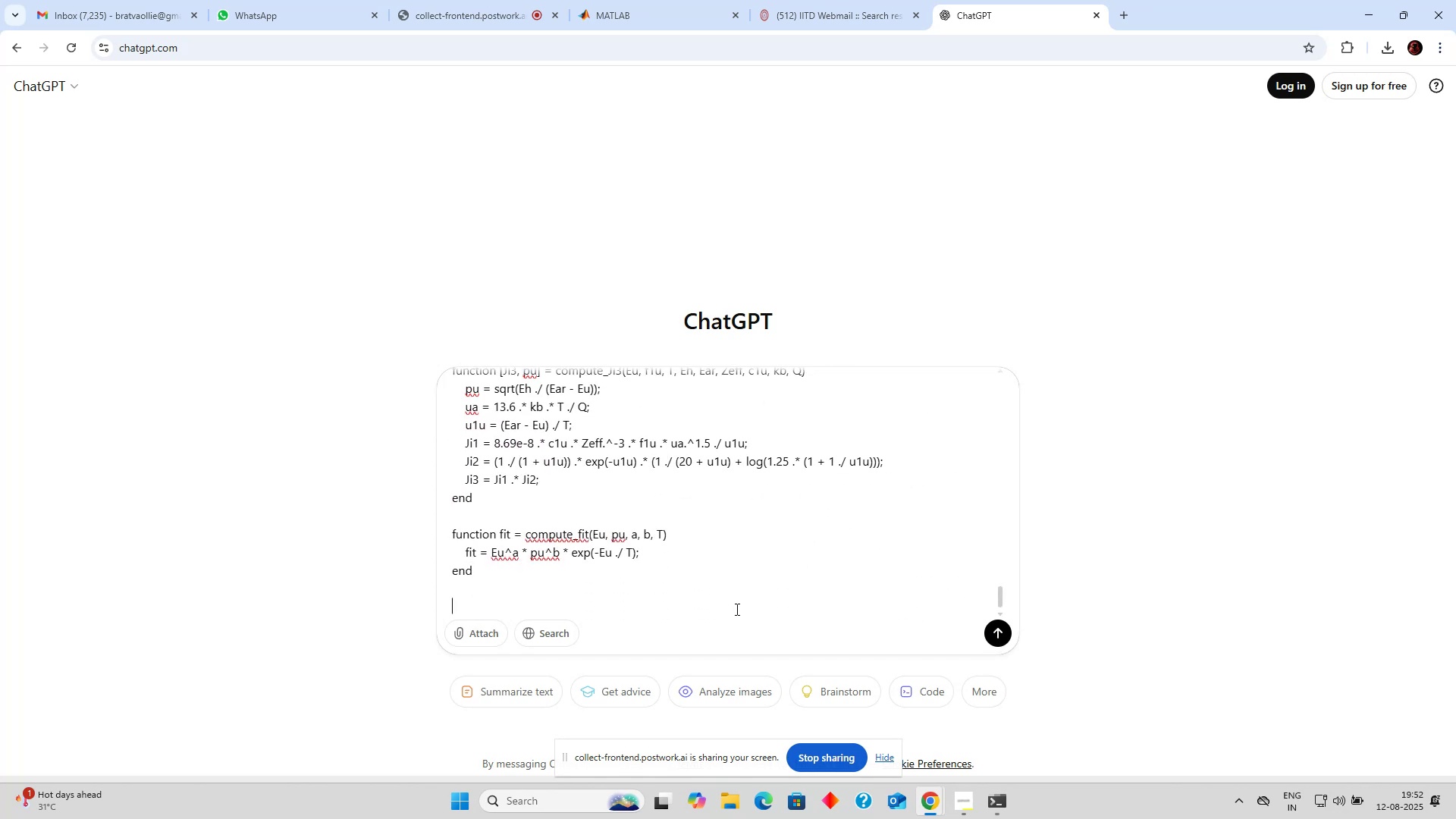 
type(this generates w)
key(Backspace)
type(error :)
 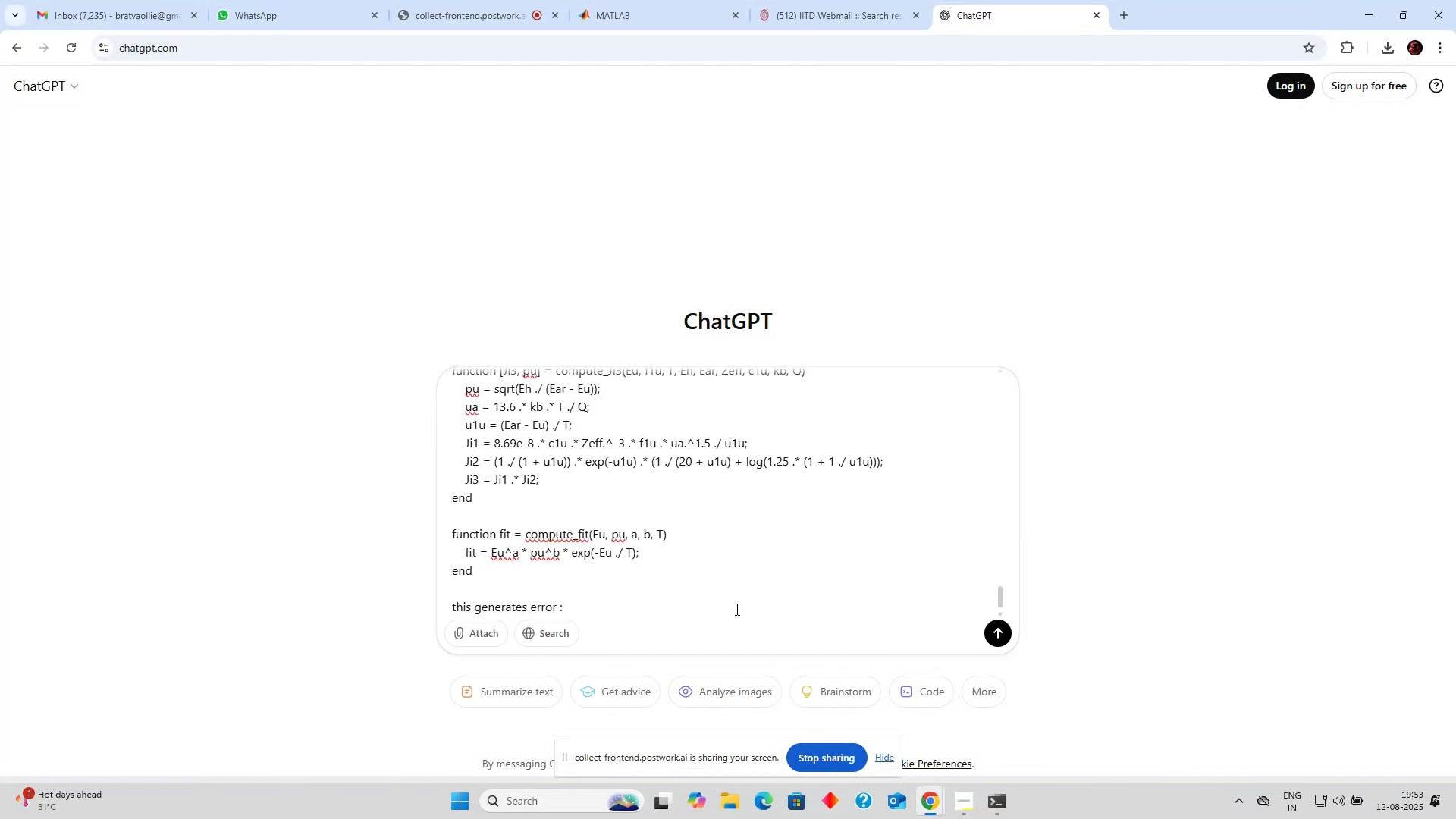 
key(Shift+Enter)
 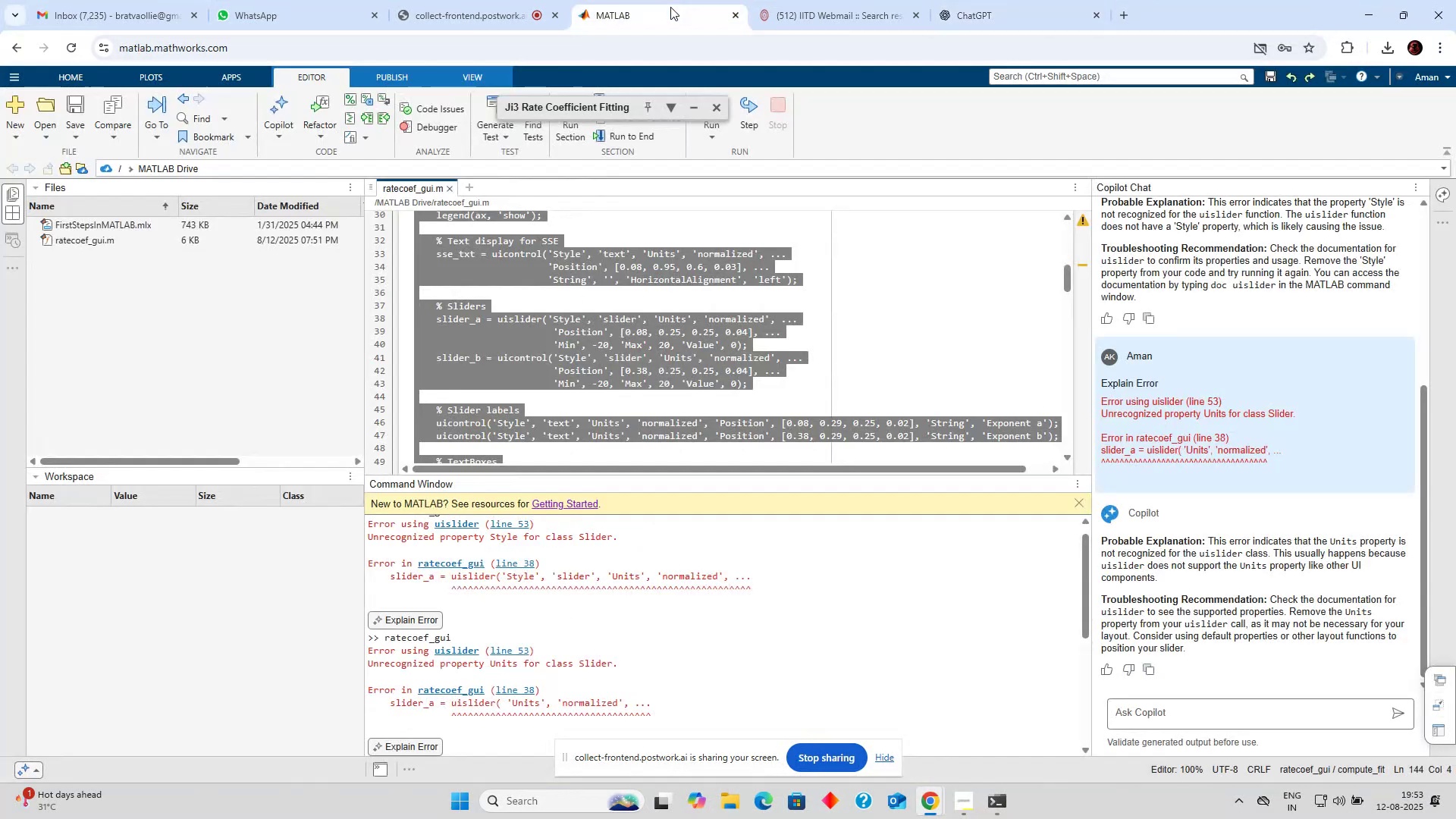 
scroll: coordinate [685, 491], scroll_direction: down, amount: 4.0
 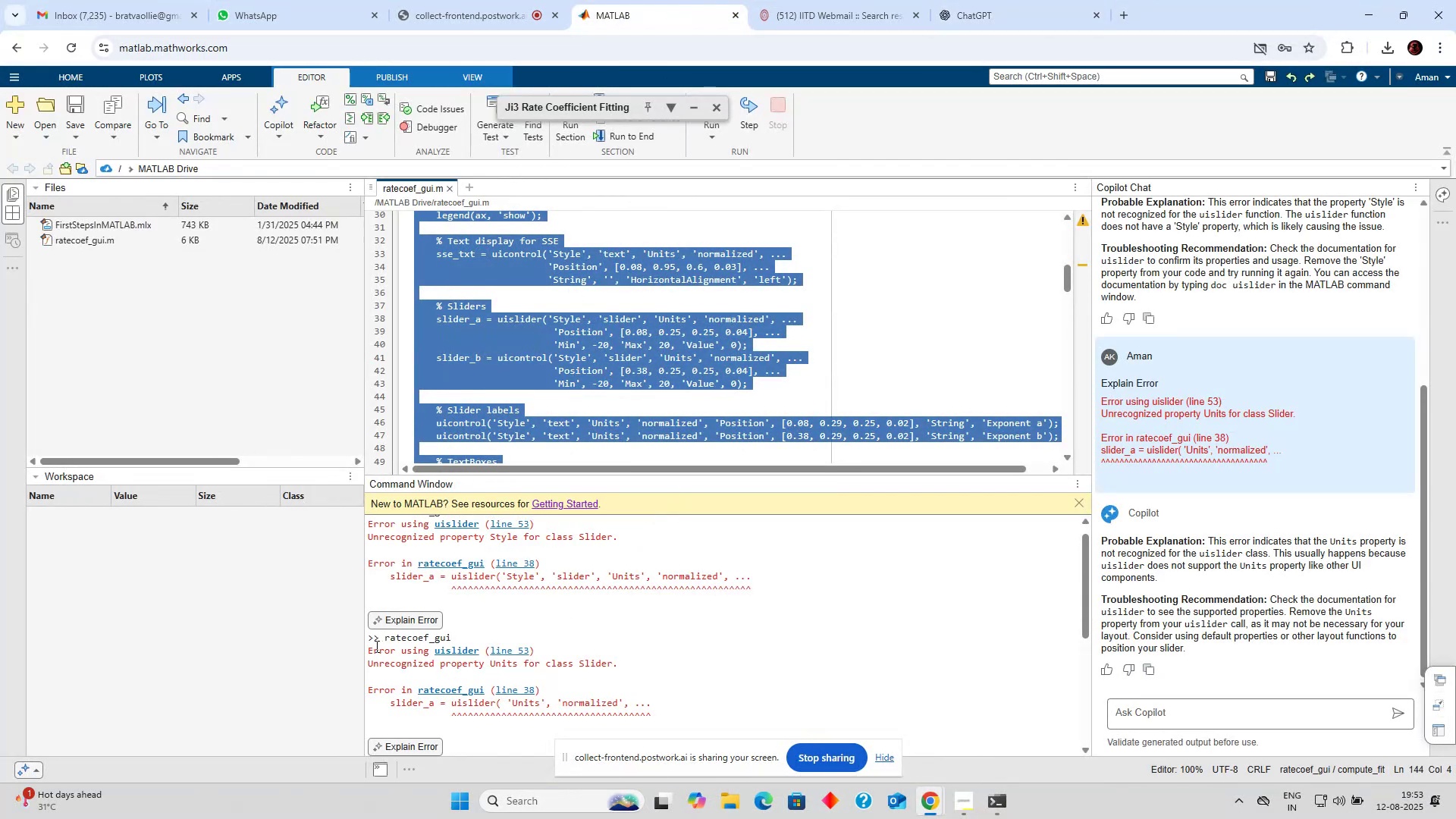 
scroll: coordinate [429, 587], scroll_direction: up, amount: 1.0
 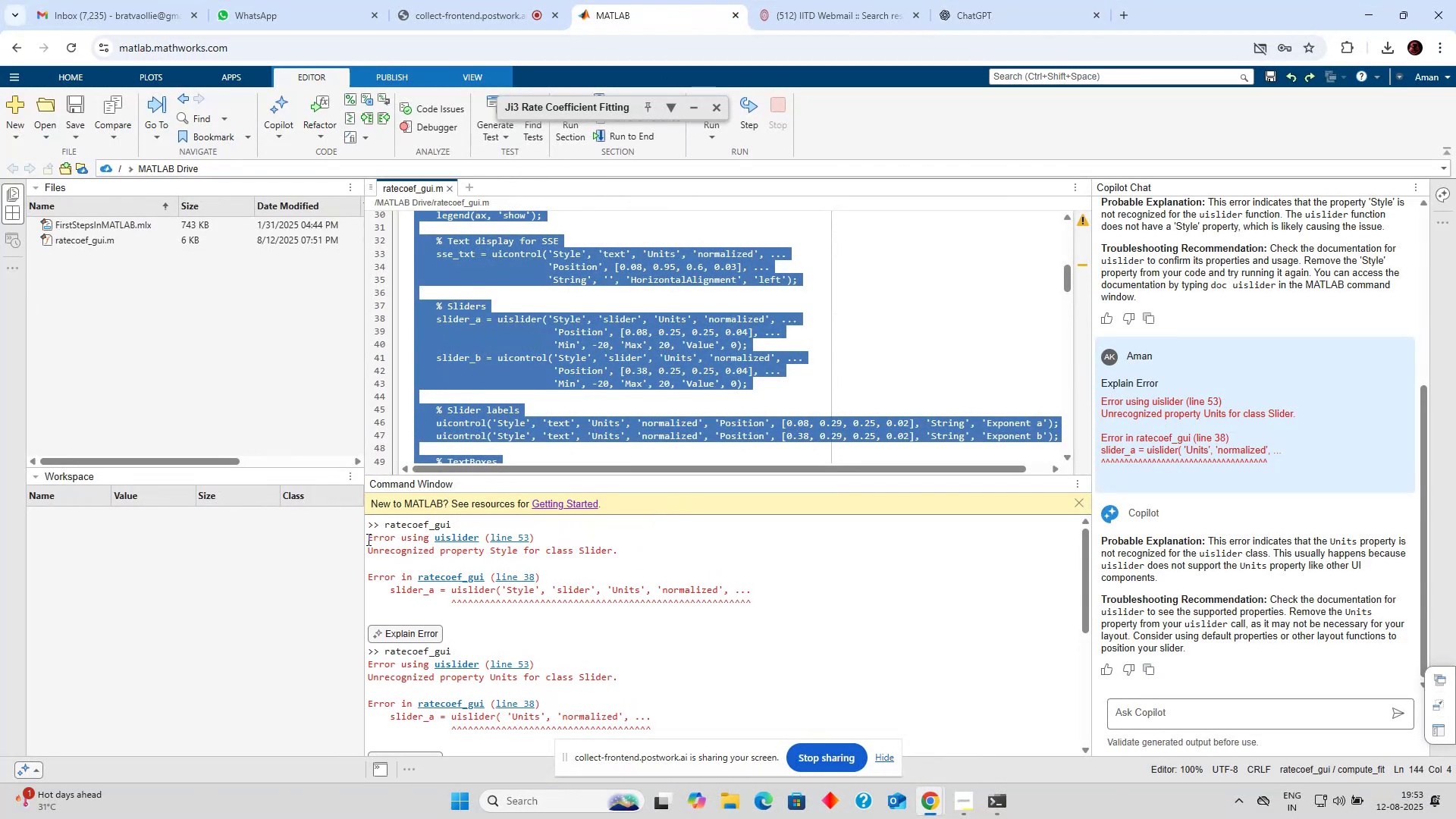 
left_click_drag(start_coordinate=[367, 539], to_coordinate=[708, 557])
 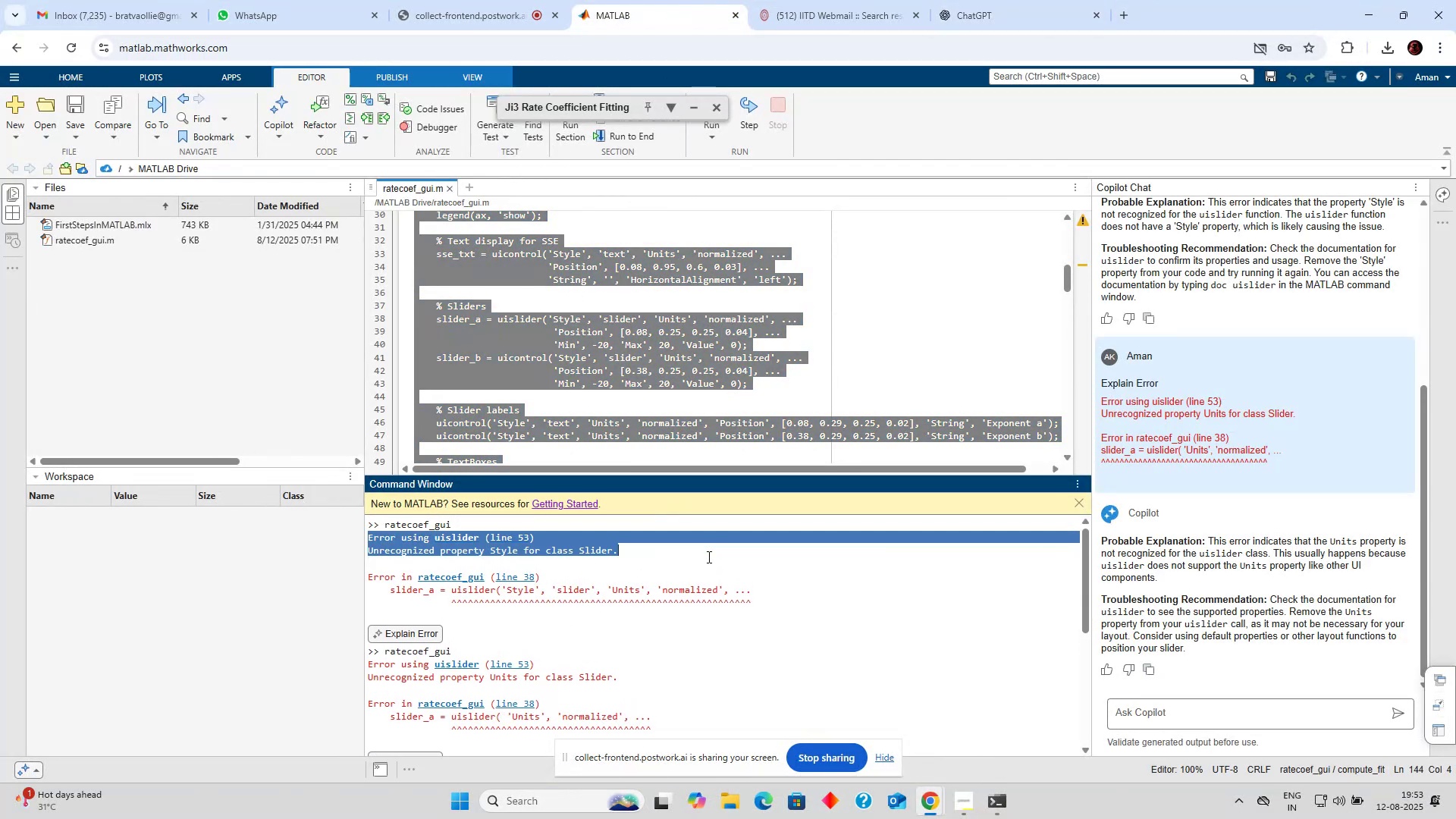 
key(Control+C)
 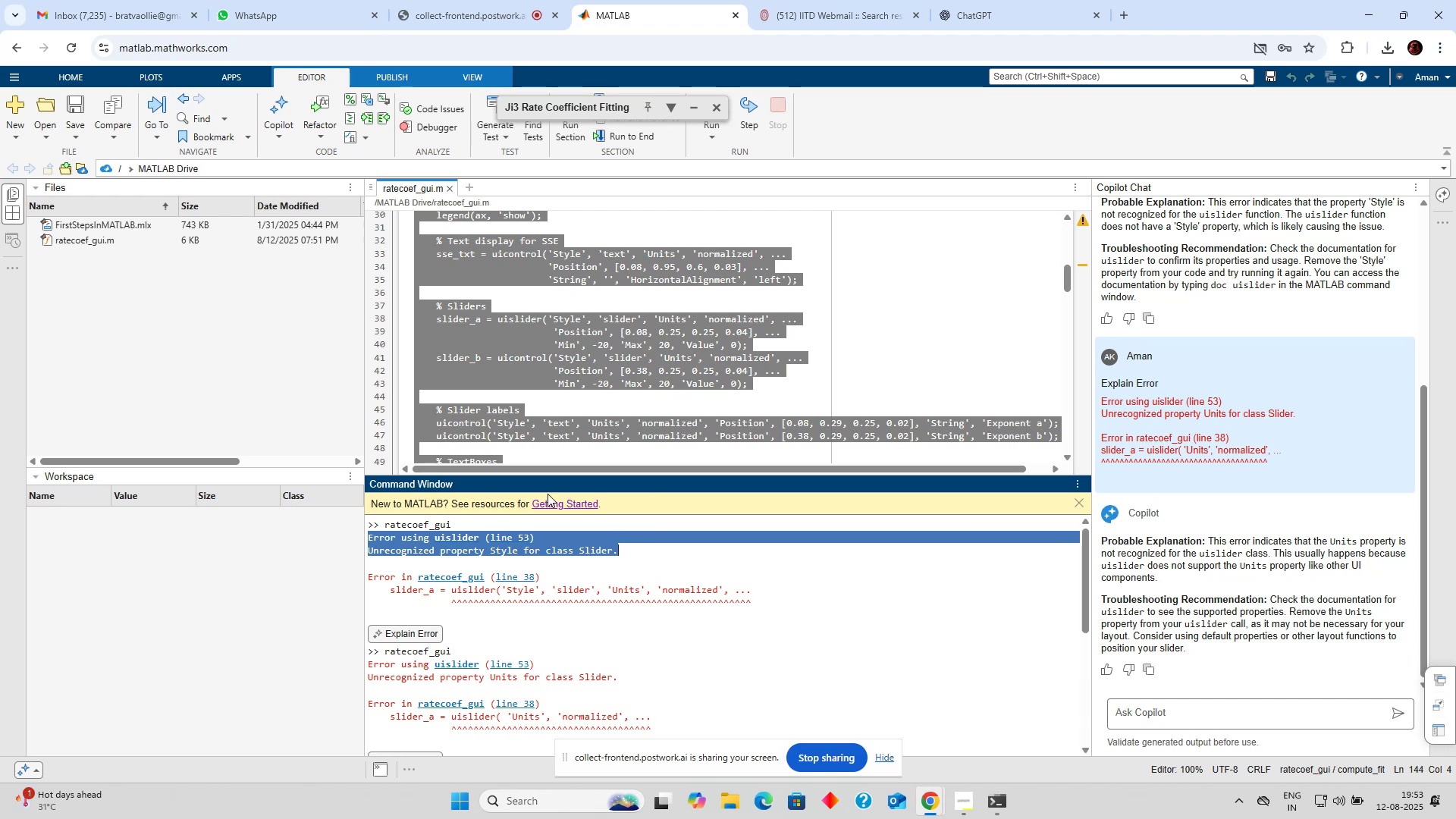 
left_click([384, 565])
 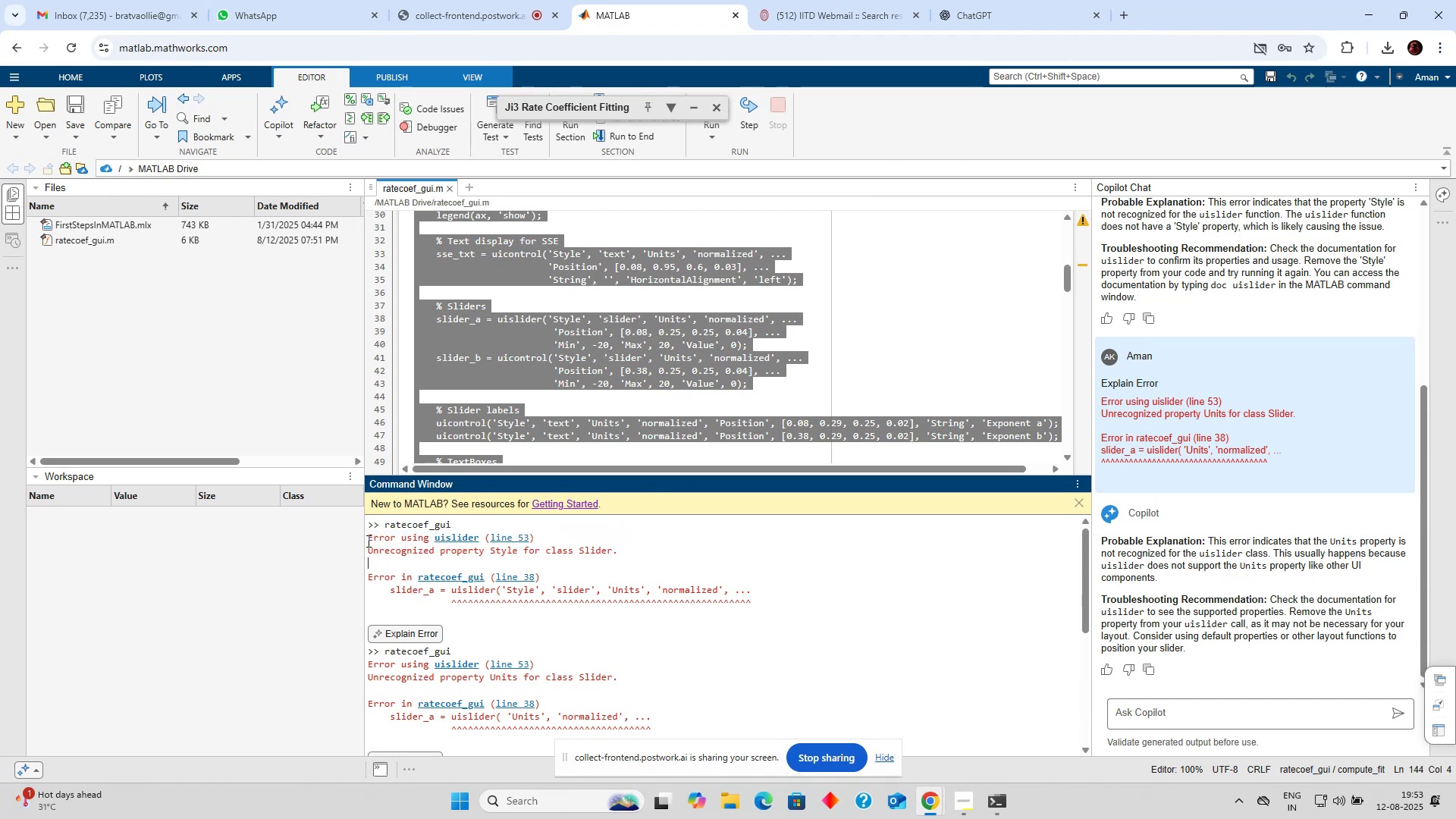 
left_click_drag(start_coordinate=[367, 540], to_coordinate=[784, 597])
 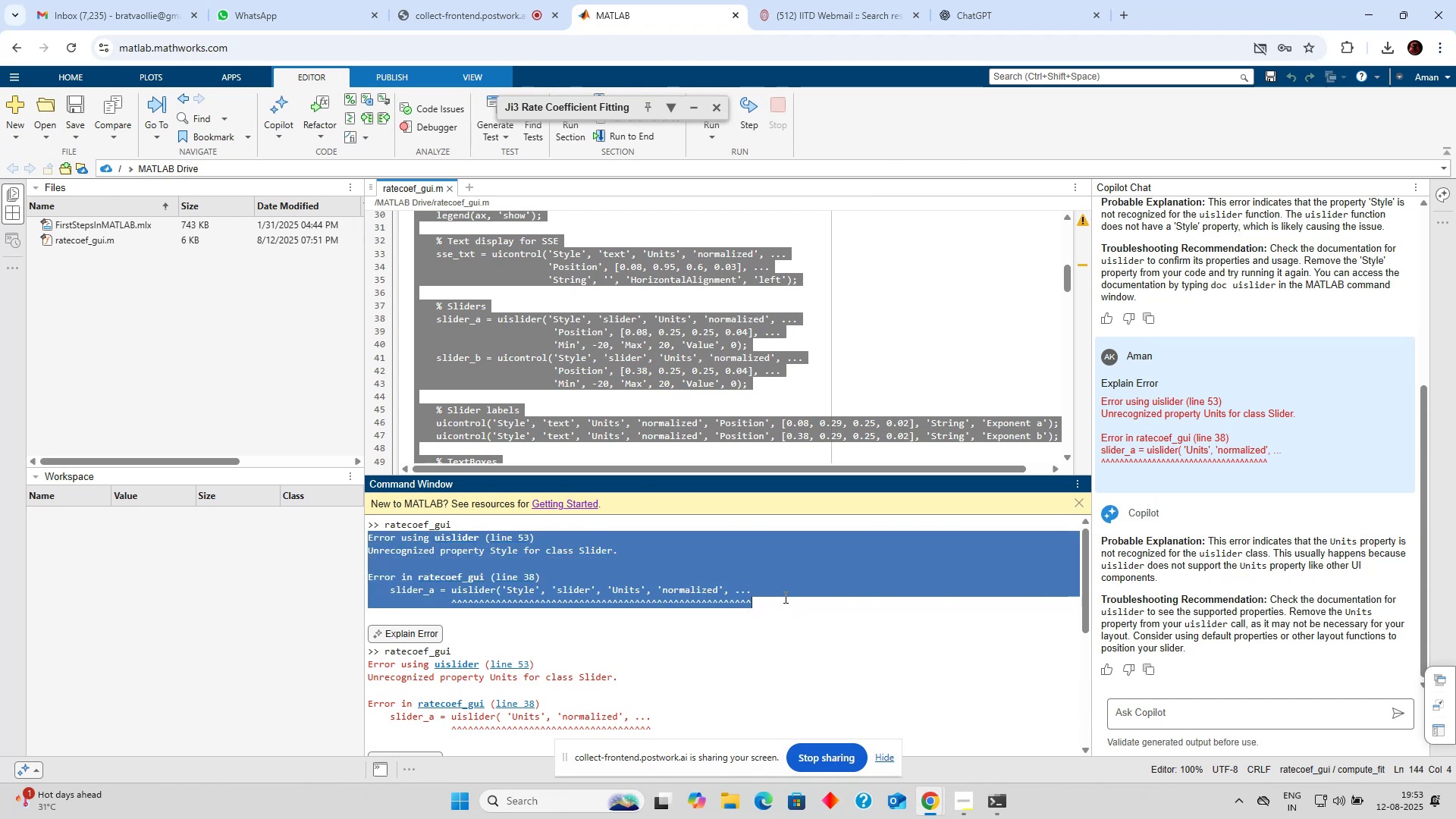 
key(Control+C)
 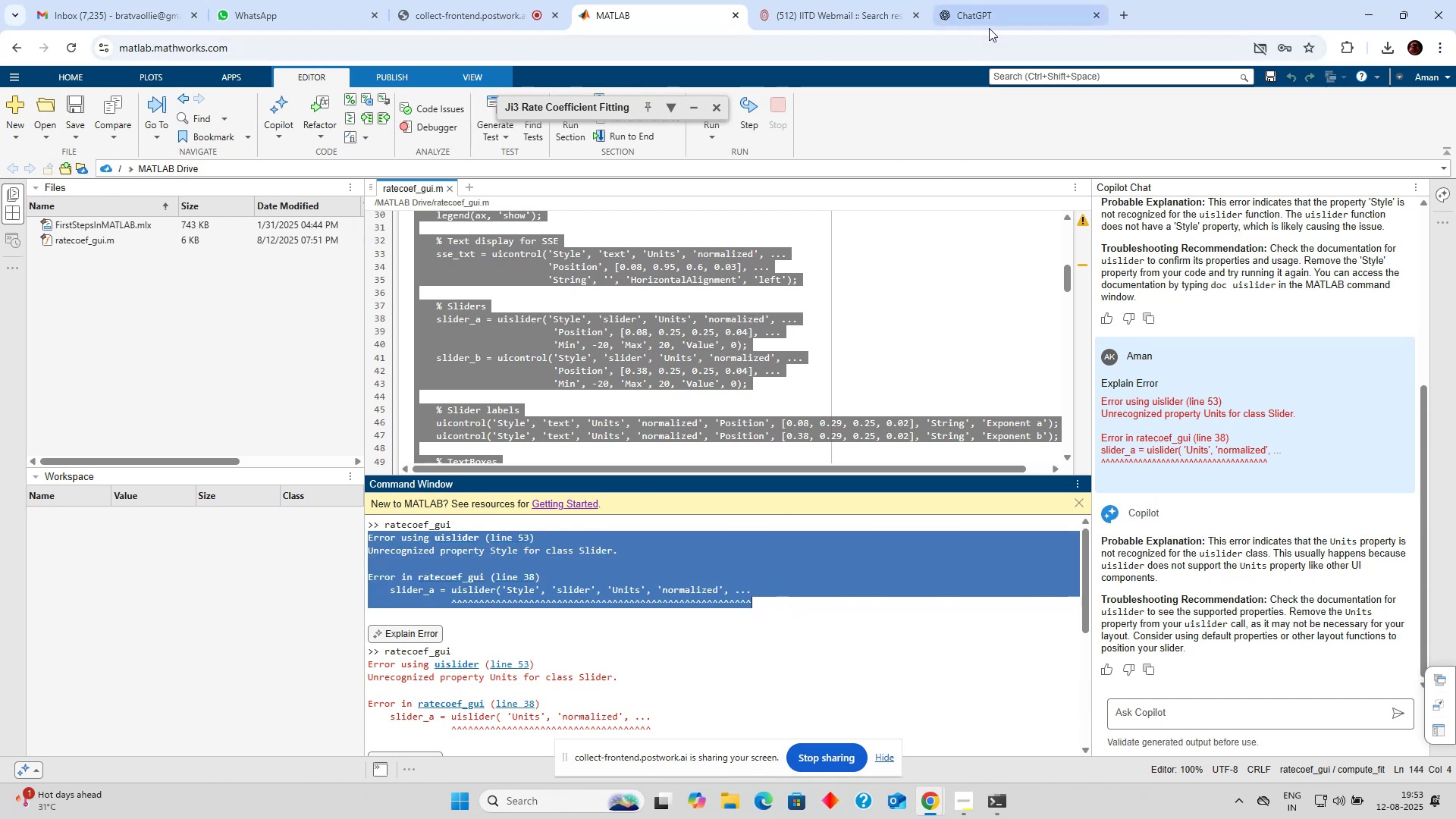 
left_click([989, 26])
 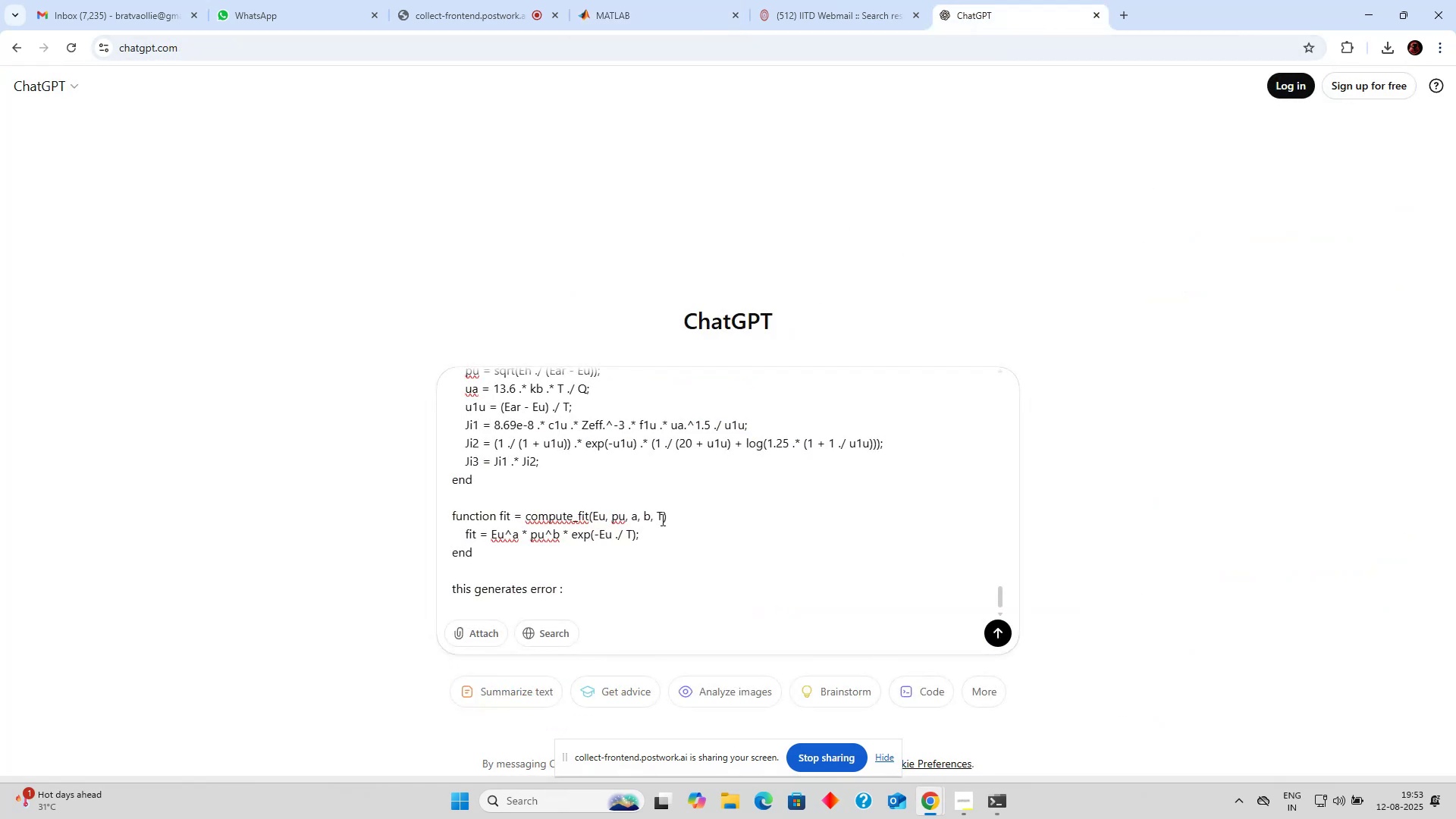 
key(Control+V)
 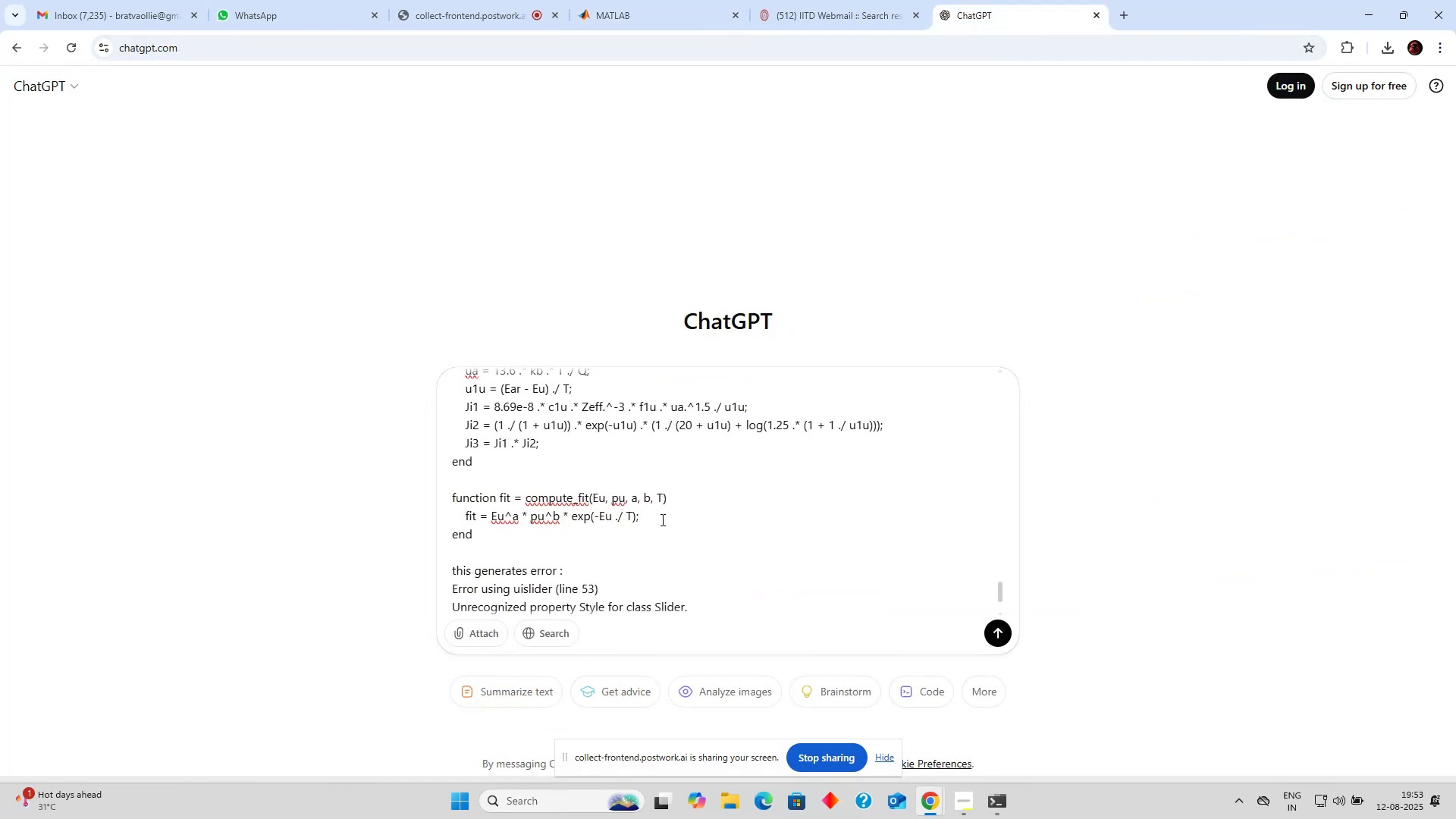 
key(Shift+Enter)
 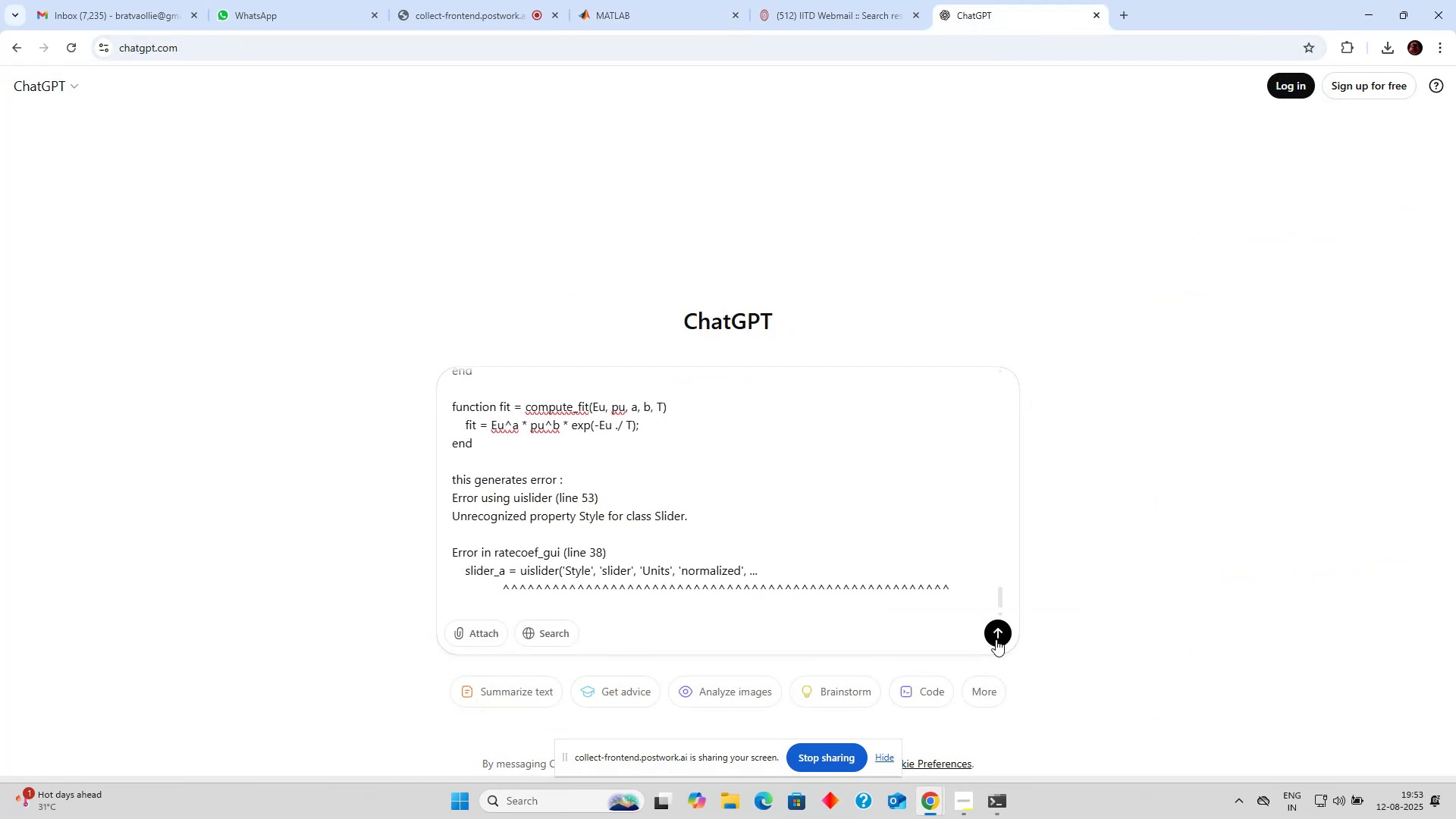 
left_click([993, 639])
 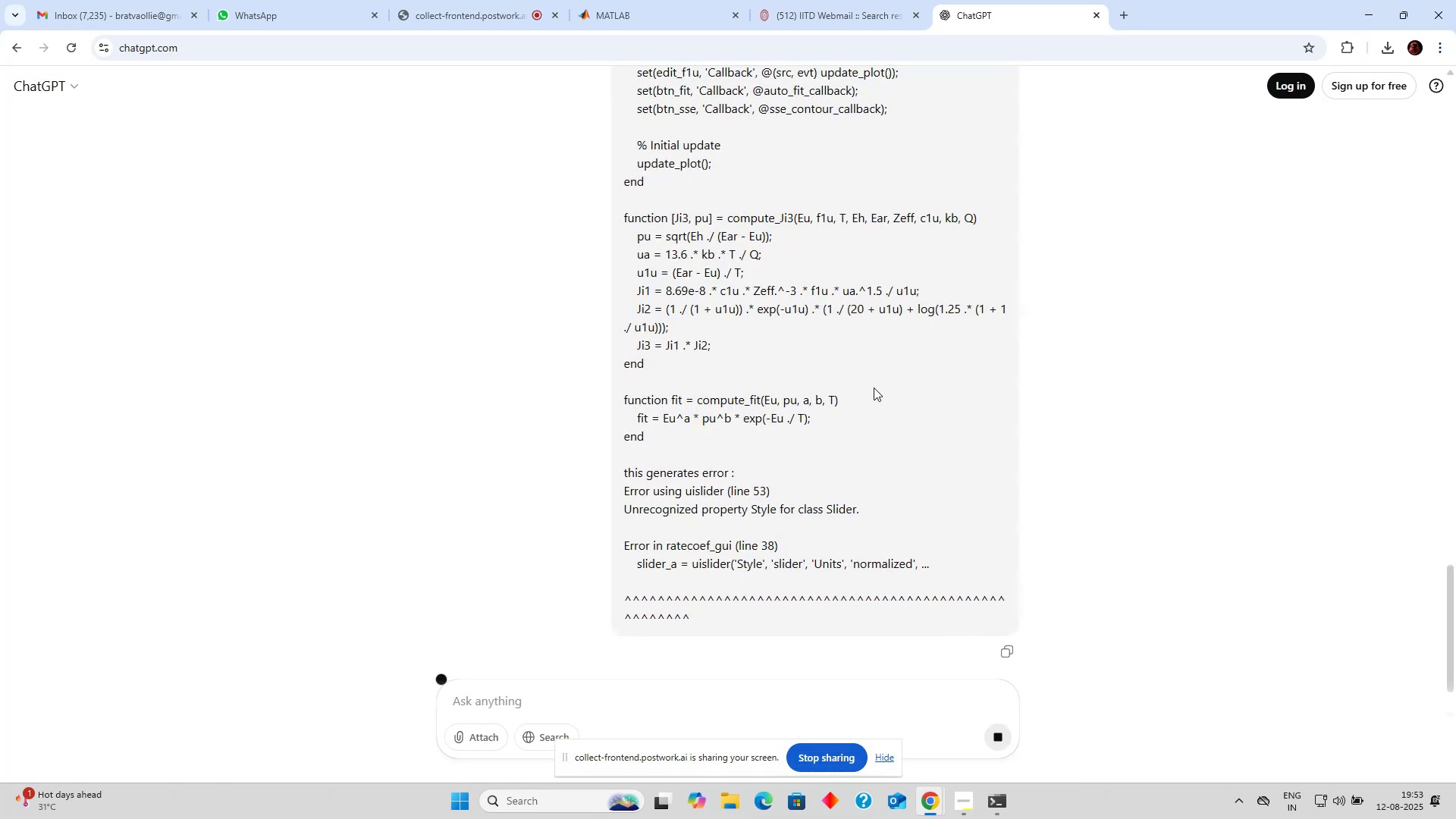 
scroll: coordinate [791, 513], scroll_direction: down, amount: 20.0
 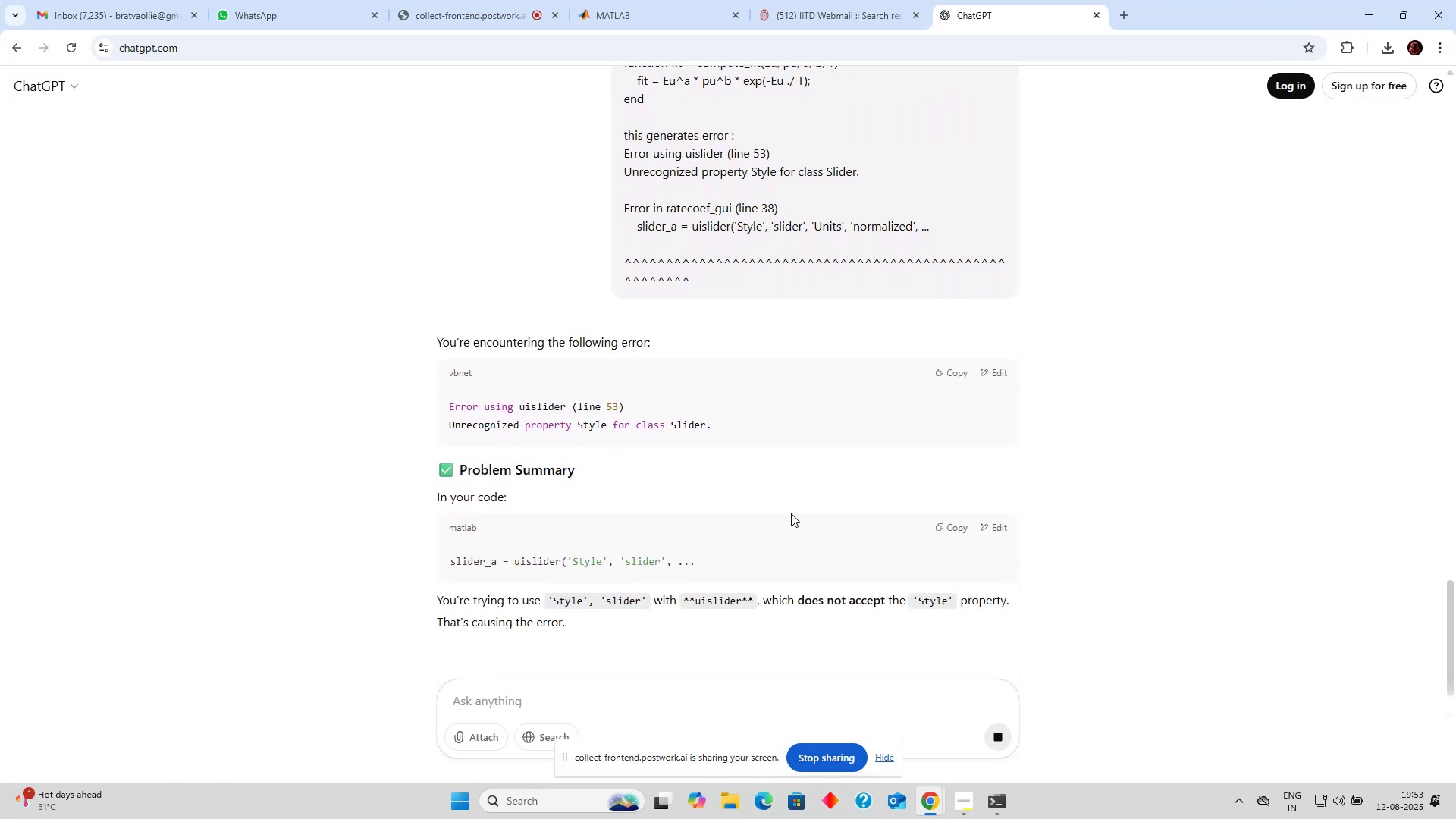 
scroll: coordinate [755, 548], scroll_direction: down, amount: 30.0
 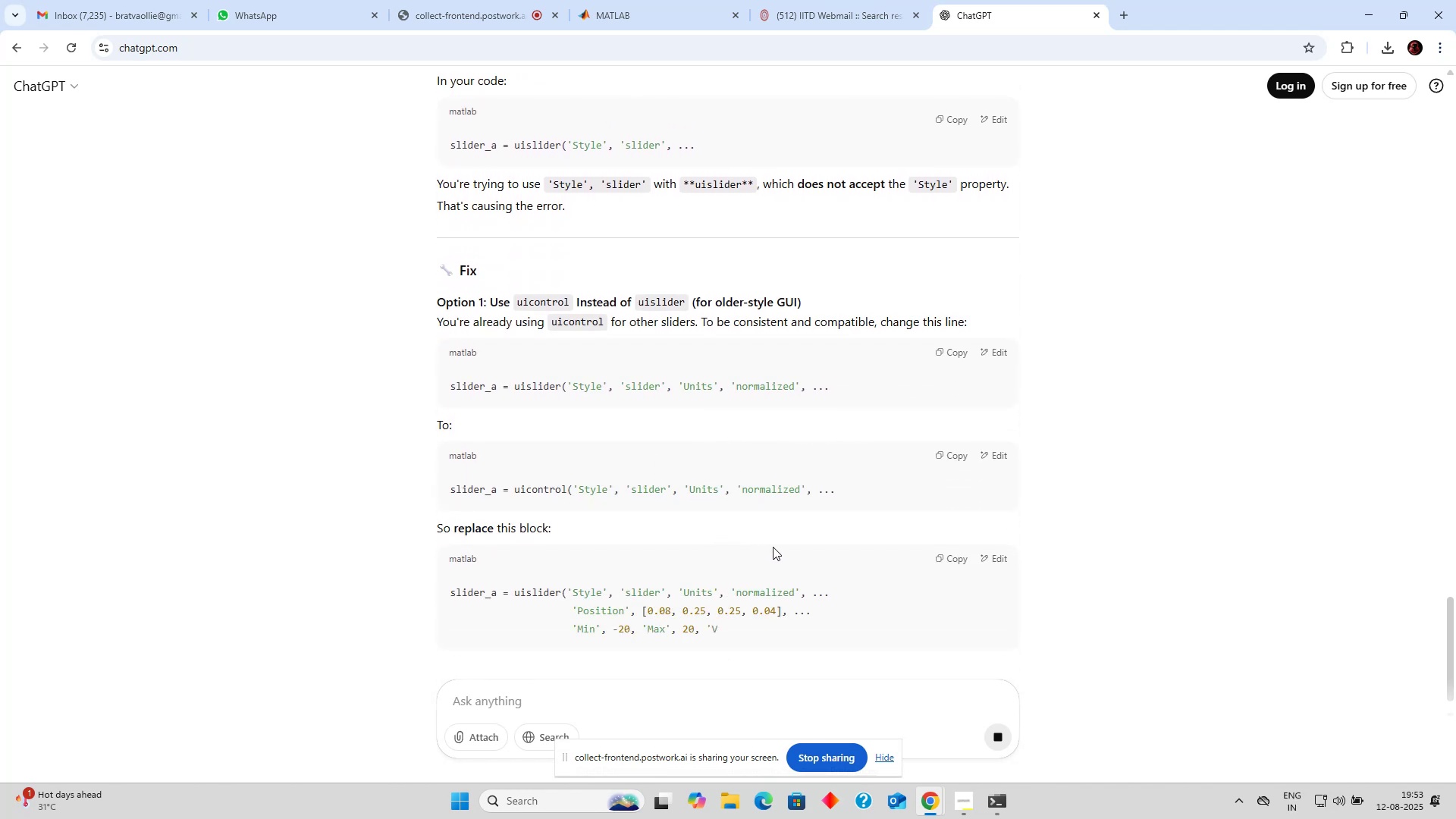 
scroll: coordinate [769, 550], scroll_direction: down, amount: 7.0
 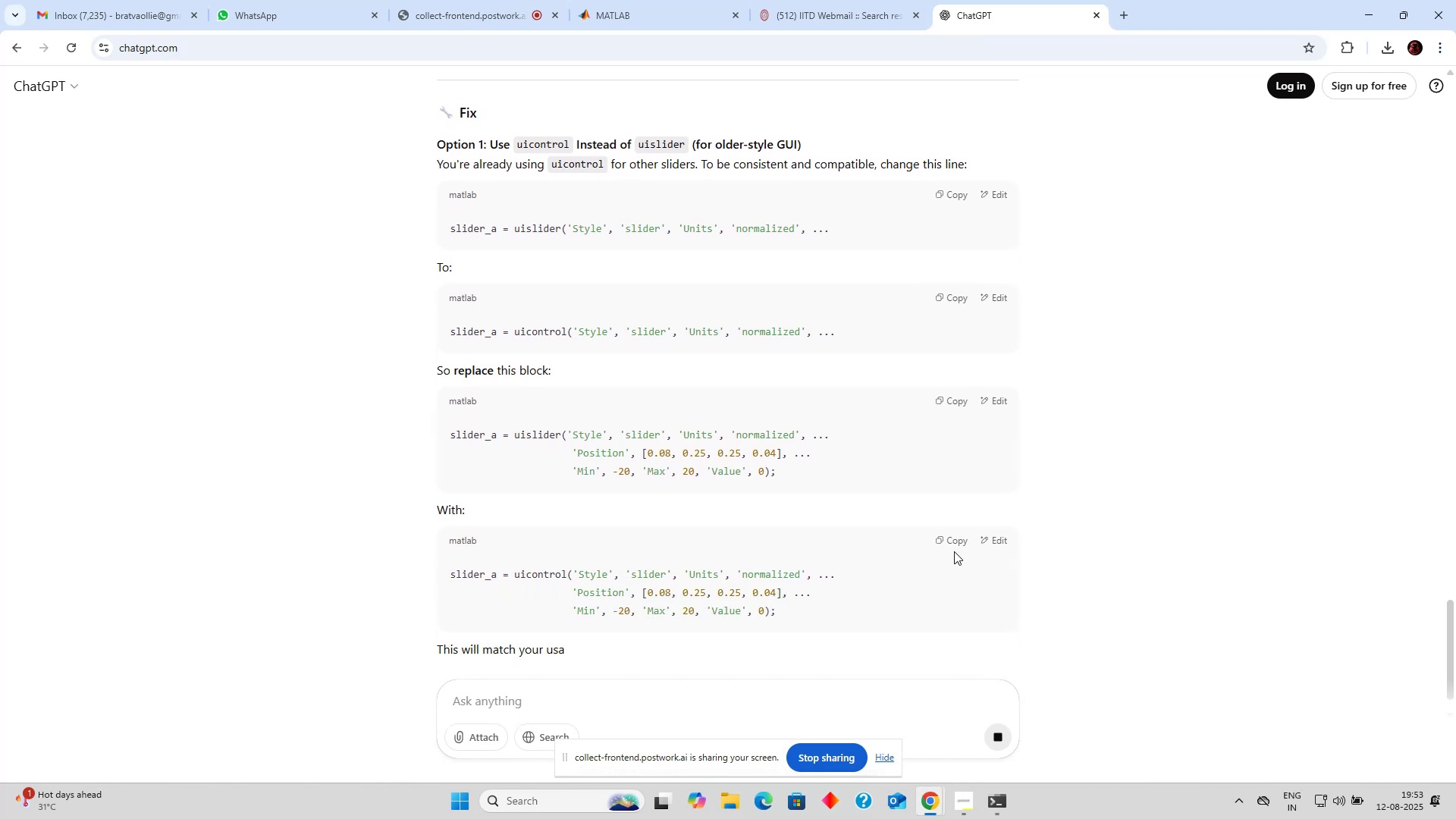 
left_click([955, 539])
 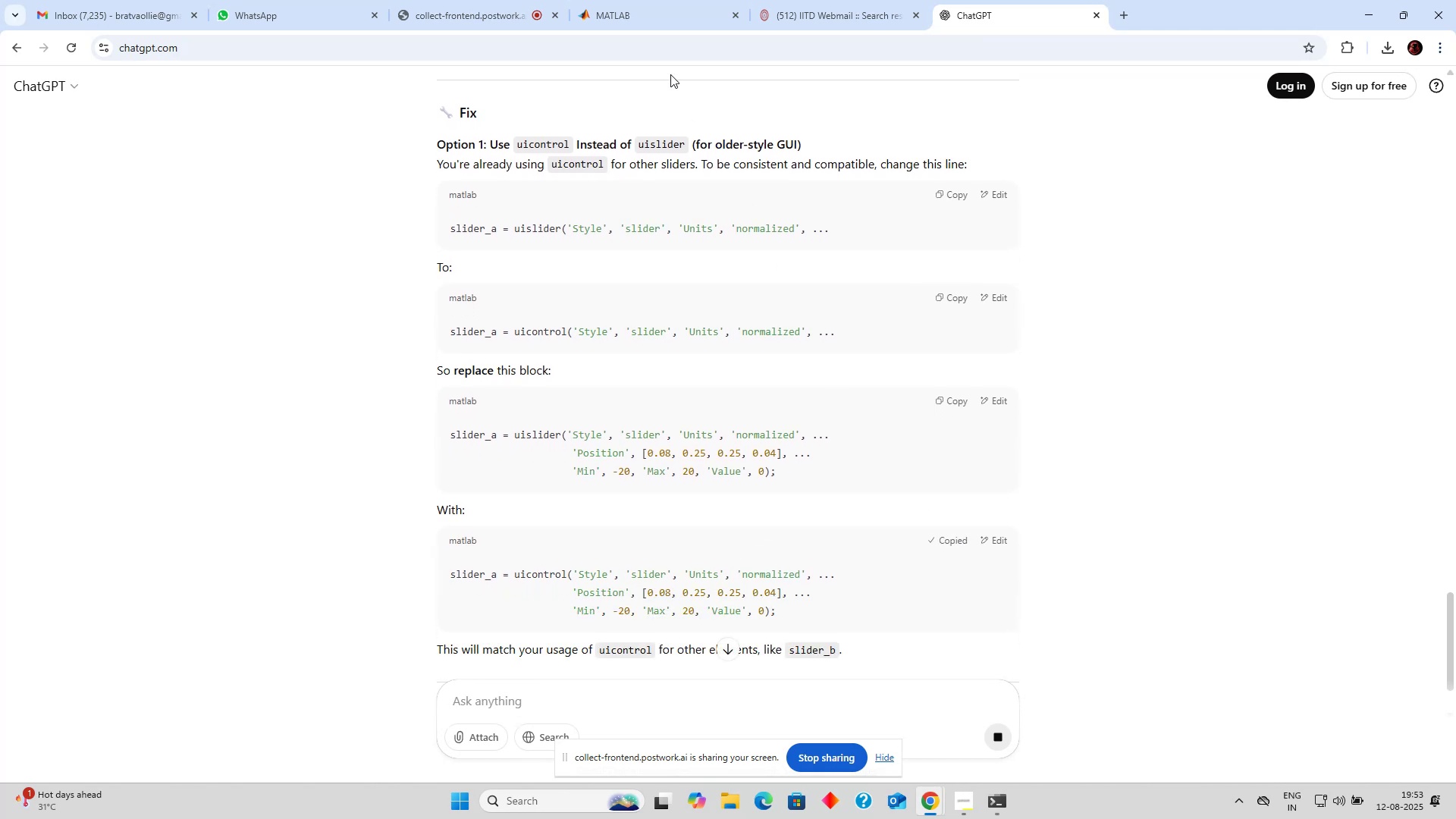 
scroll: coordinate [678, 143], scroll_direction: down, amount: 8.0
 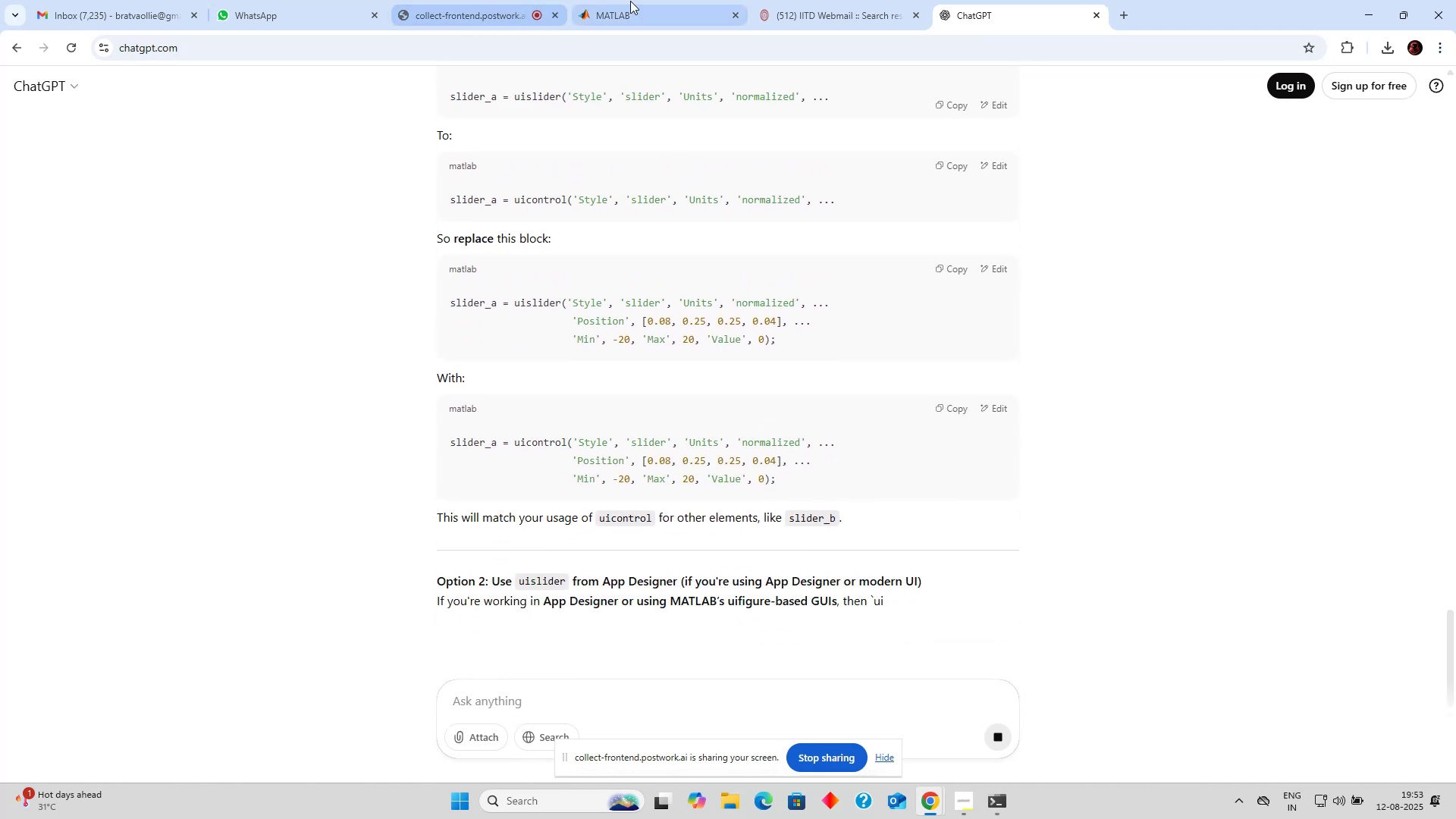 
left_click([645, 2])
 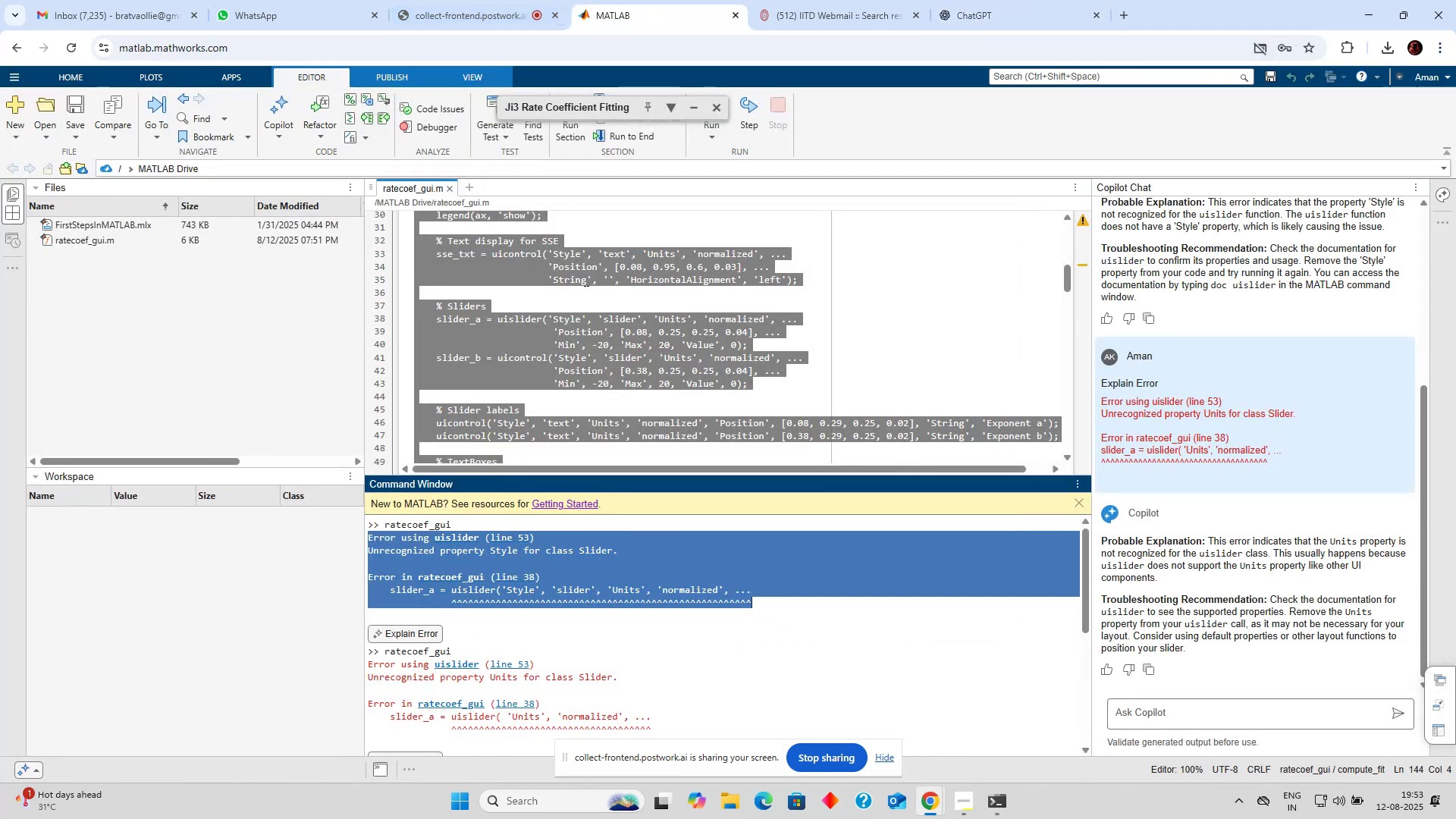 
left_click([597, 303])
 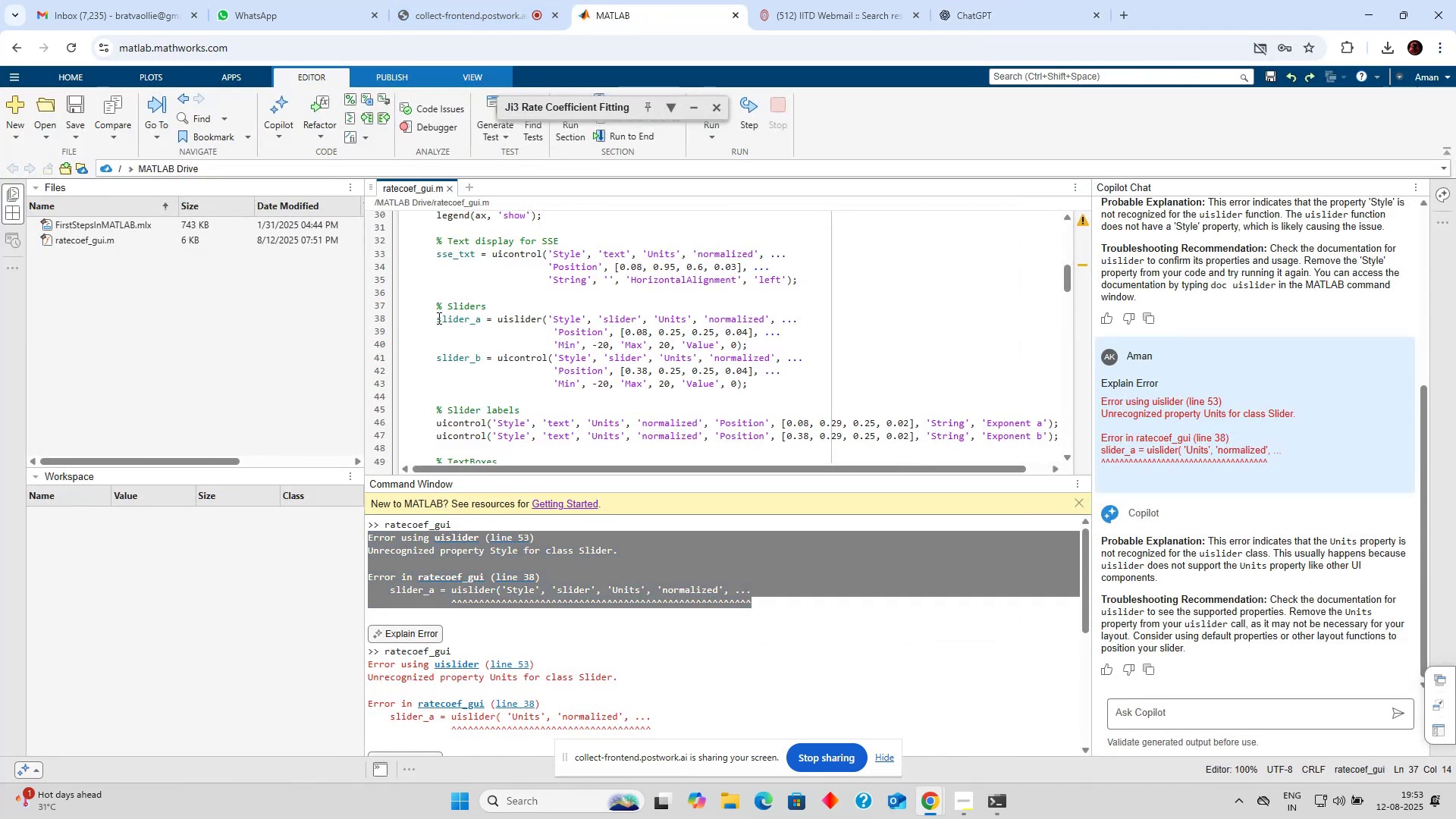 
left_click_drag(start_coordinate=[435, 318], to_coordinate=[752, 345])
 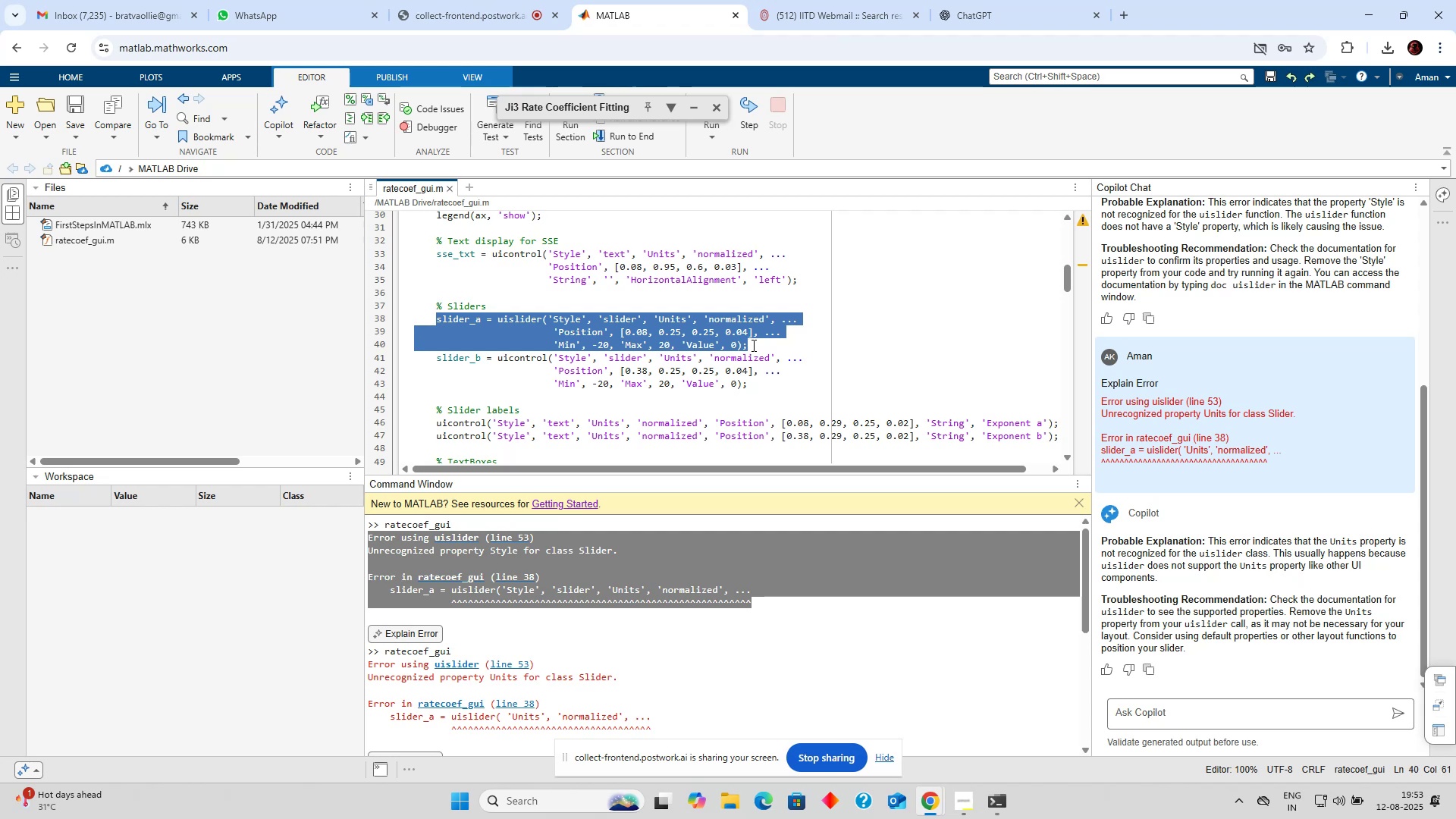 
key(Control+V)
 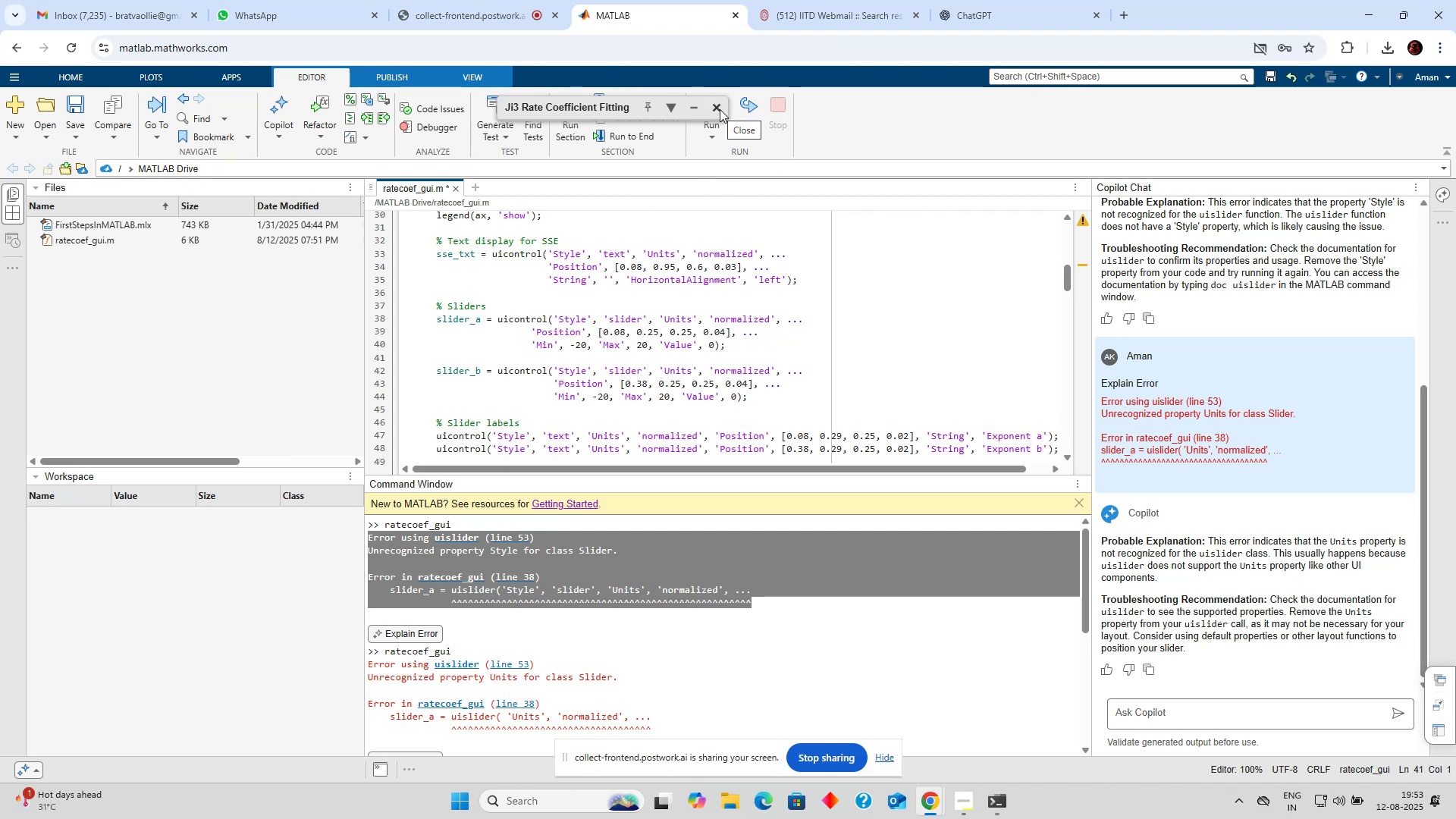 
wait(5.92)
 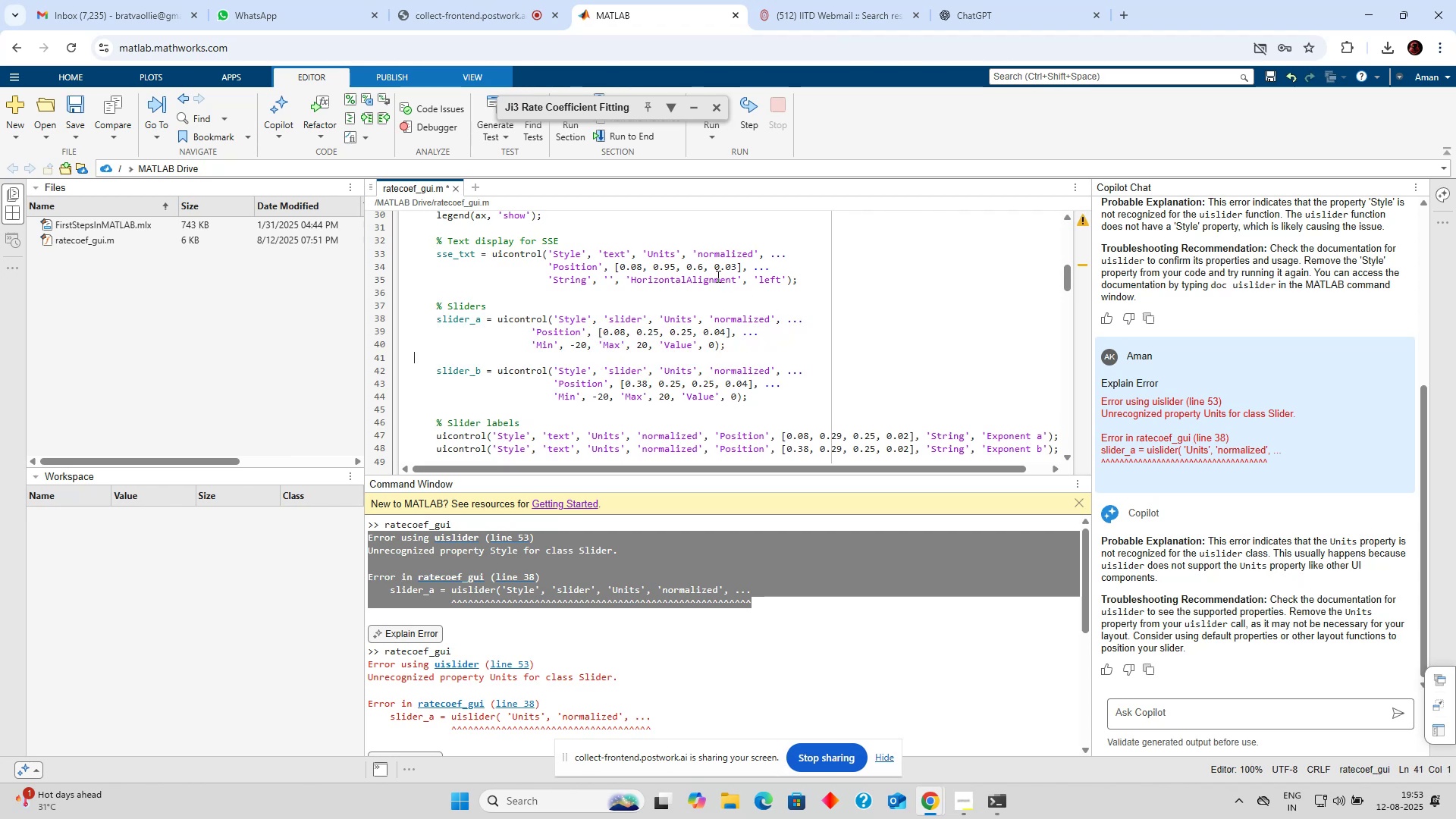 
key(Alt+Tab)
 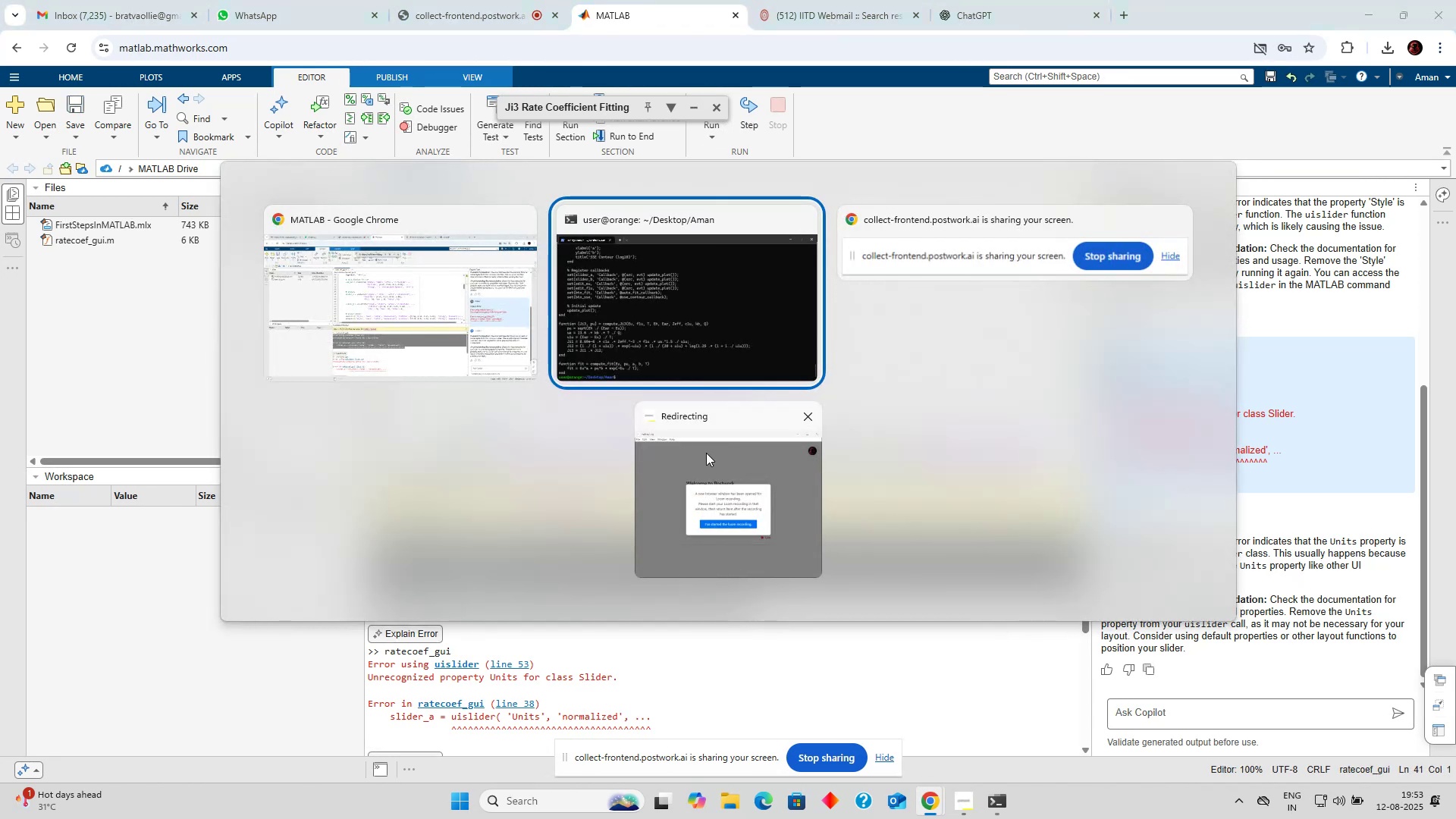 
left_click([438, 281])
 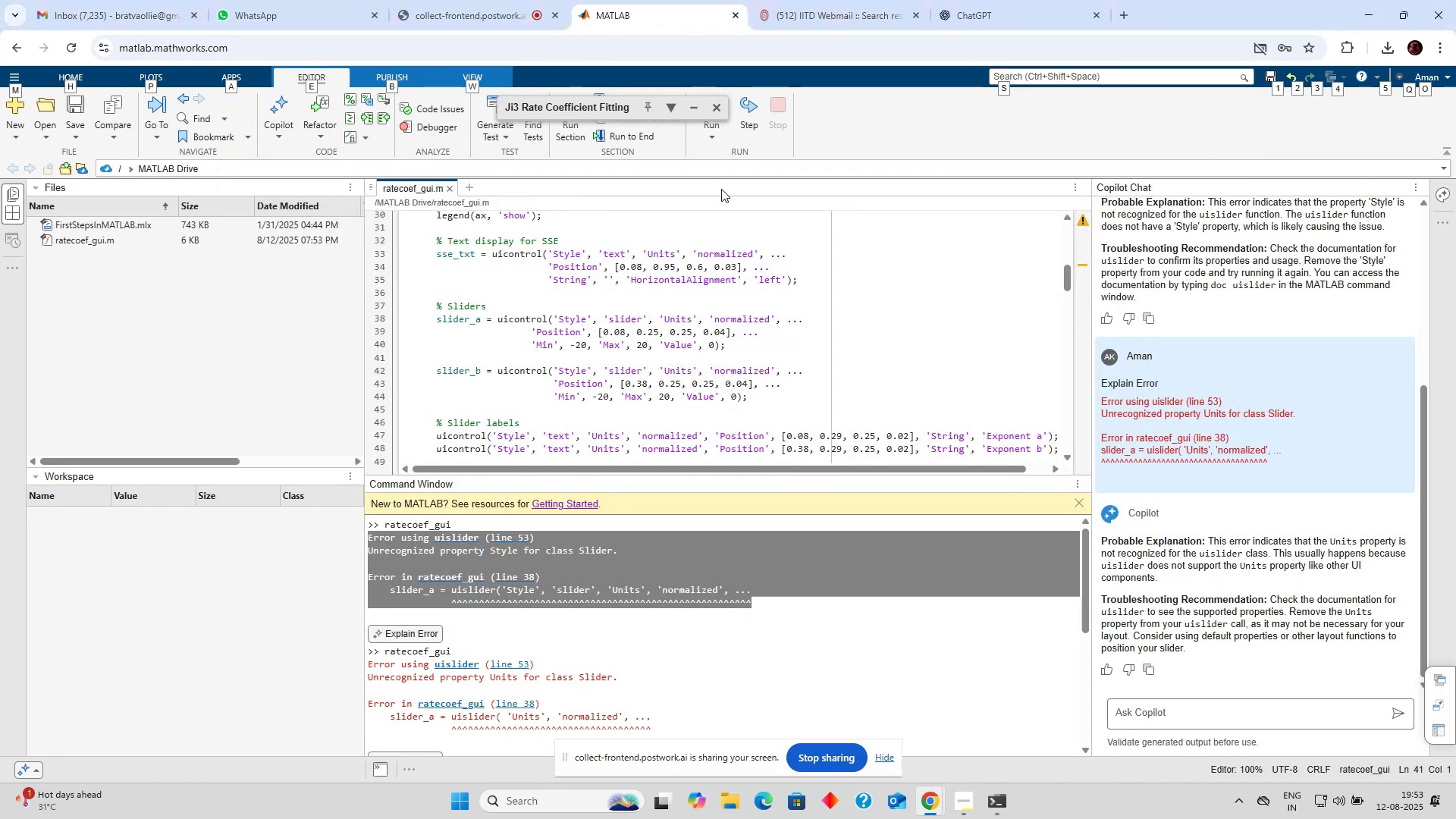 
left_click([738, 219])
 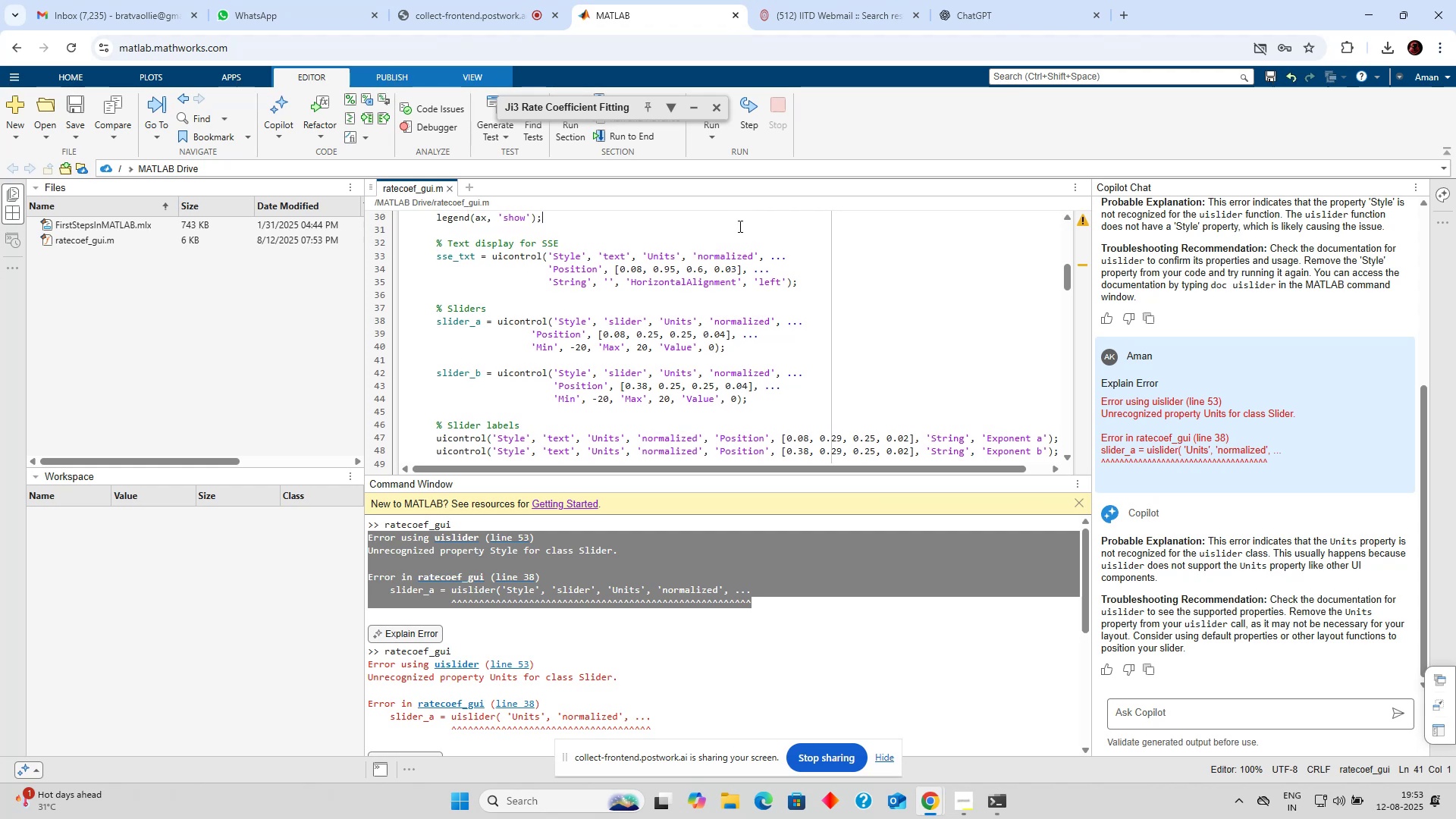 
scroll: coordinate [741, 231], scroll_direction: up, amount: 4.0
 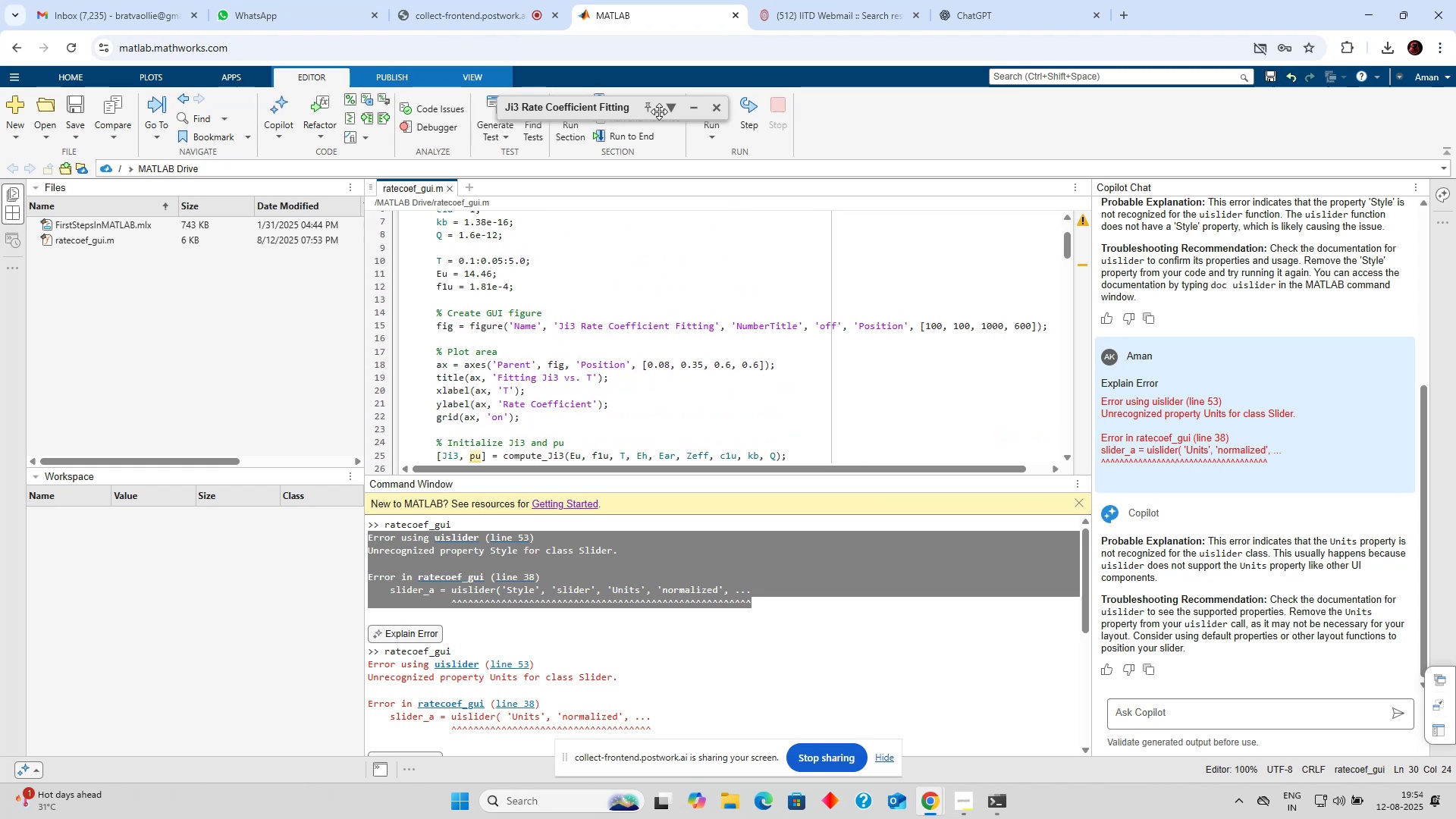 
left_click_drag(start_coordinate=[643, 111], to_coordinate=[586, 114])
 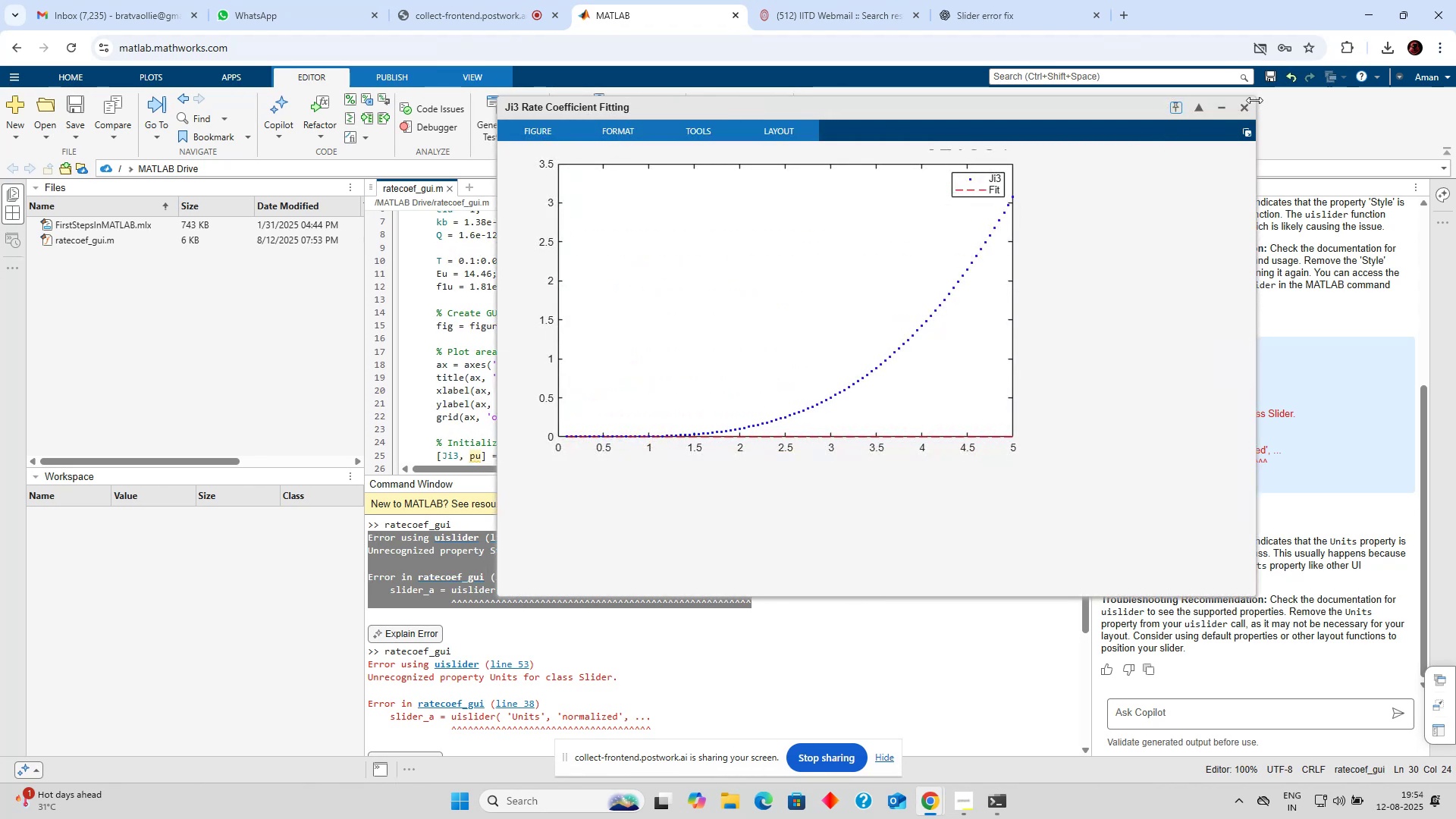 
left_click([1244, 104])
 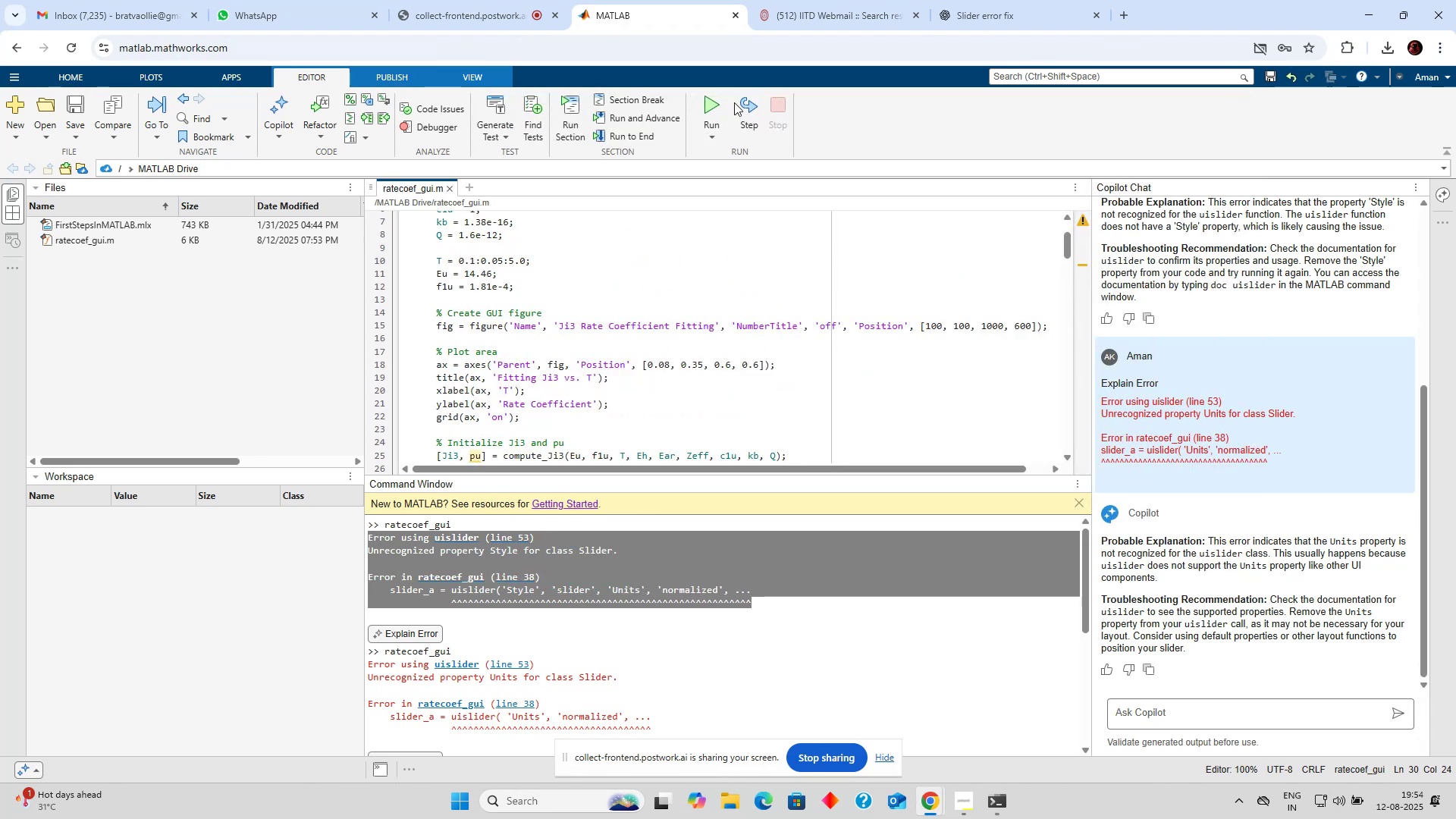 
left_click([706, 102])
 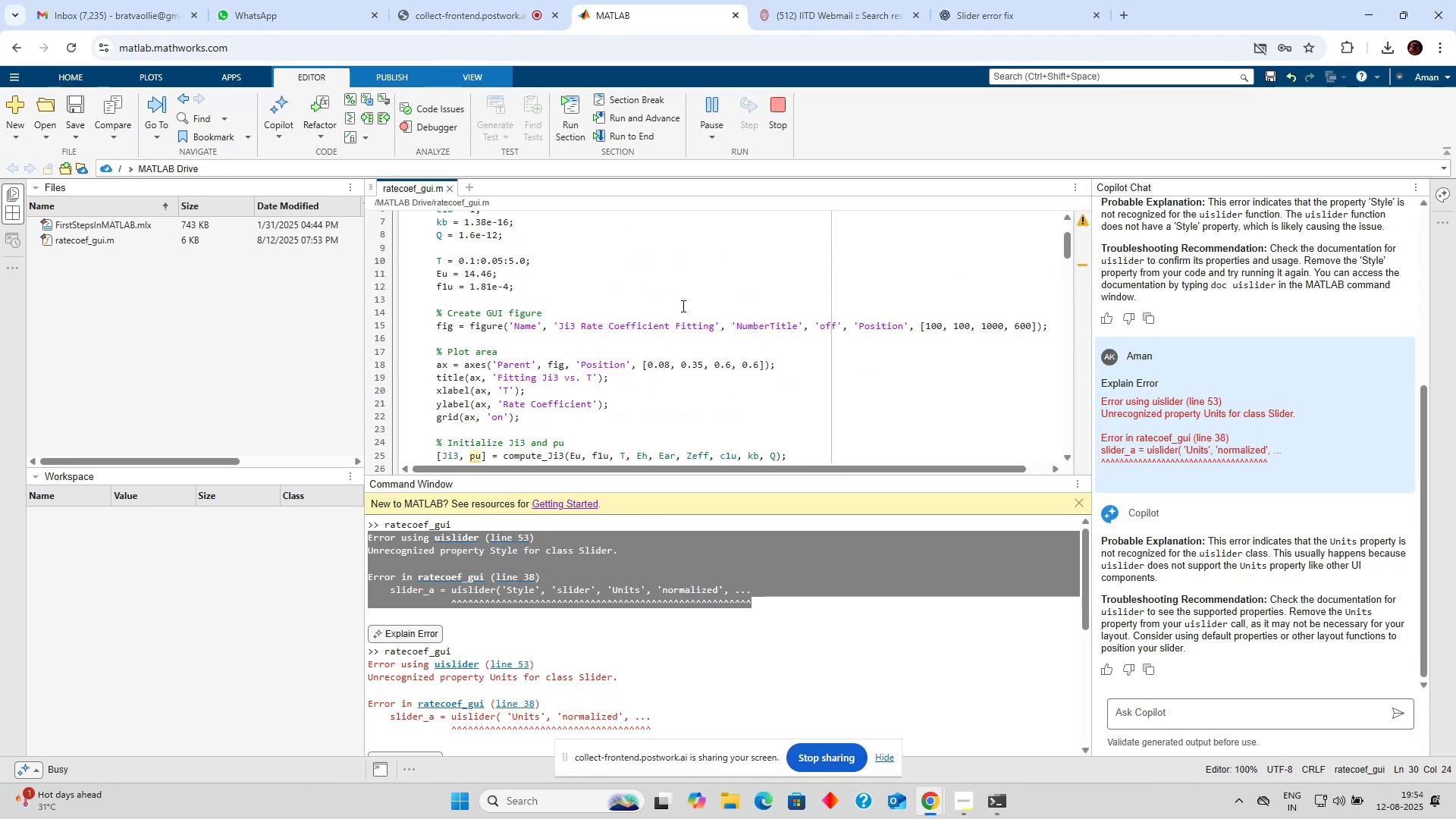 
scroll: coordinate [922, 313], scroll_direction: down, amount: 15.0
 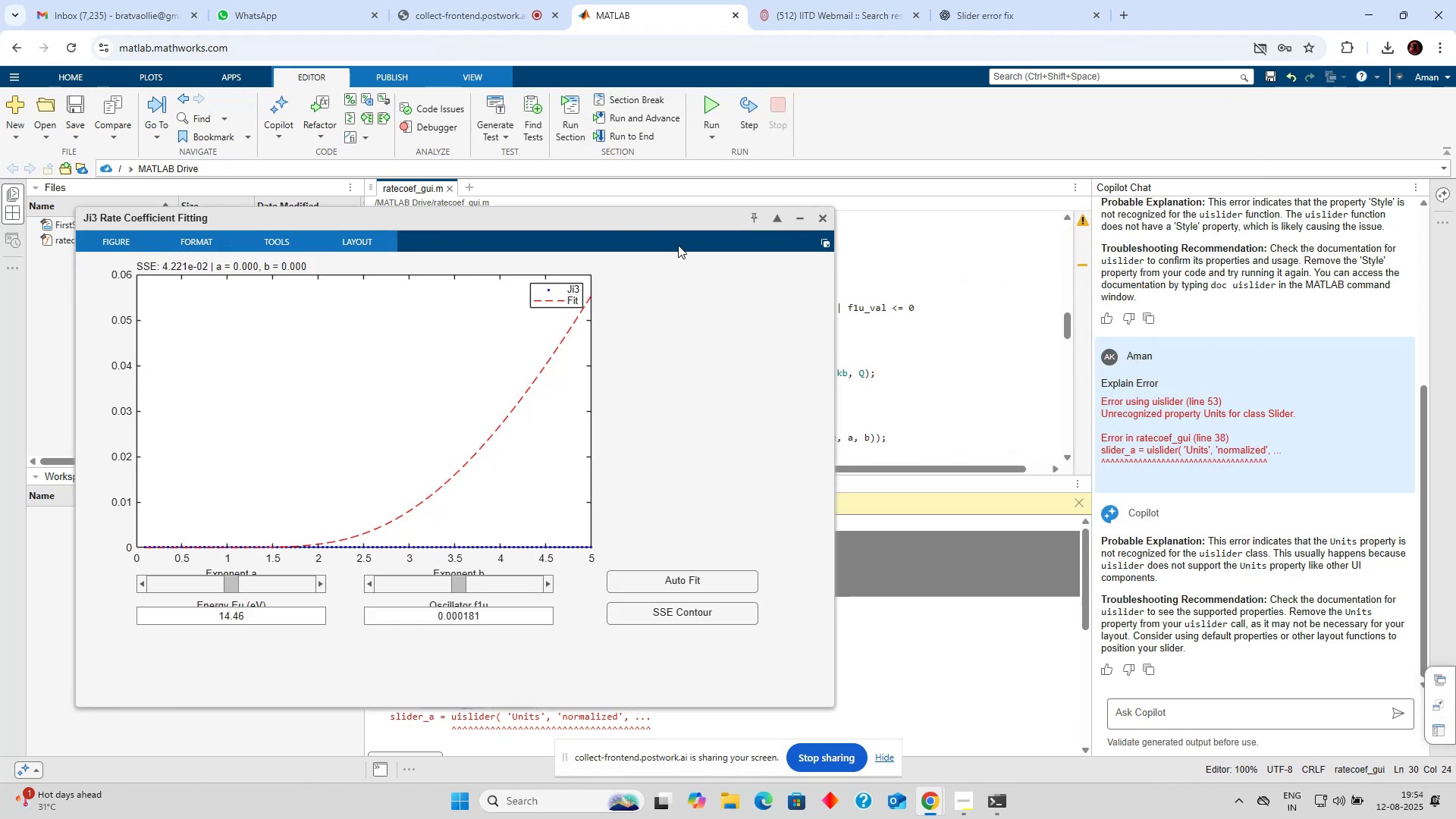 
left_click_drag(start_coordinate=[692, 217], to_coordinate=[871, 170])
 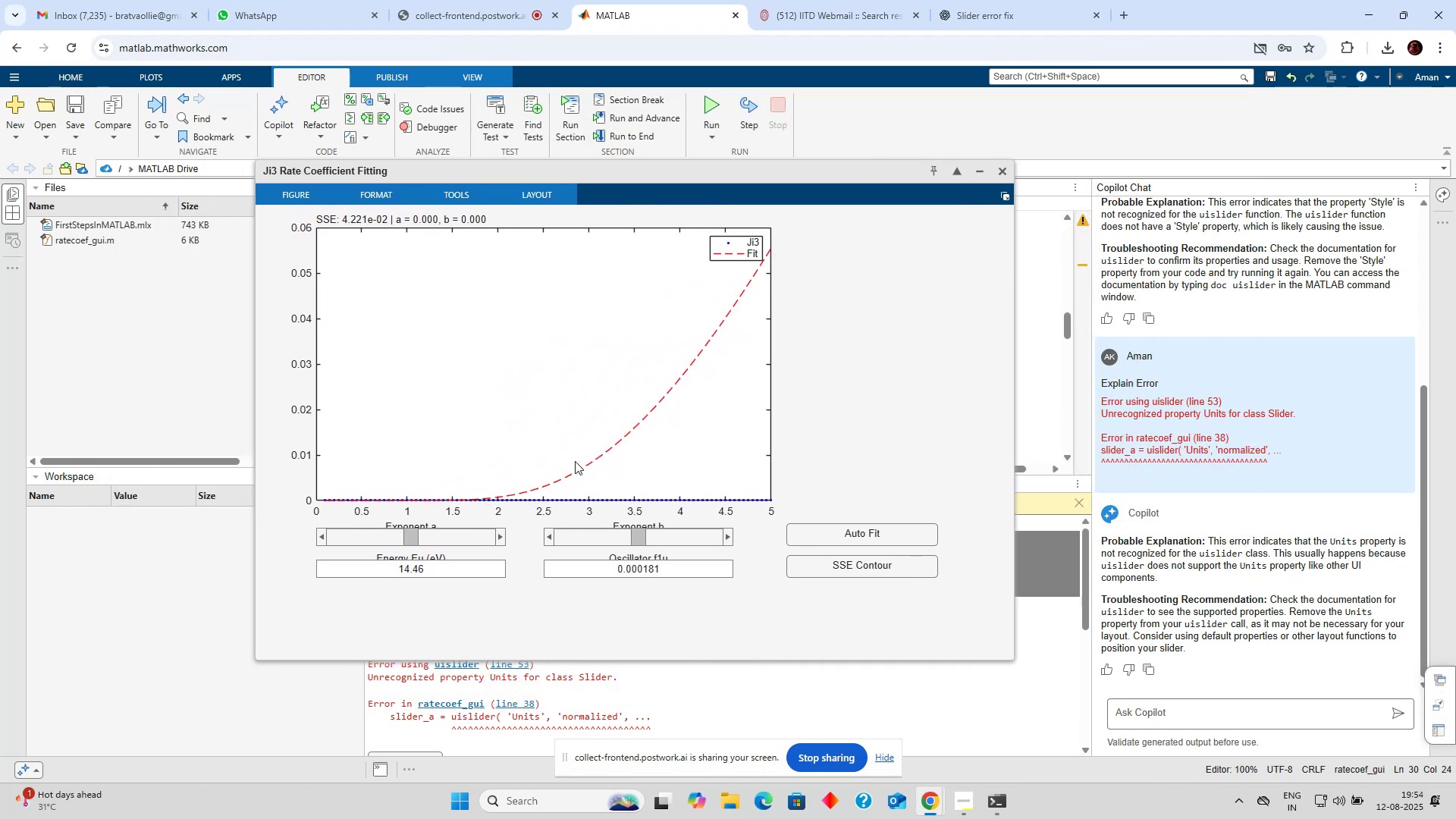 
left_click([552, 487])
 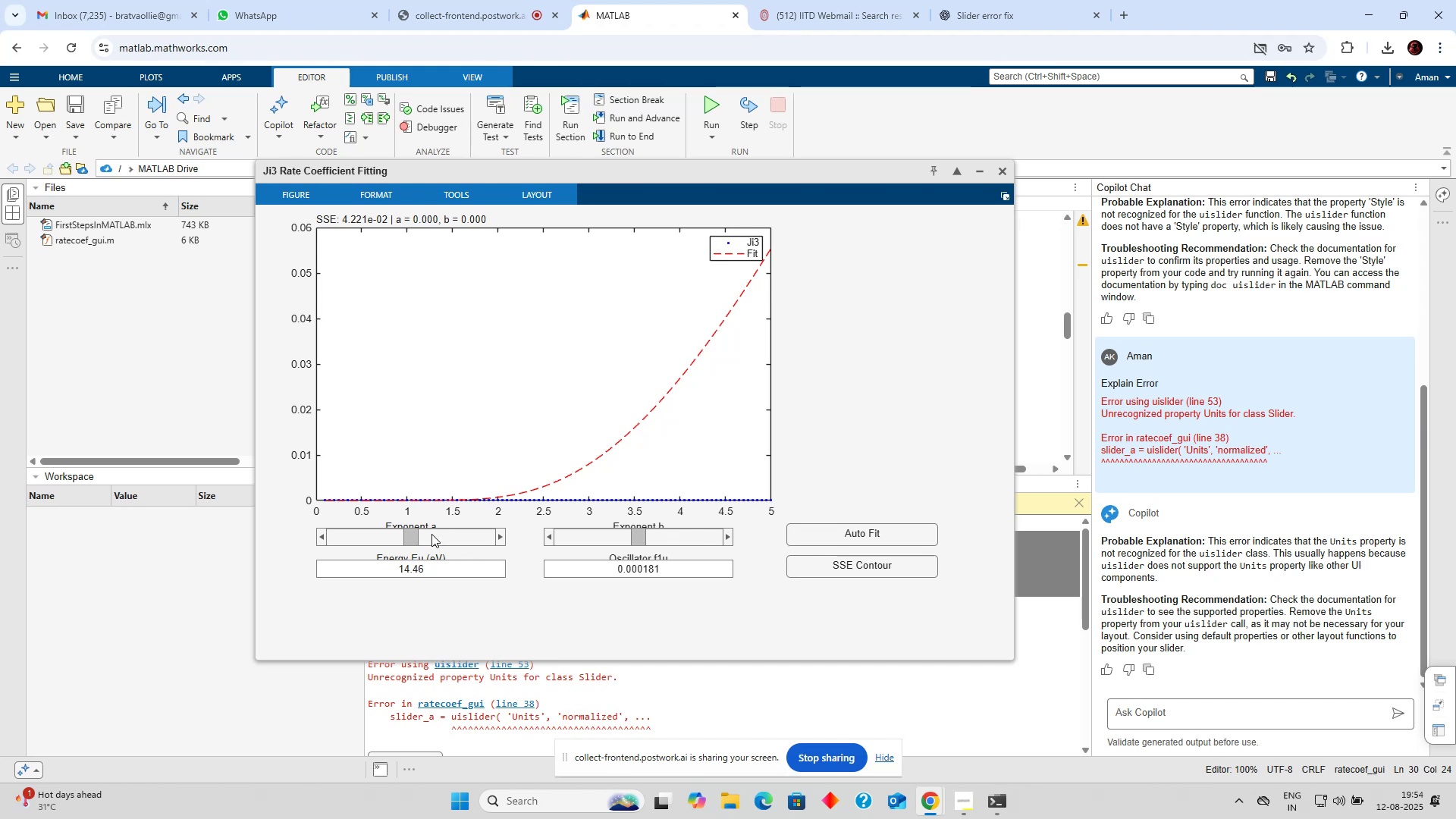 
left_click_drag(start_coordinate=[410, 535], to_coordinate=[443, 538])
 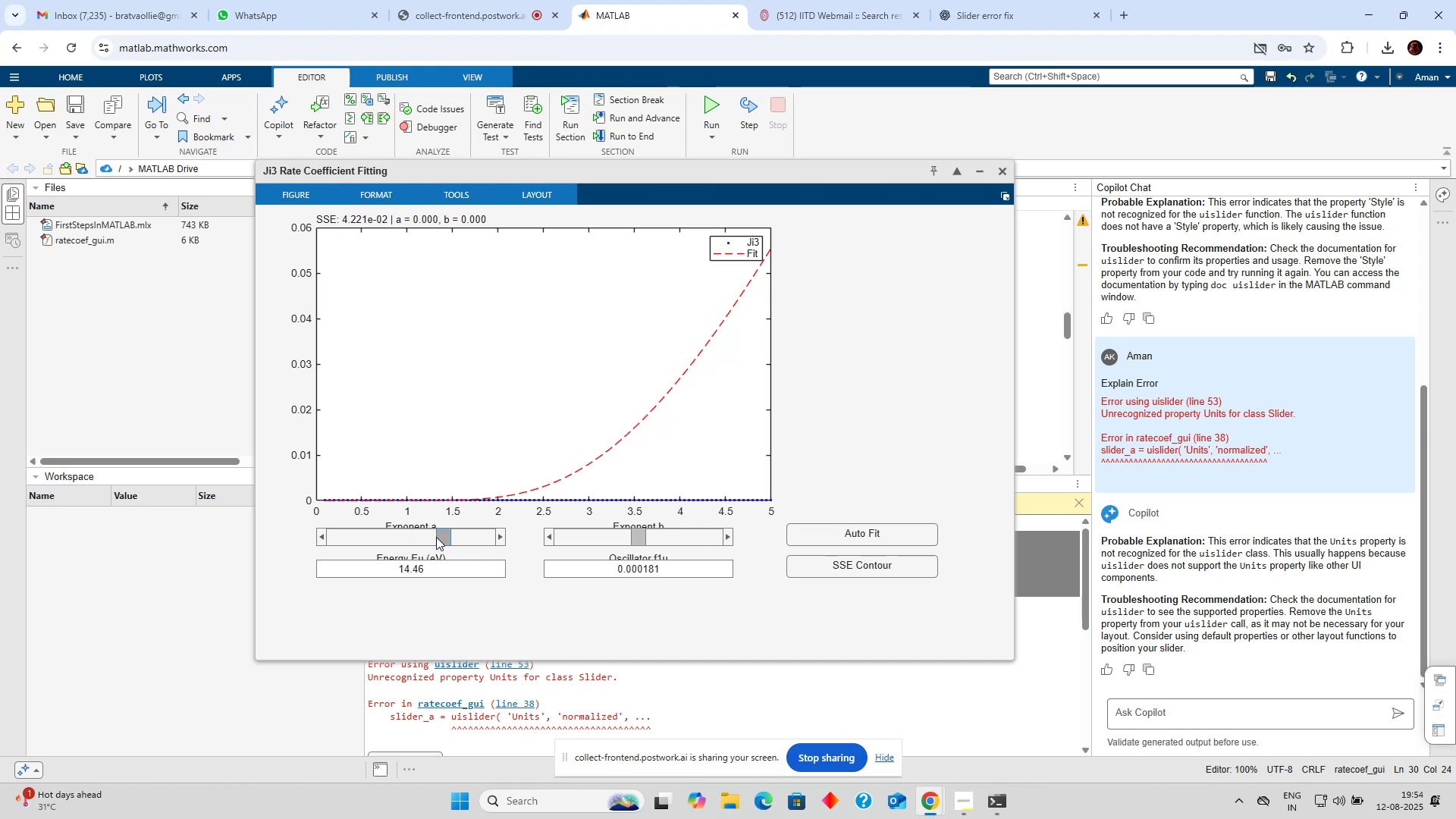 
left_click_drag(start_coordinate=[438, 537], to_coordinate=[435, 537])
 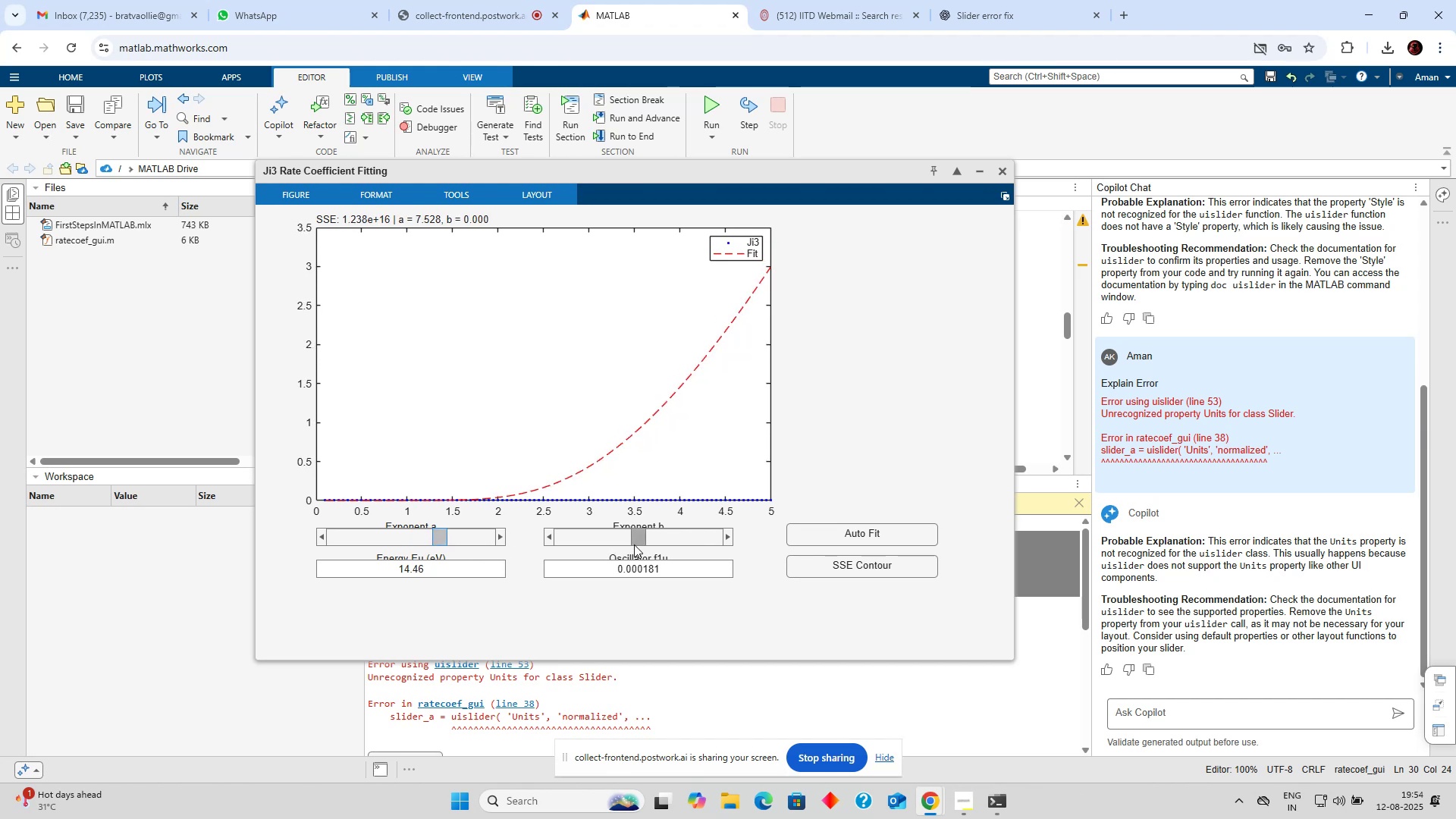 
left_click_drag(start_coordinate=[642, 539], to_coordinate=[617, 538])
 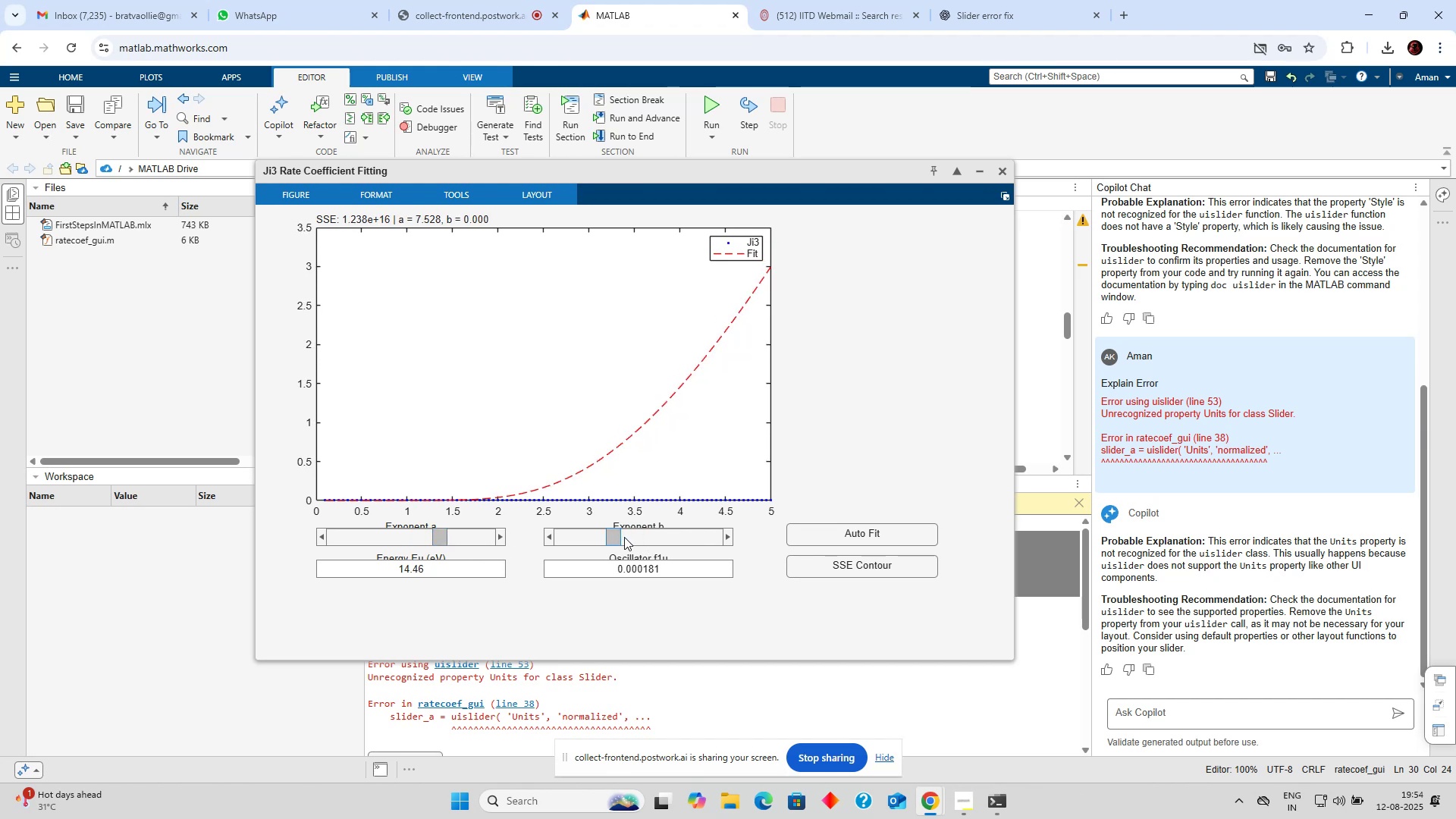 
left_click_drag(start_coordinate=[617, 536], to_coordinate=[603, 535])
 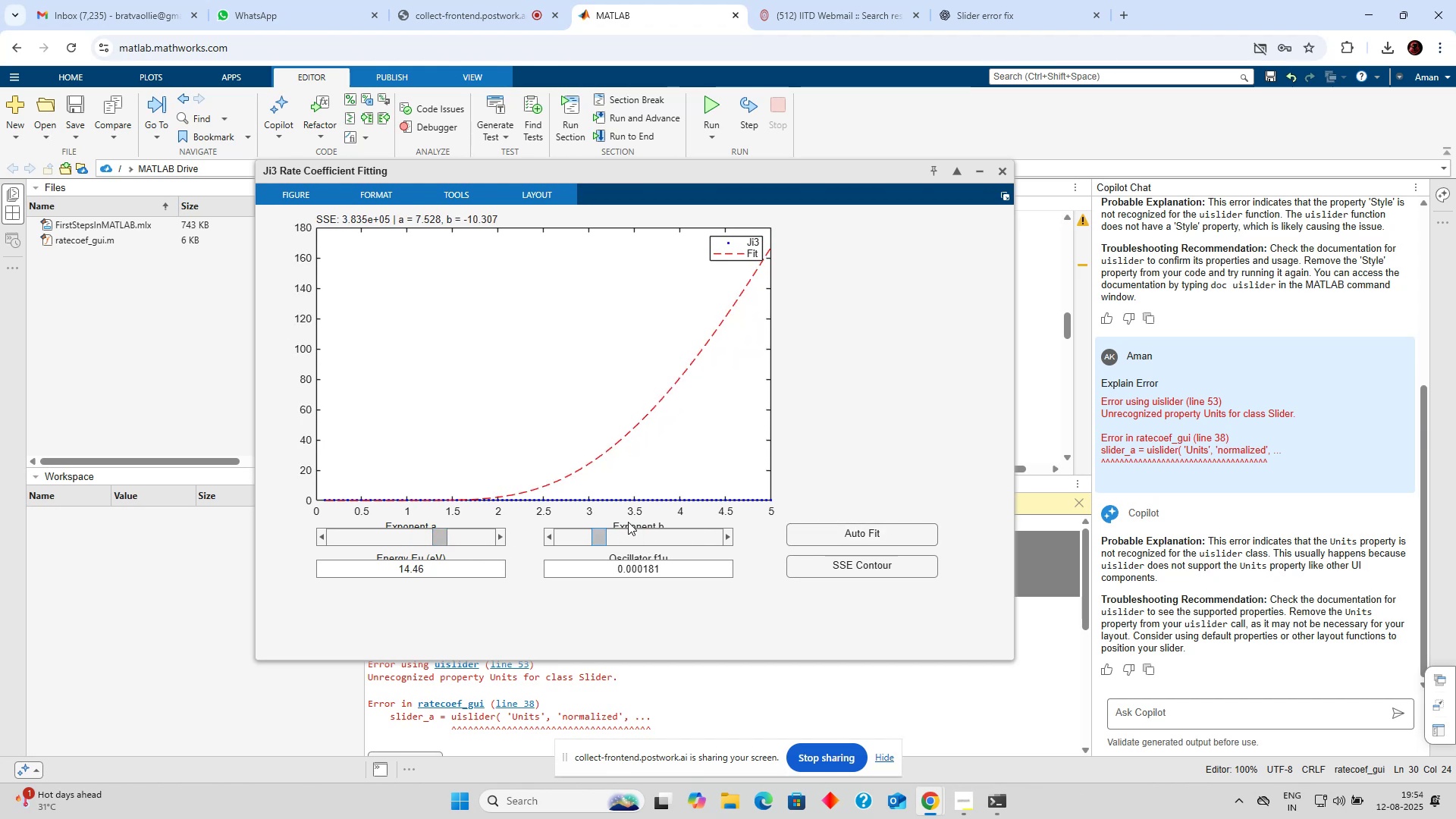 
left_click_drag(start_coordinate=[598, 536], to_coordinate=[682, 543])
 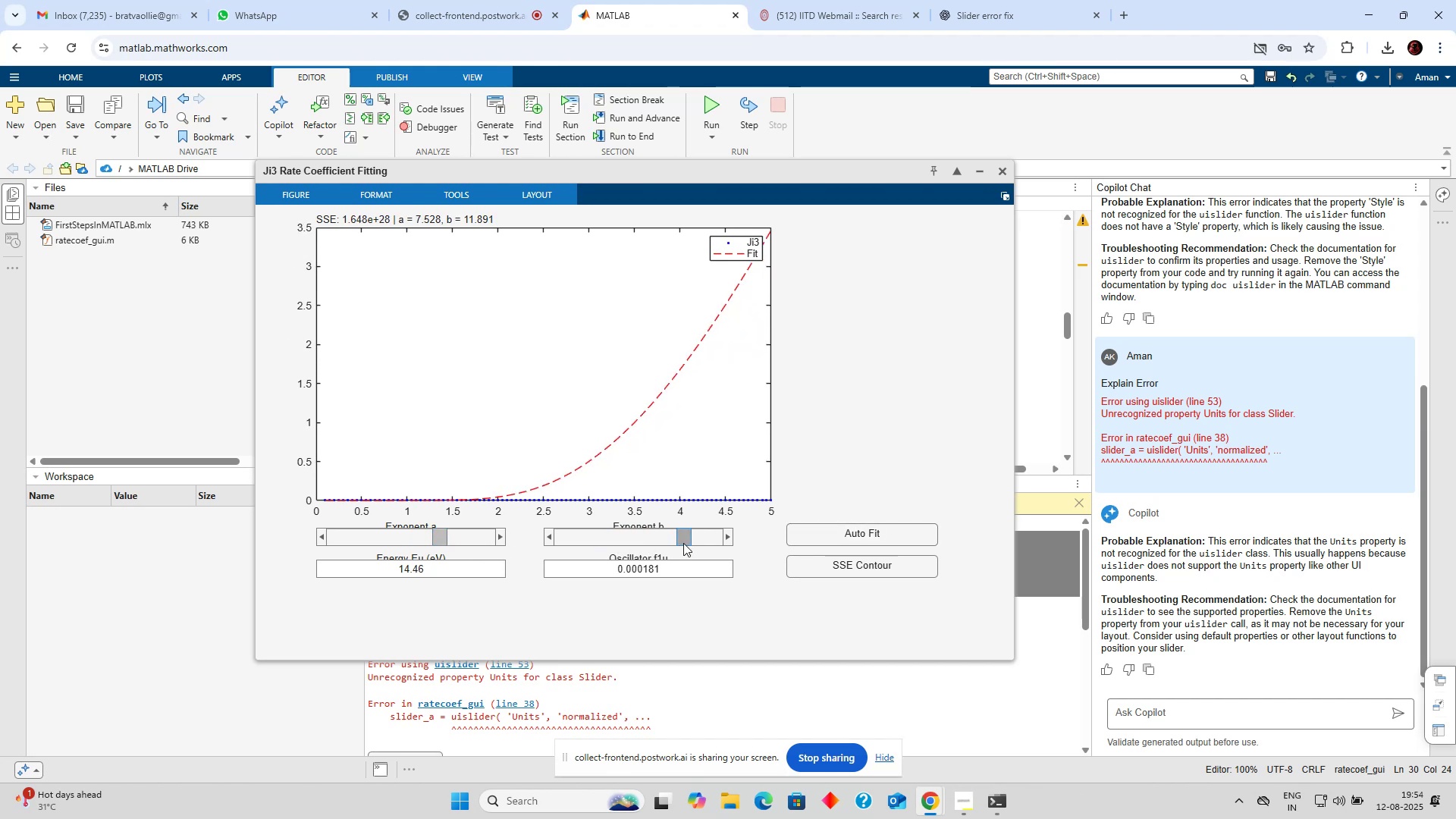 
left_click_drag(start_coordinate=[683, 543], to_coordinate=[603, 535])
 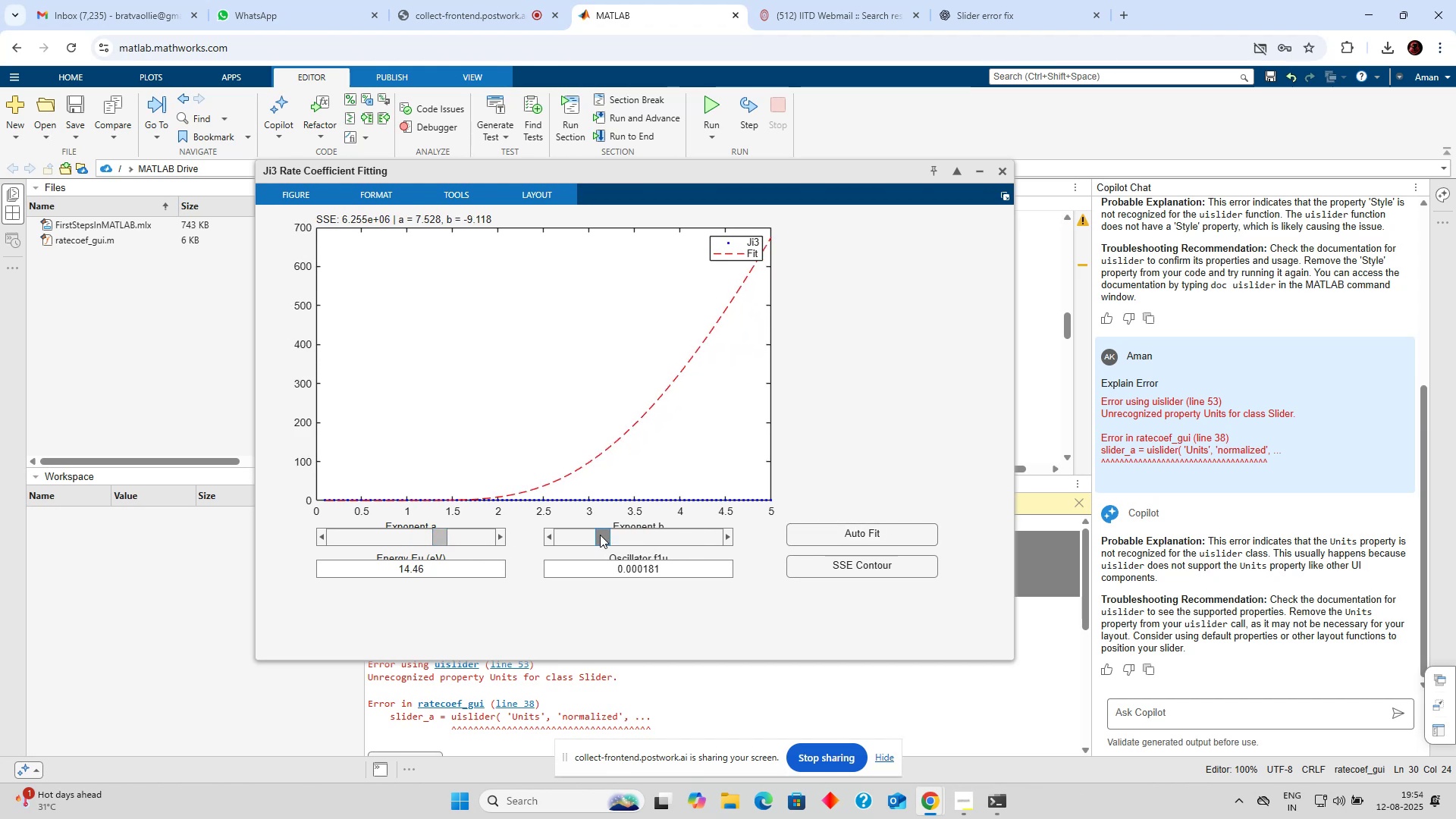 
left_click_drag(start_coordinate=[601, 535], to_coordinate=[570, 533])
 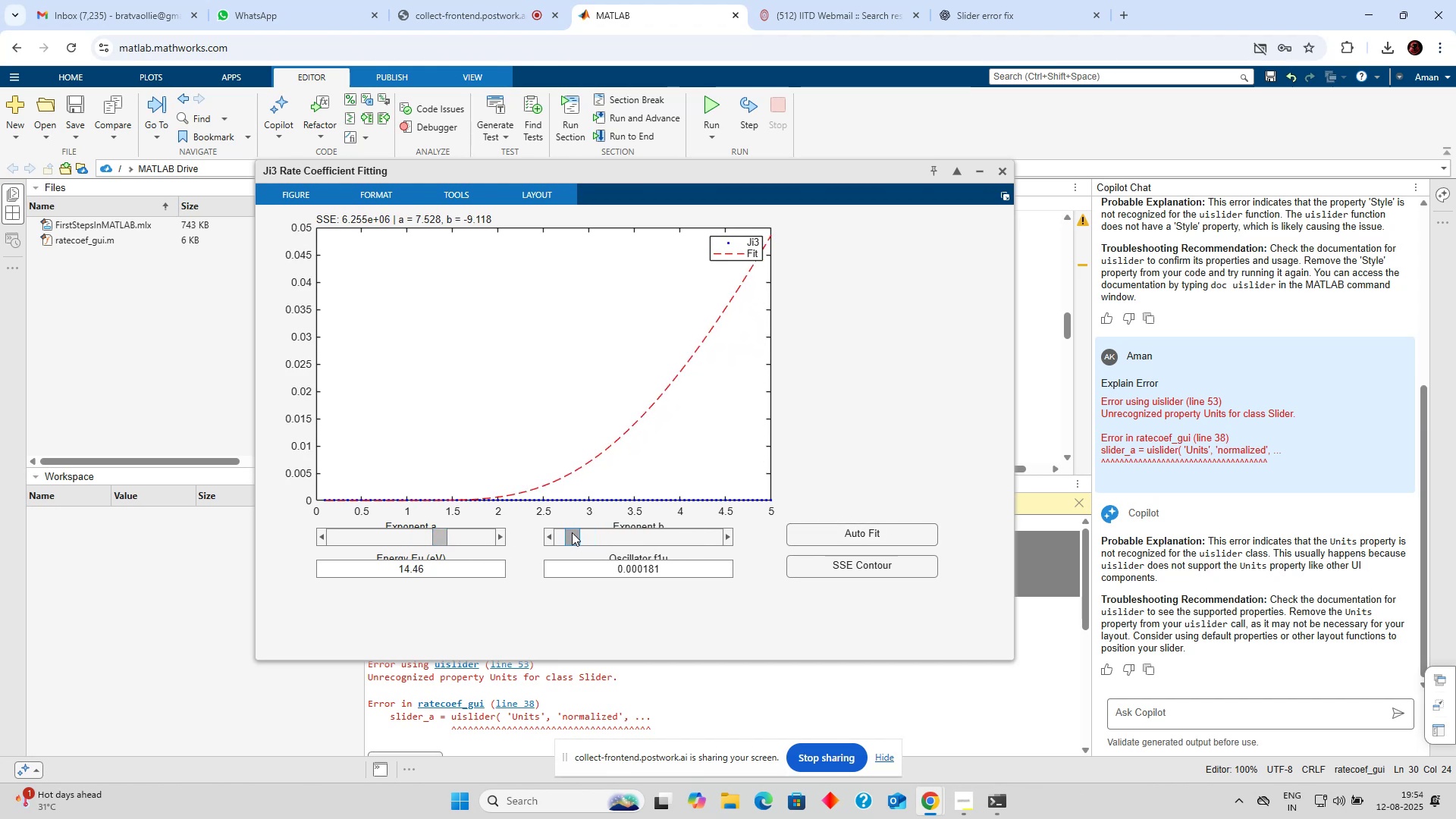 
left_click_drag(start_coordinate=[573, 532], to_coordinate=[598, 535])
 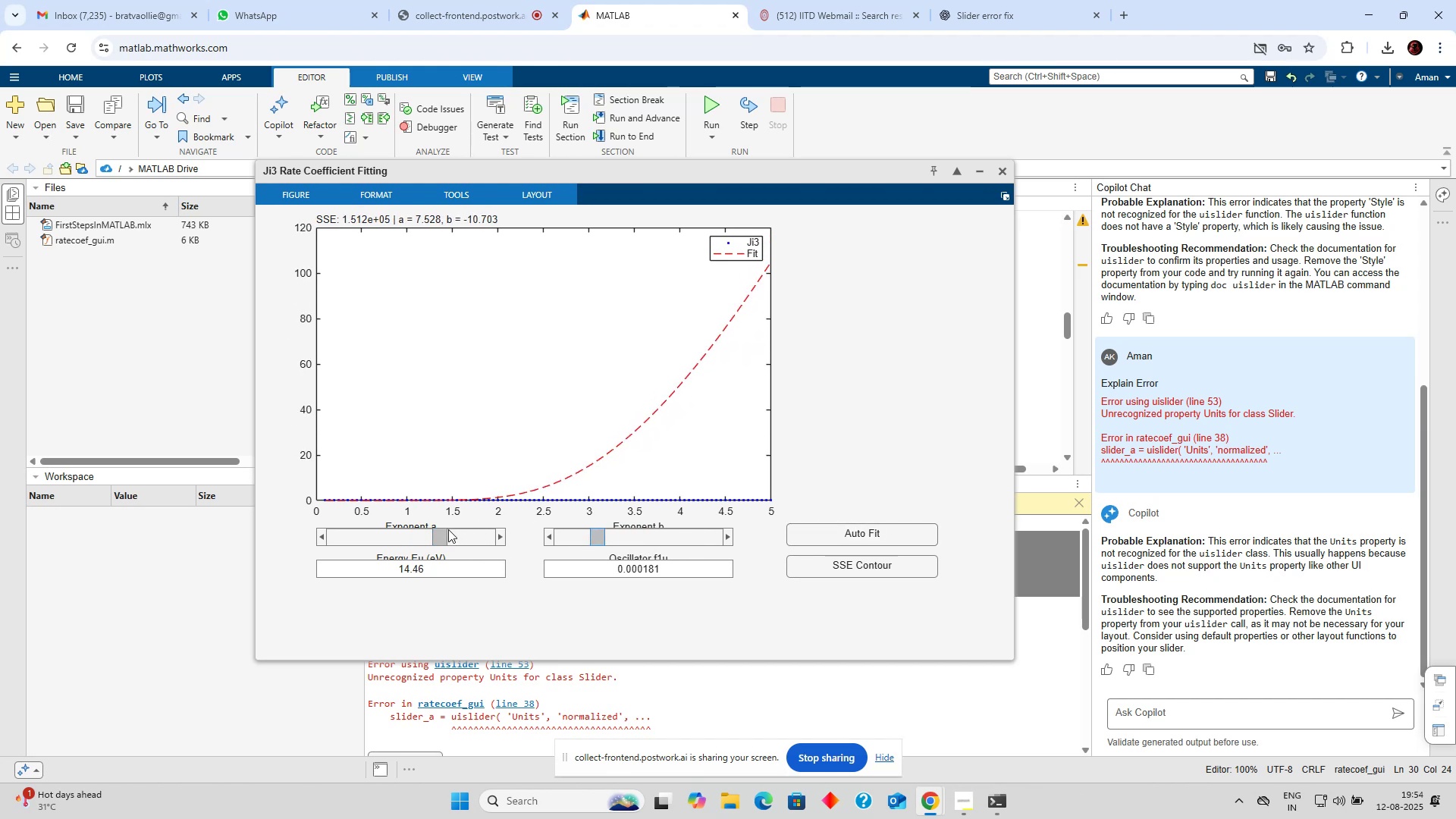 
left_click_drag(start_coordinate=[441, 534], to_coordinate=[399, 535])
 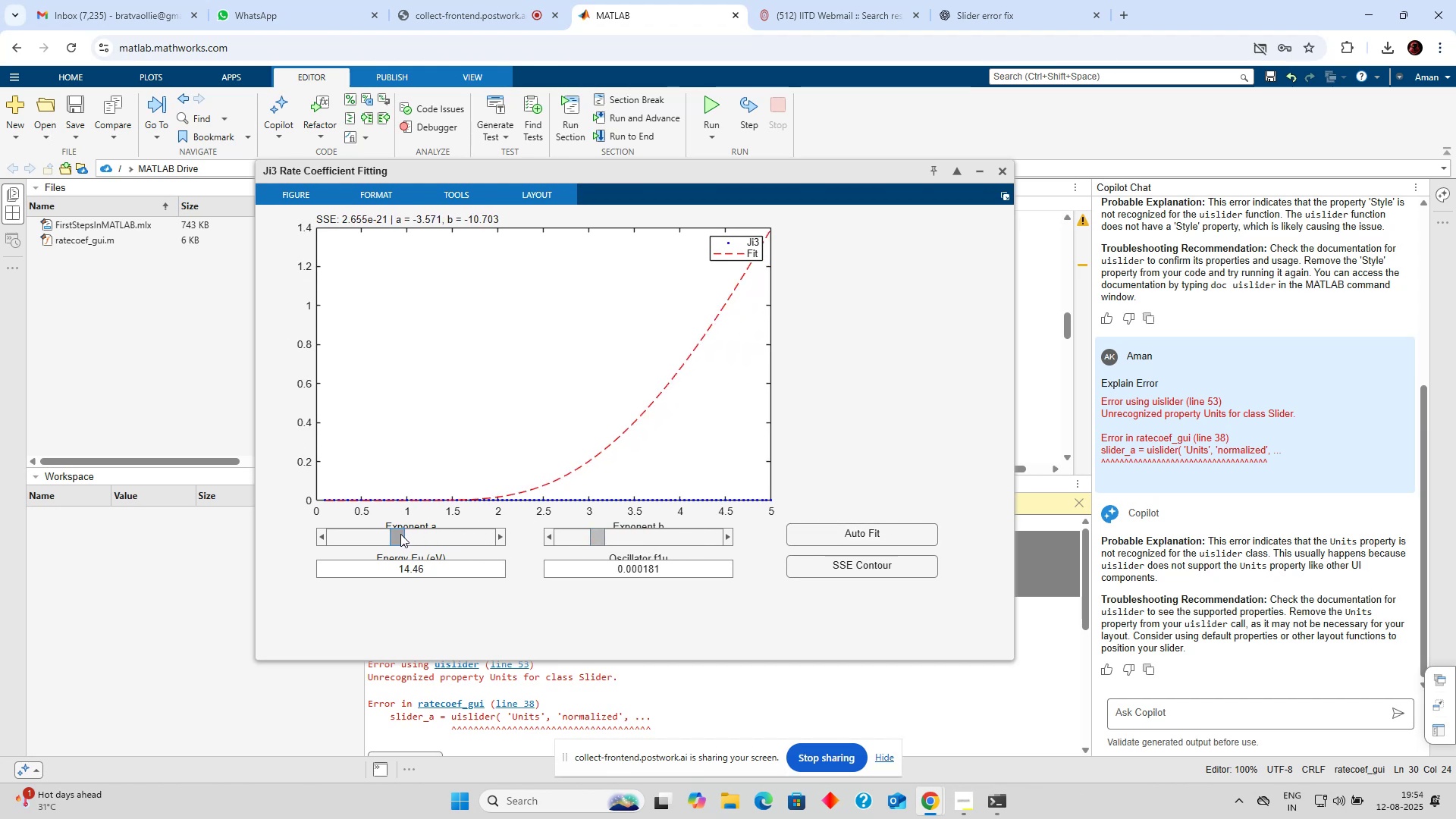 
left_click_drag(start_coordinate=[400, 534], to_coordinate=[381, 535])
 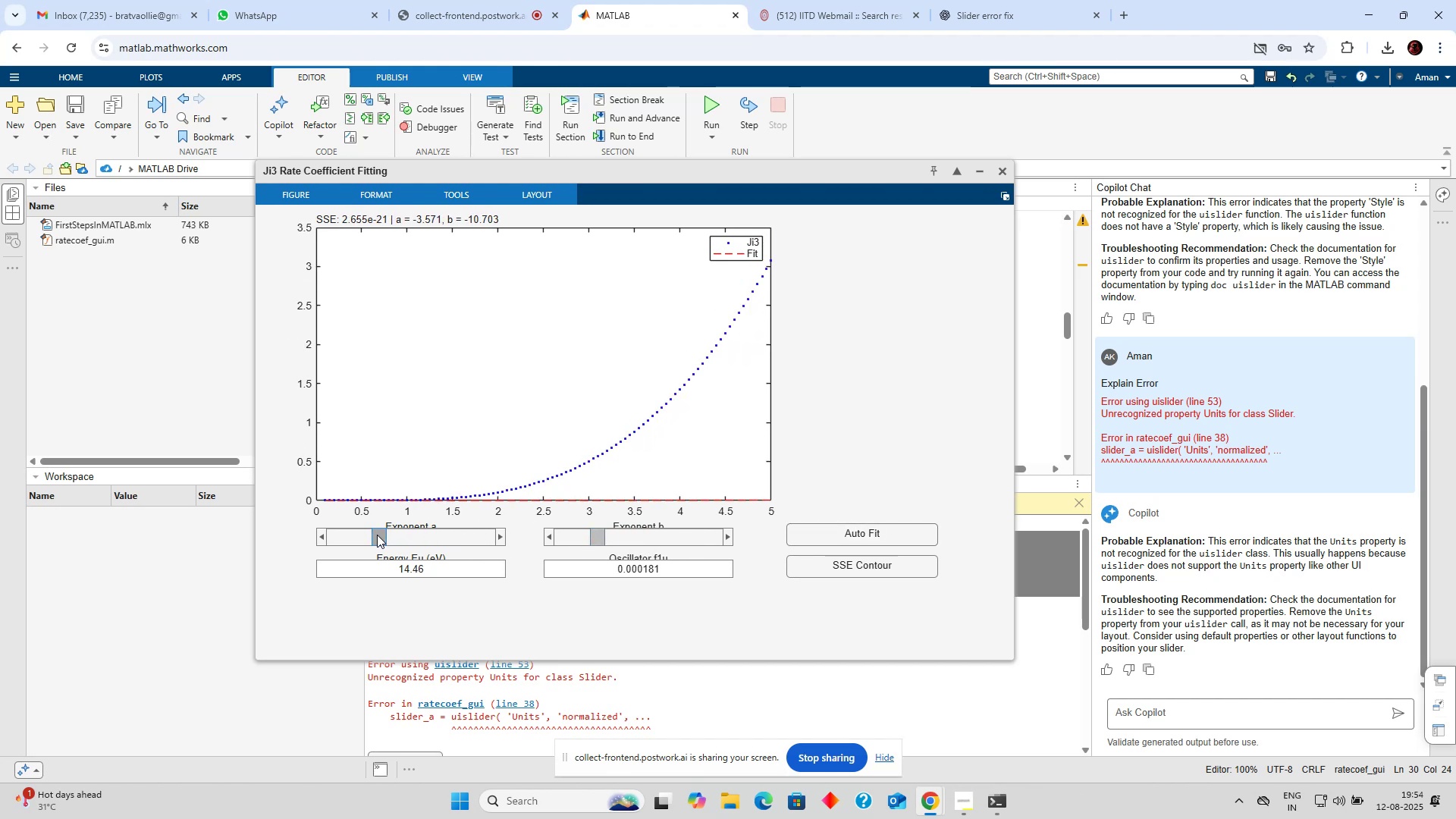 
left_click_drag(start_coordinate=[376, 535], to_coordinate=[392, 537])
 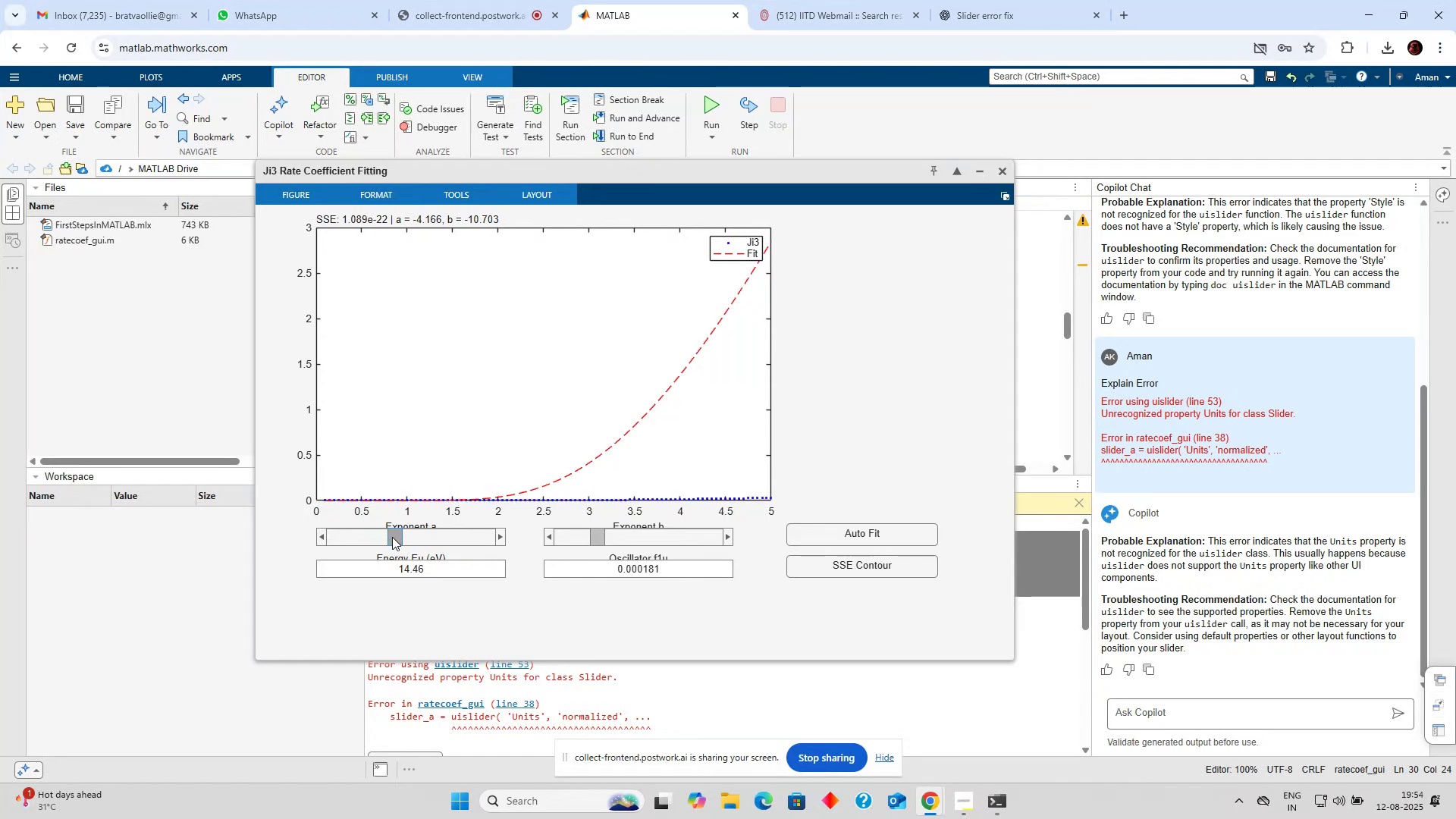 
left_click_drag(start_coordinate=[392, 537], to_coordinate=[388, 537])
 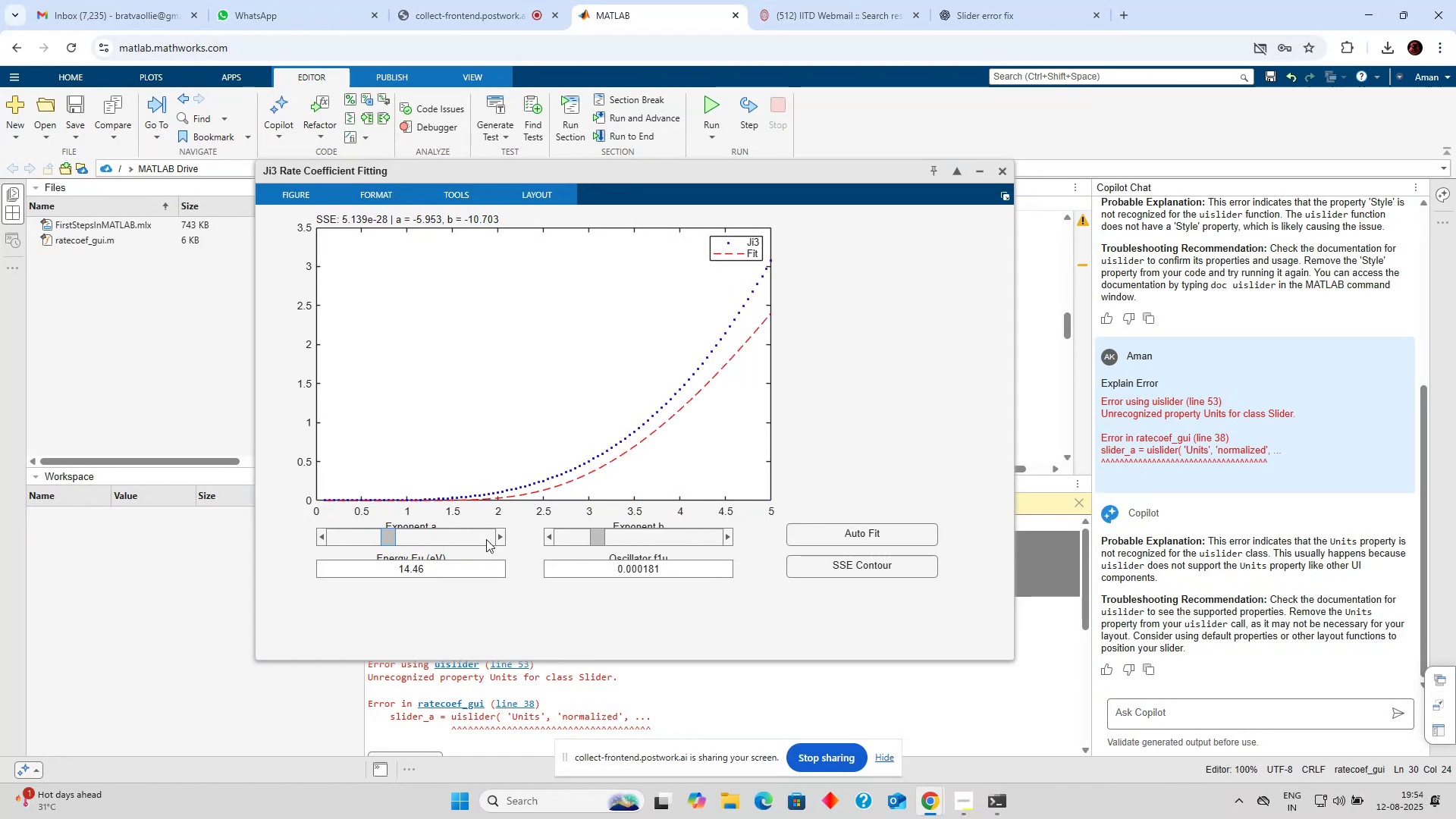 
left_click([856, 539])
 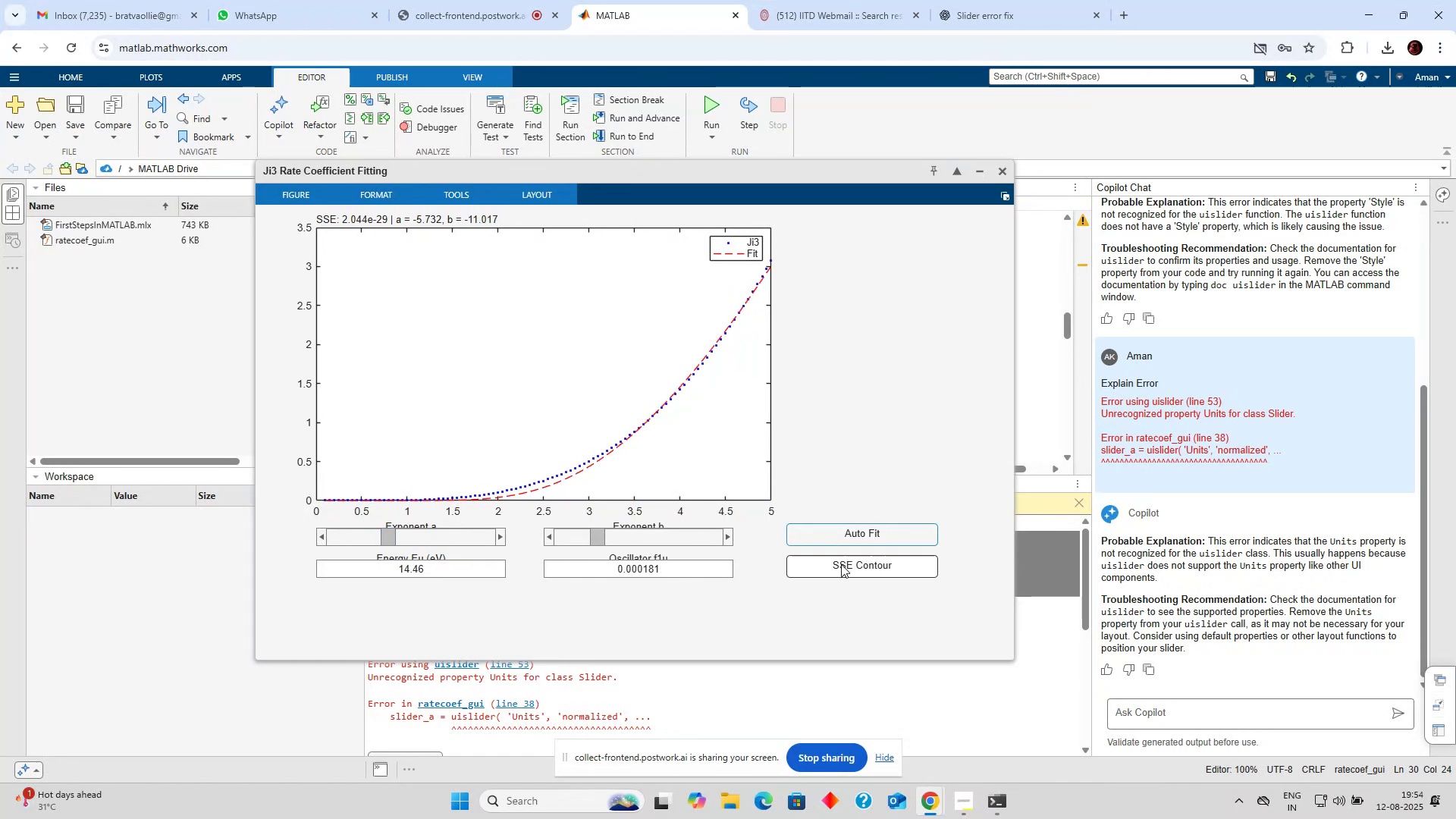 
left_click([841, 564])
 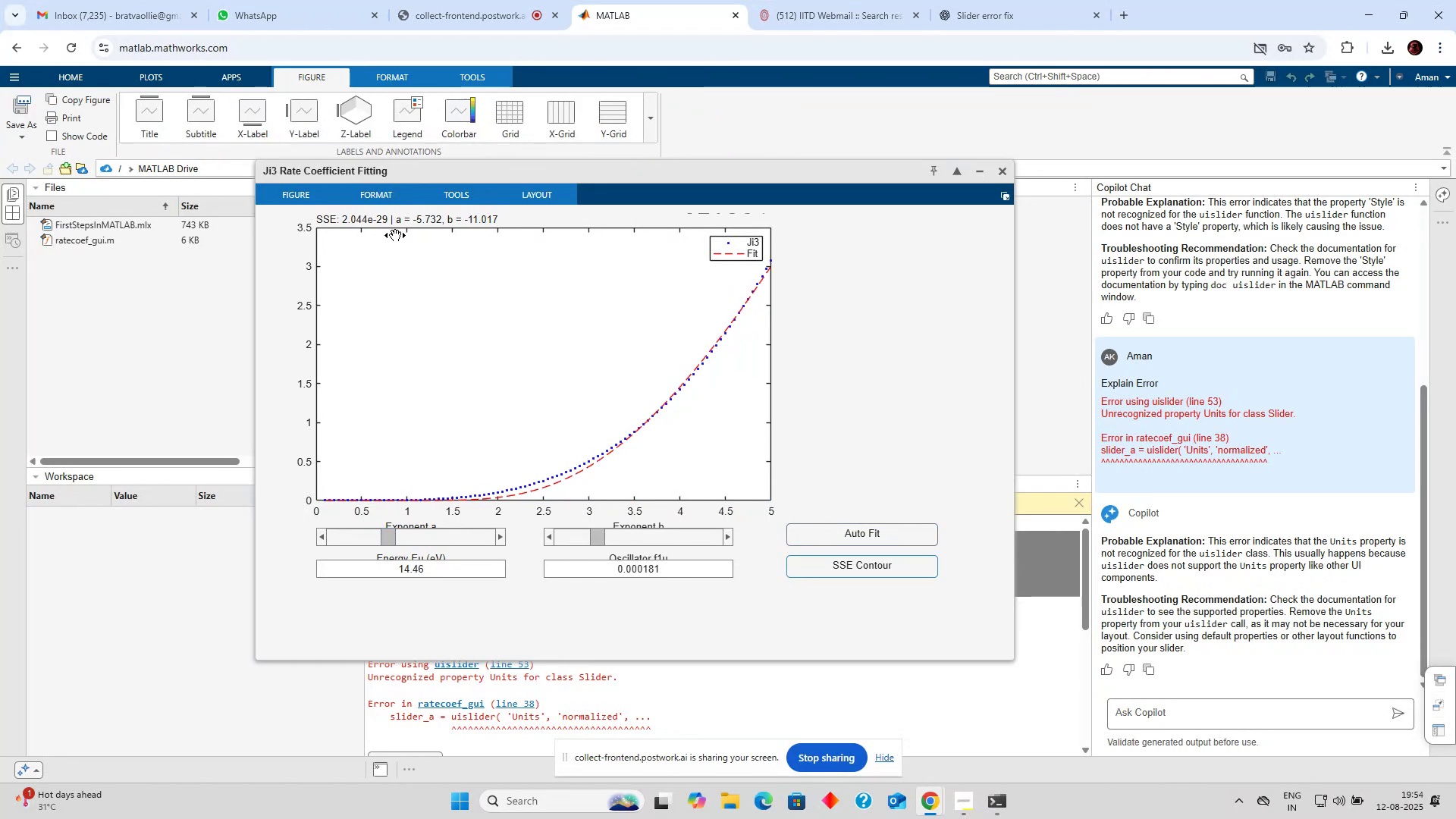 
left_click_drag(start_coordinate=[669, 170], to_coordinate=[671, 153])
 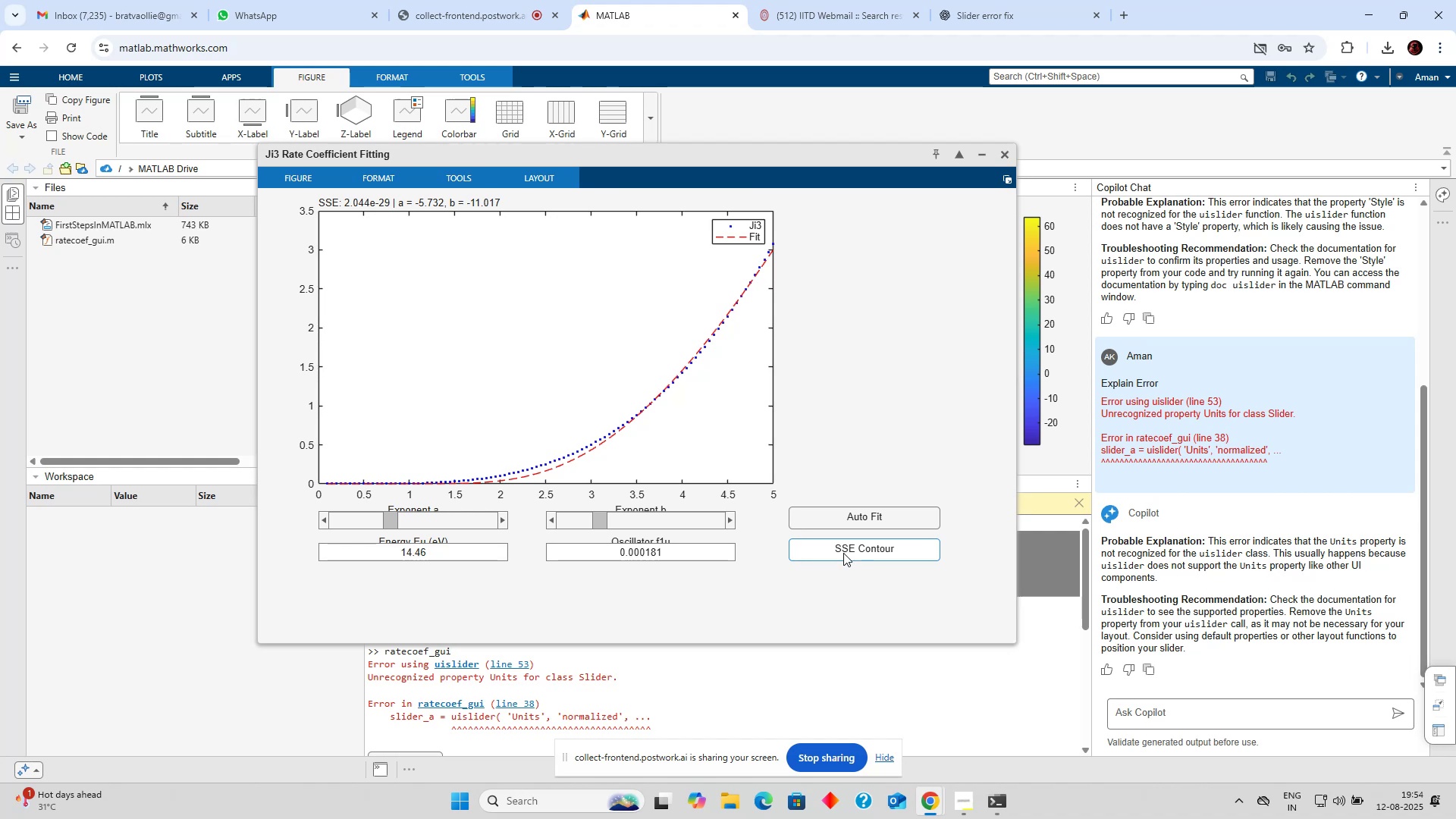 
left_click([843, 553])
 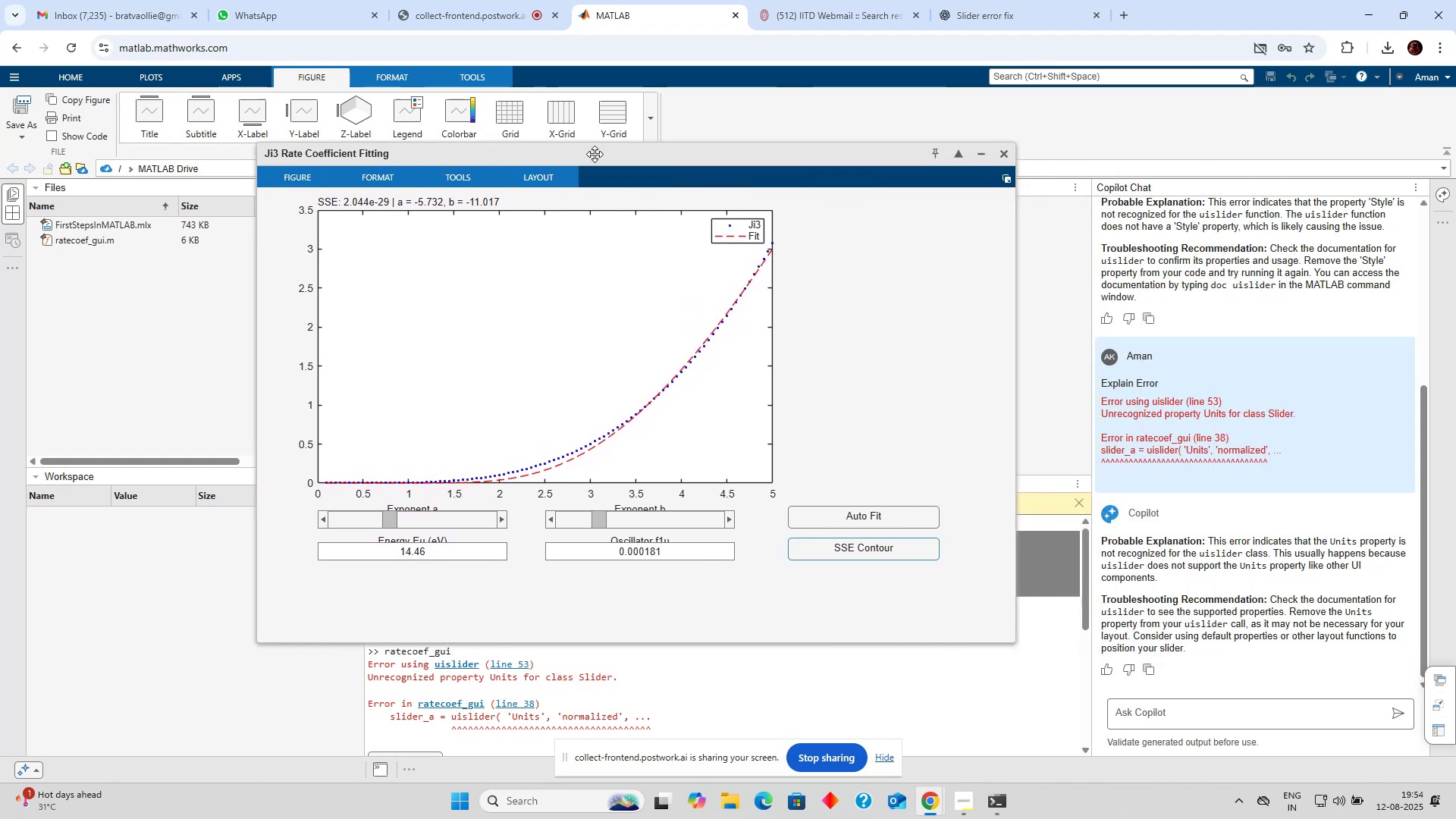 
left_click([959, 155])
 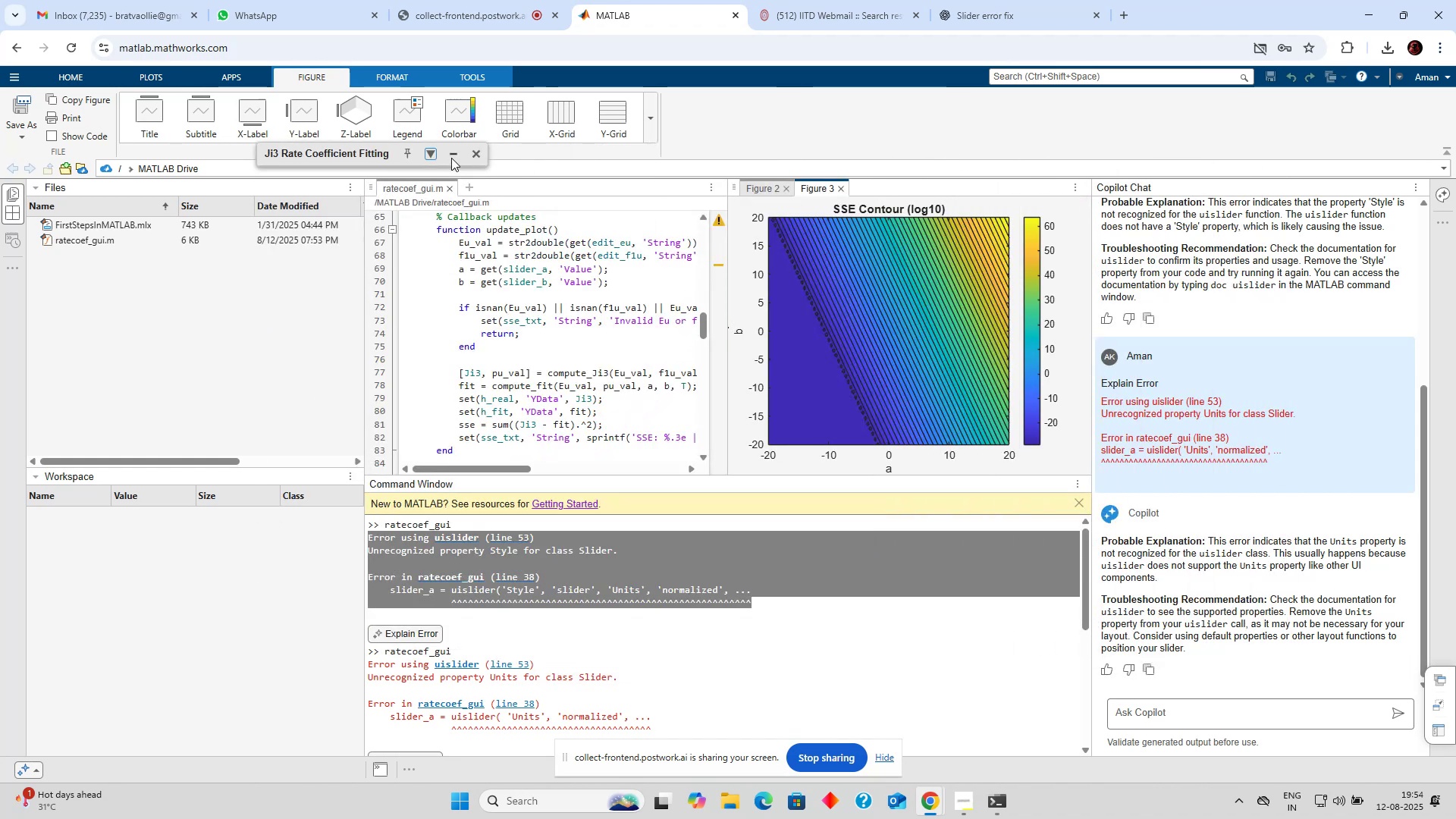 
left_click_drag(start_coordinate=[359, 151], to_coordinate=[758, 172])
 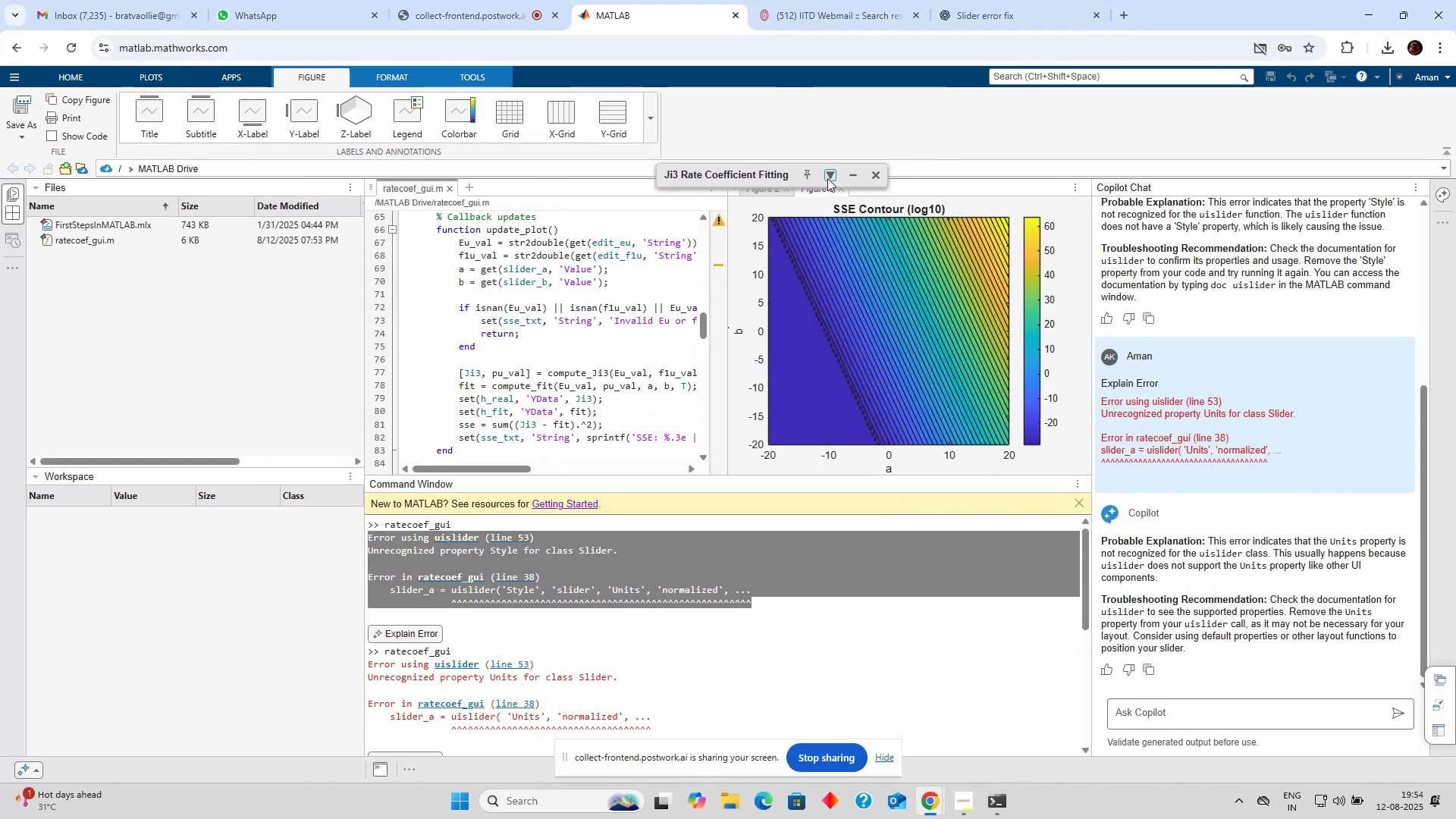 
left_click([827, 177])
 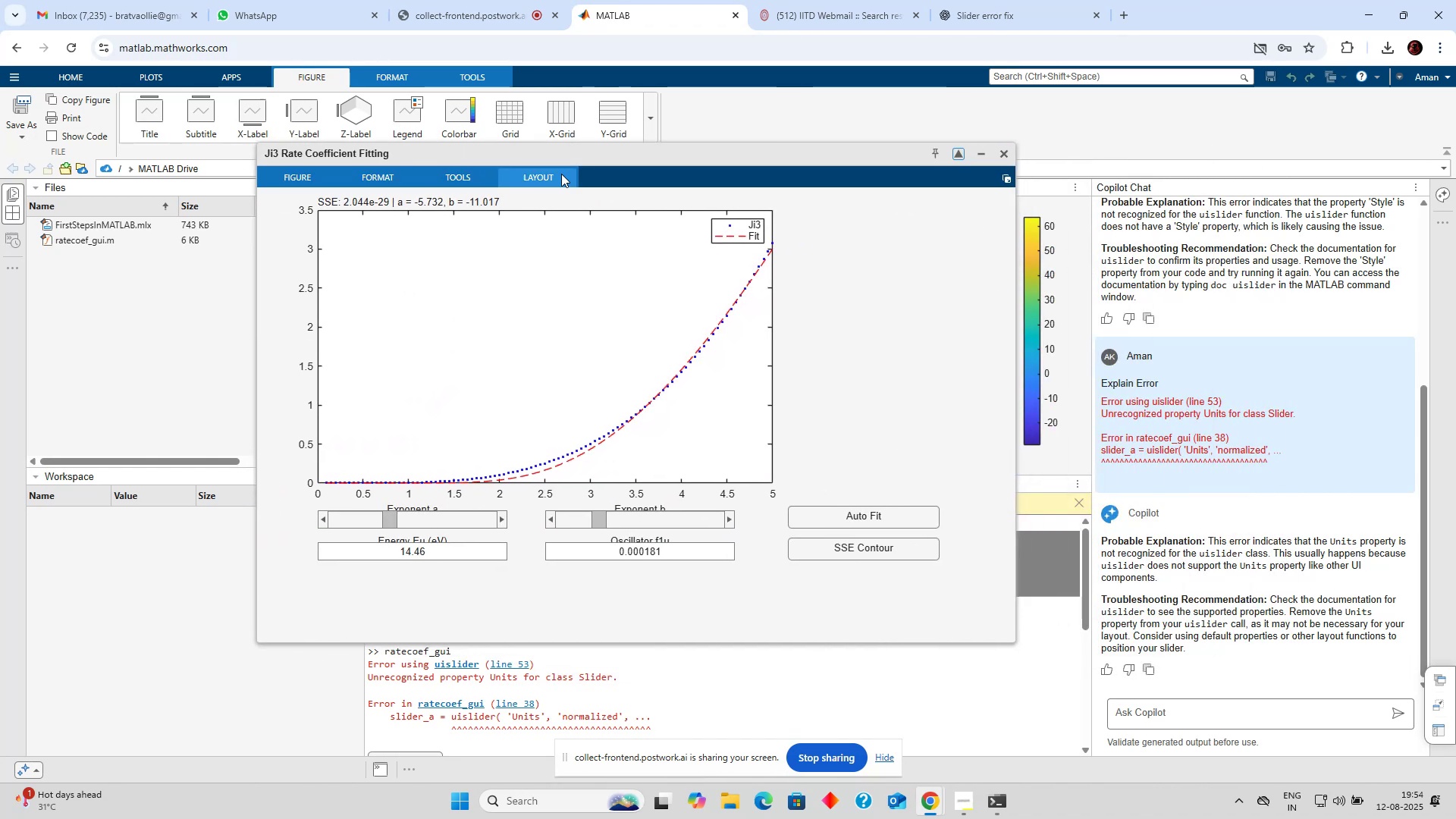 
key(Alt+Tab)
 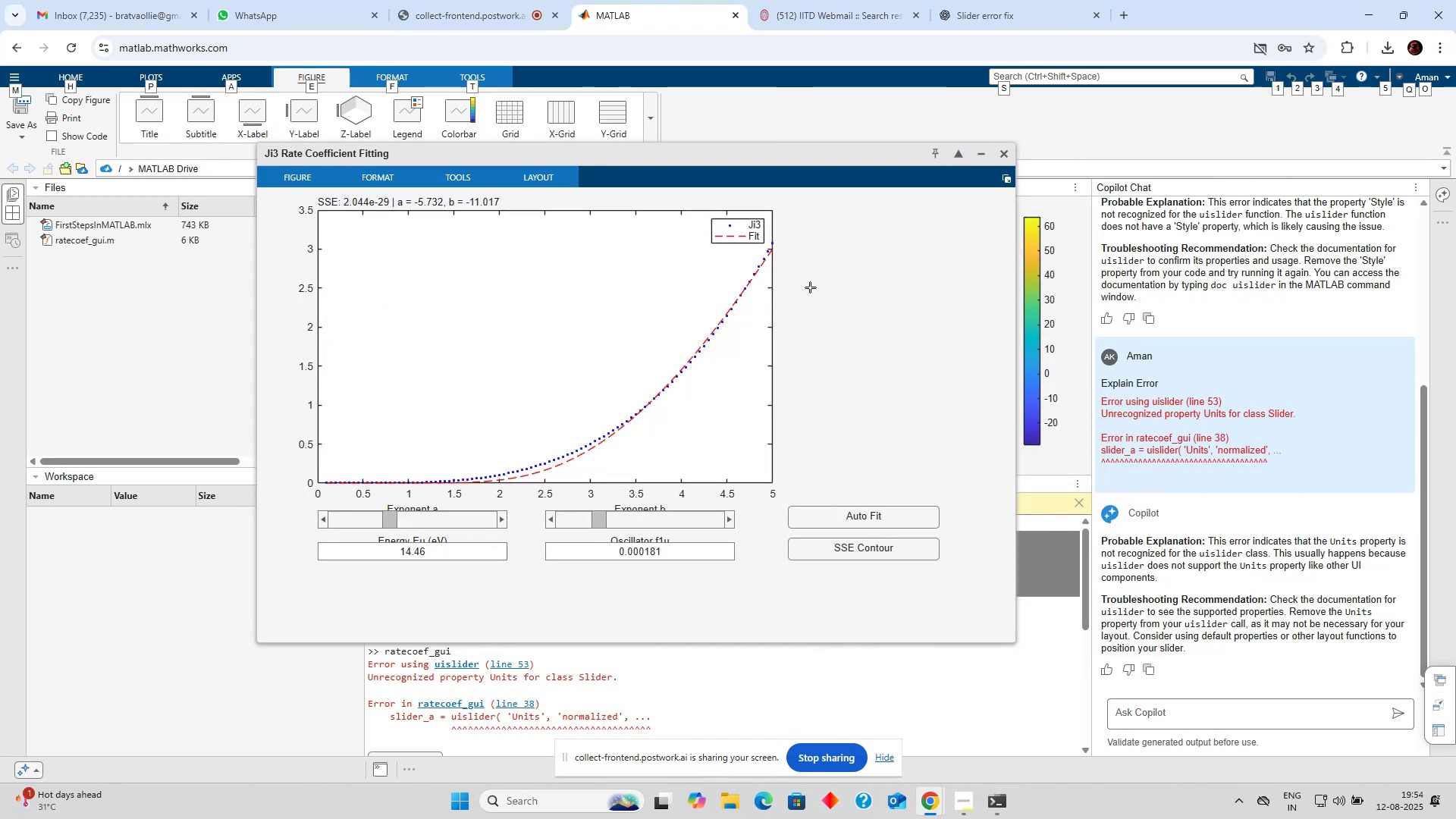 
scroll: coordinate [591, 428], scroll_direction: down, amount: 1.0
 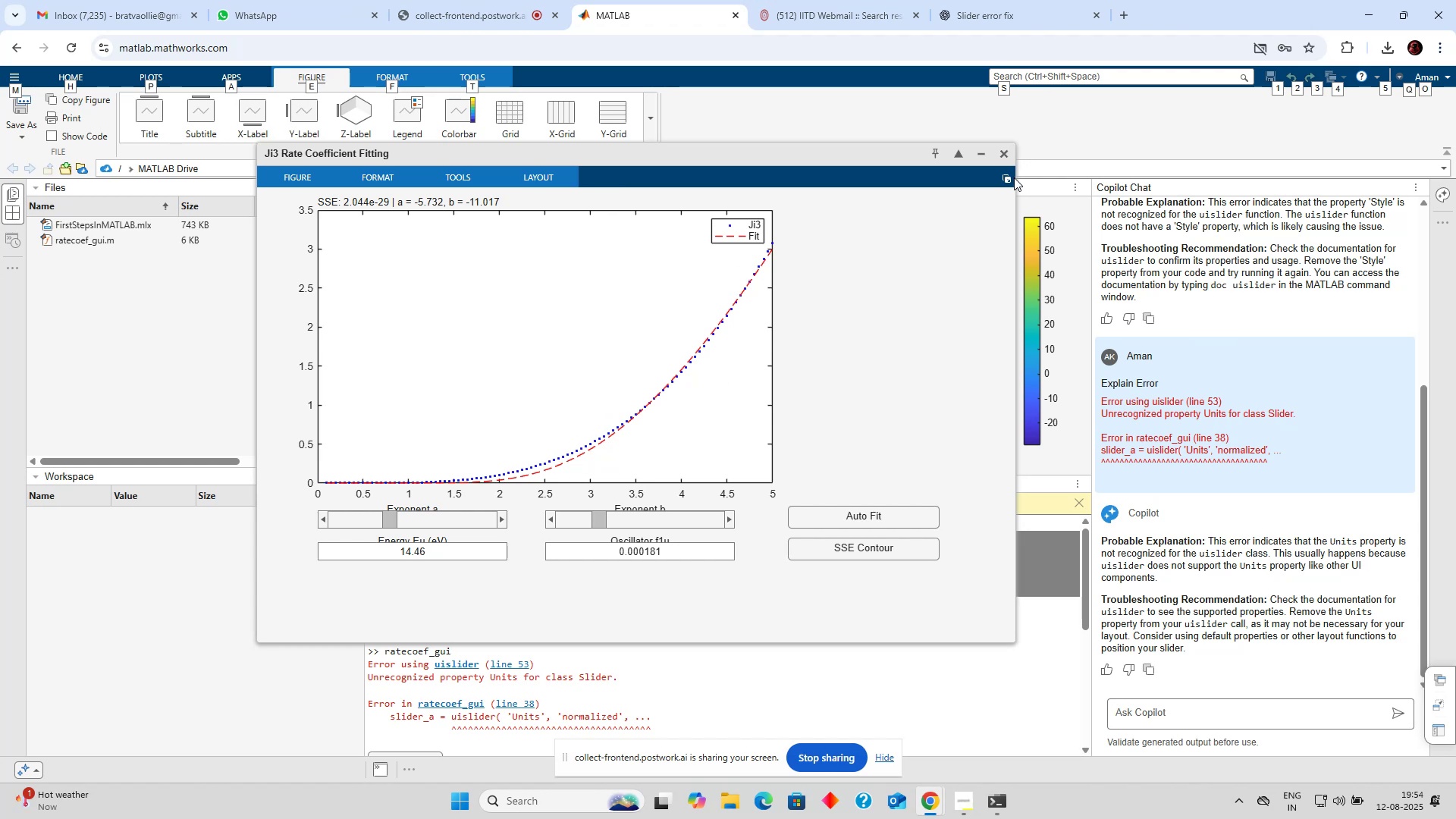 
left_click([1003, 155])
 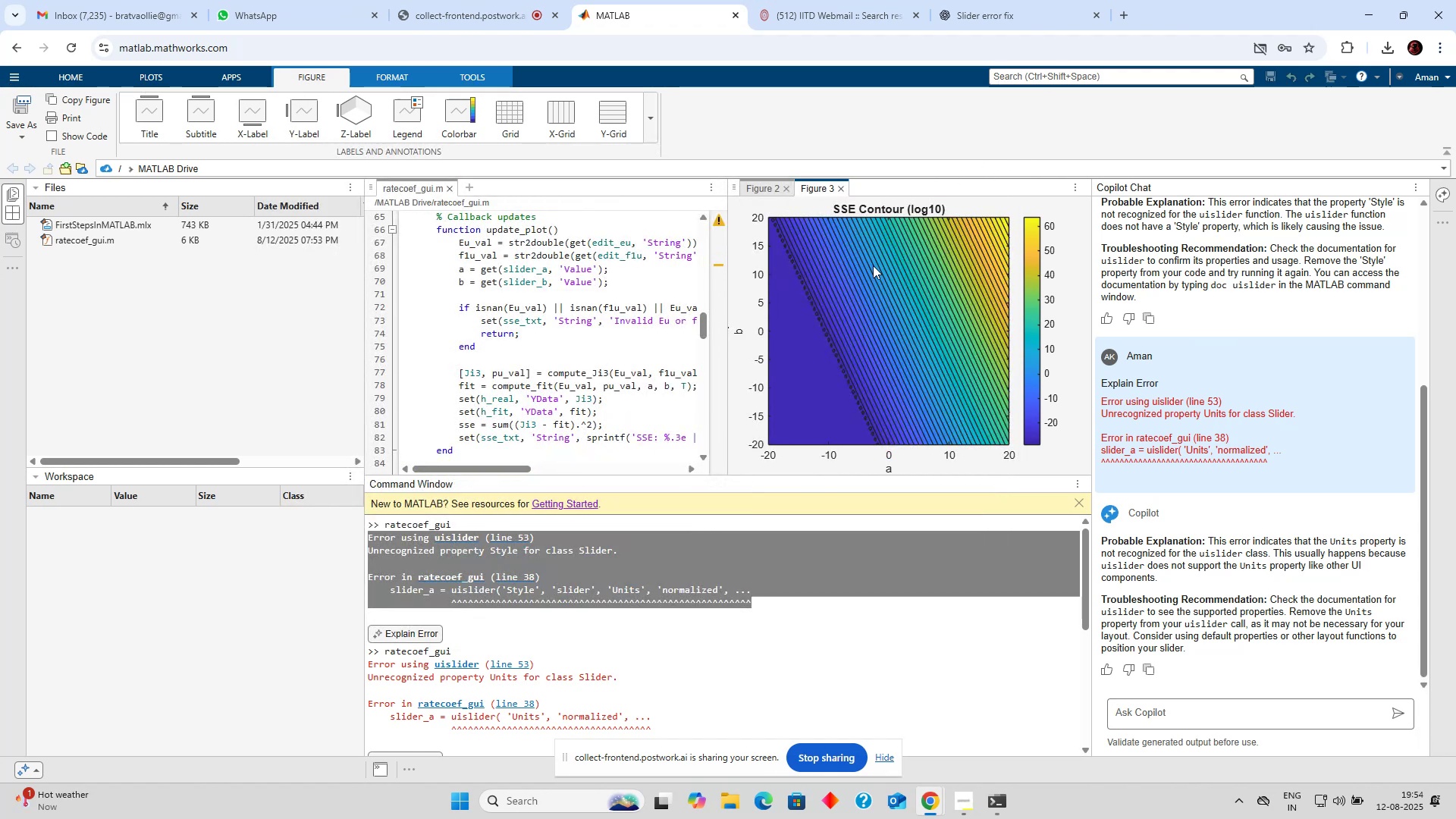 
left_click([871, 268])
 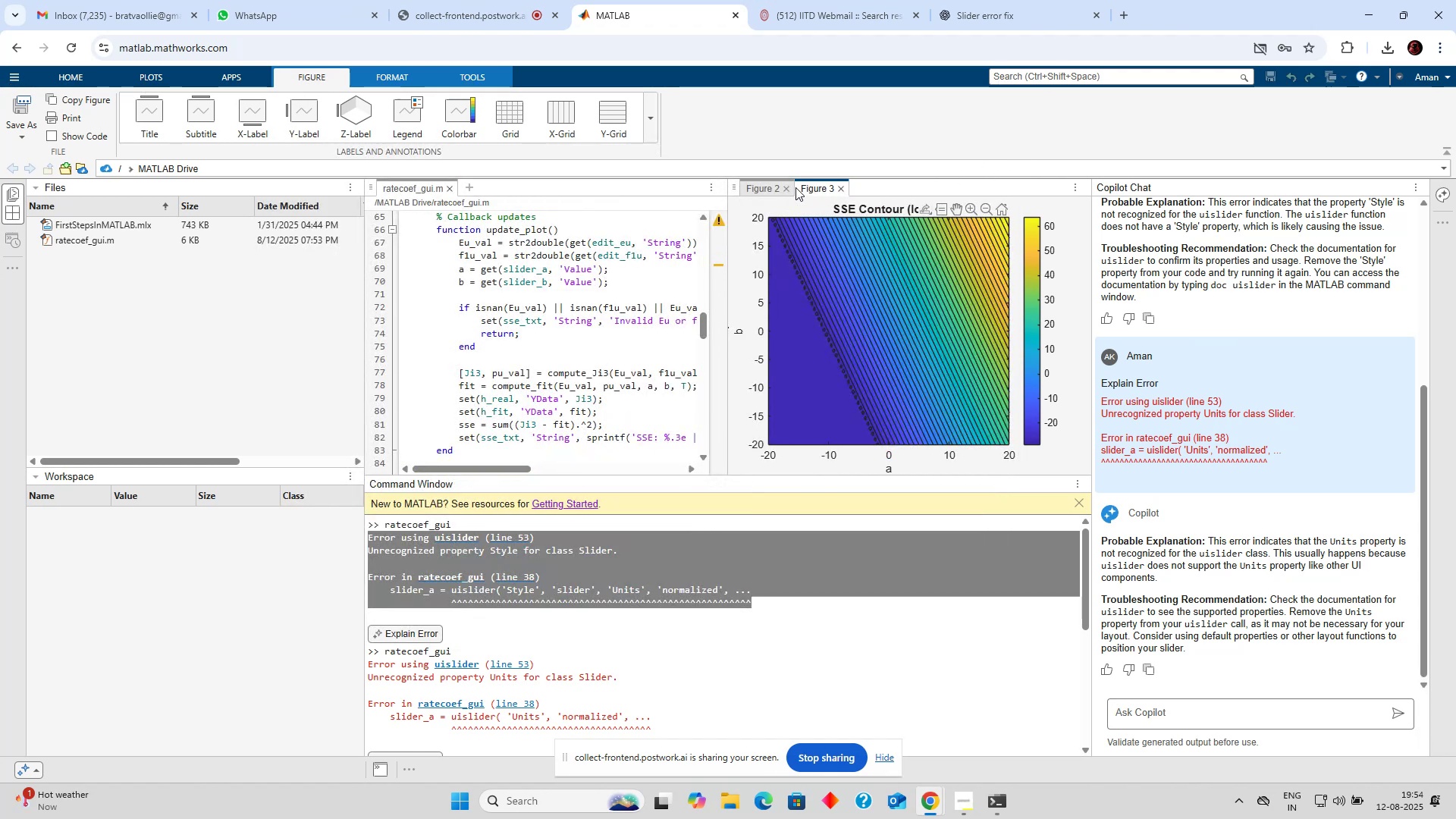 
left_click([783, 188])
 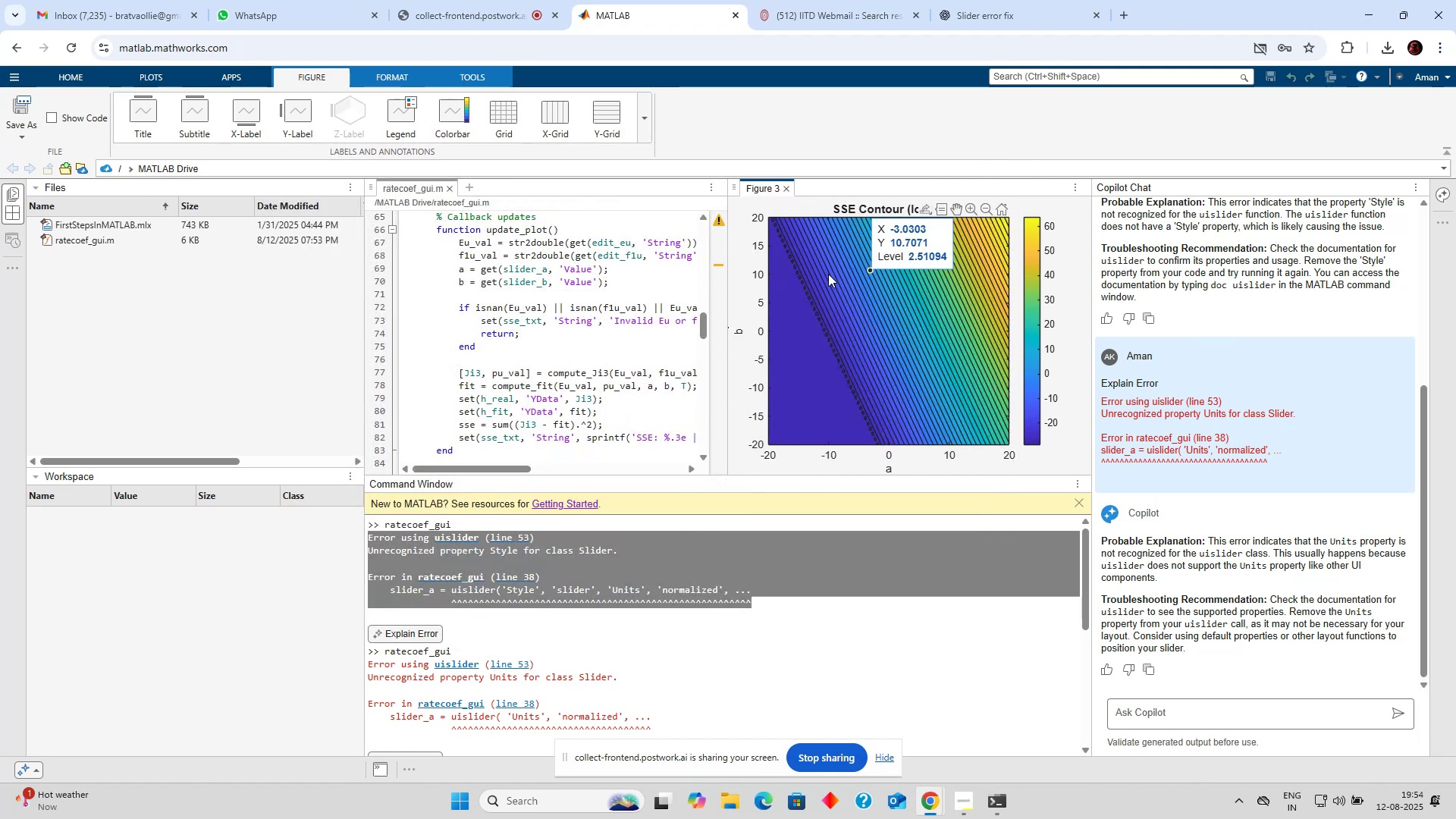 
double_click([872, 283])
 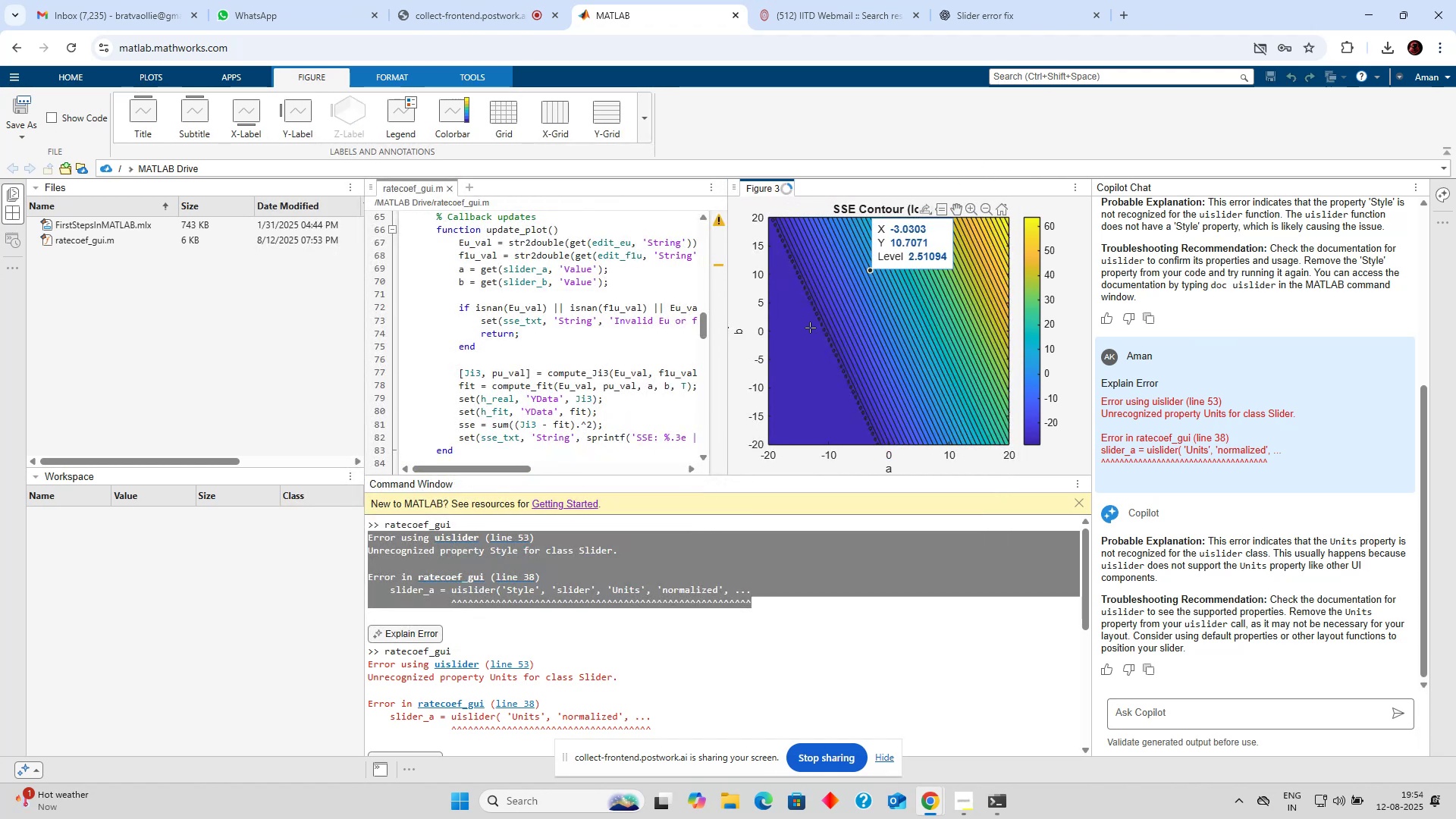 
triple_click([810, 327])
 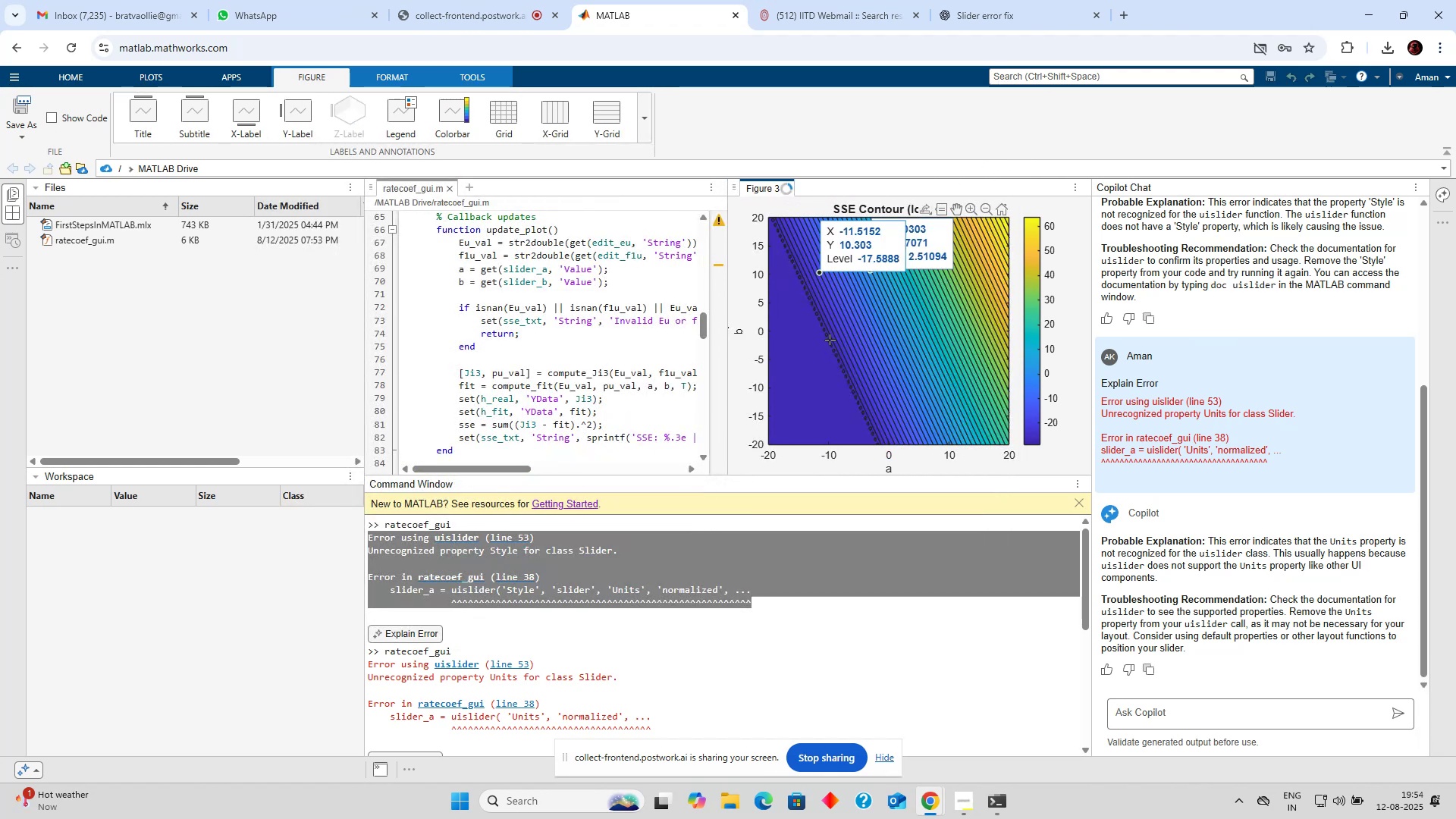 
triple_click([830, 339])
 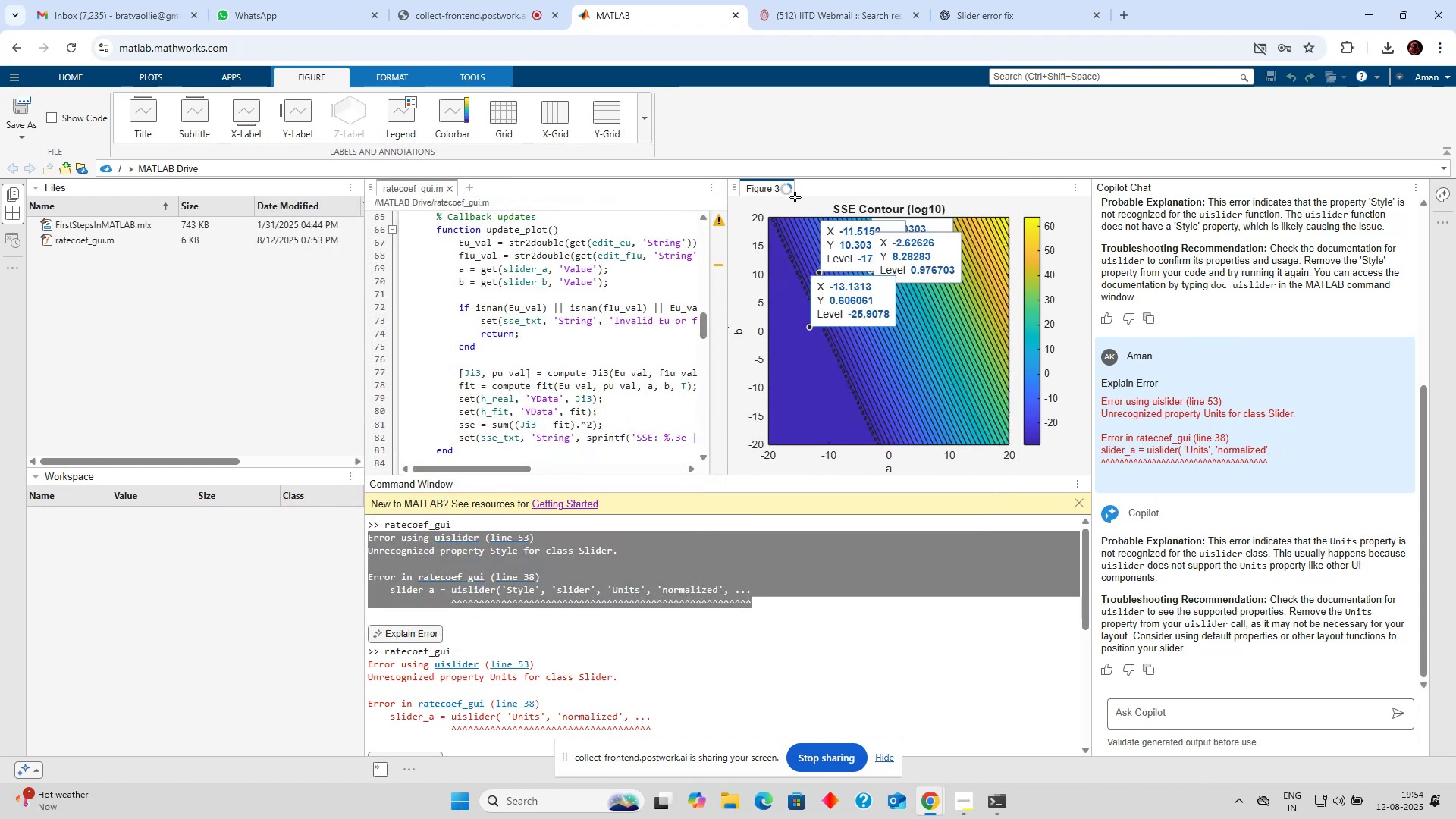 
left_click([787, 190])
 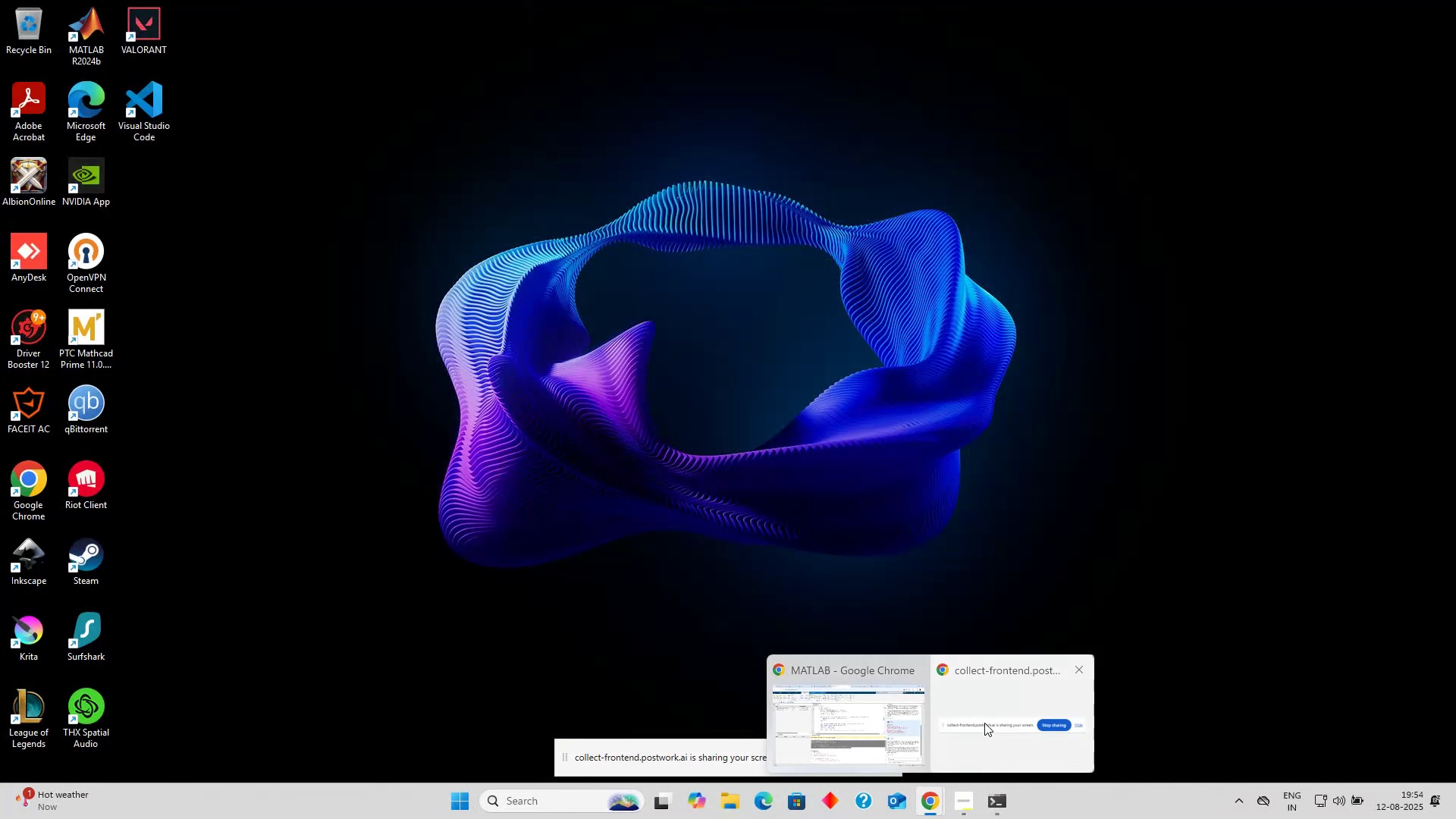 
wait(6.49)
 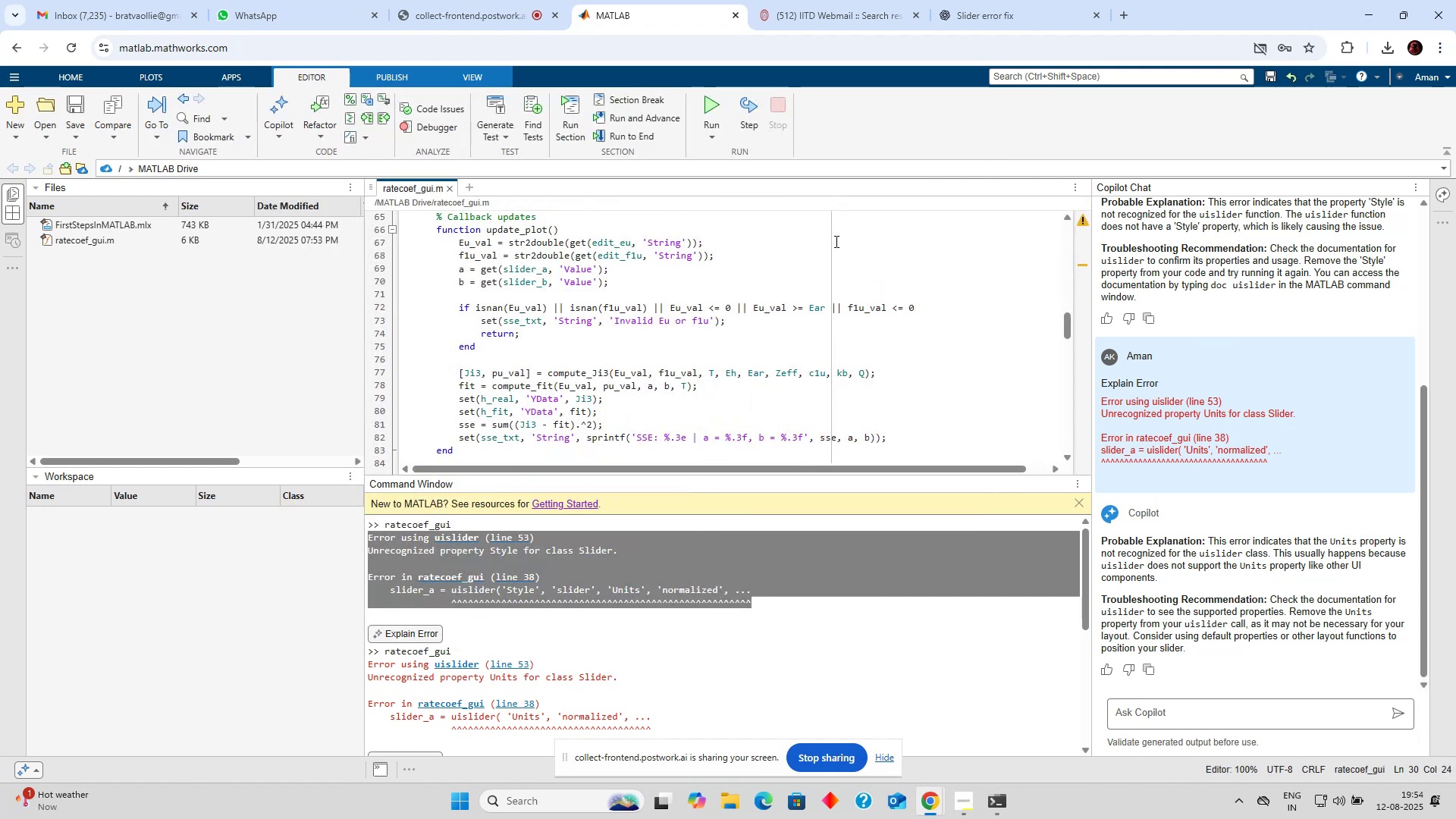 
left_click([965, 801])
 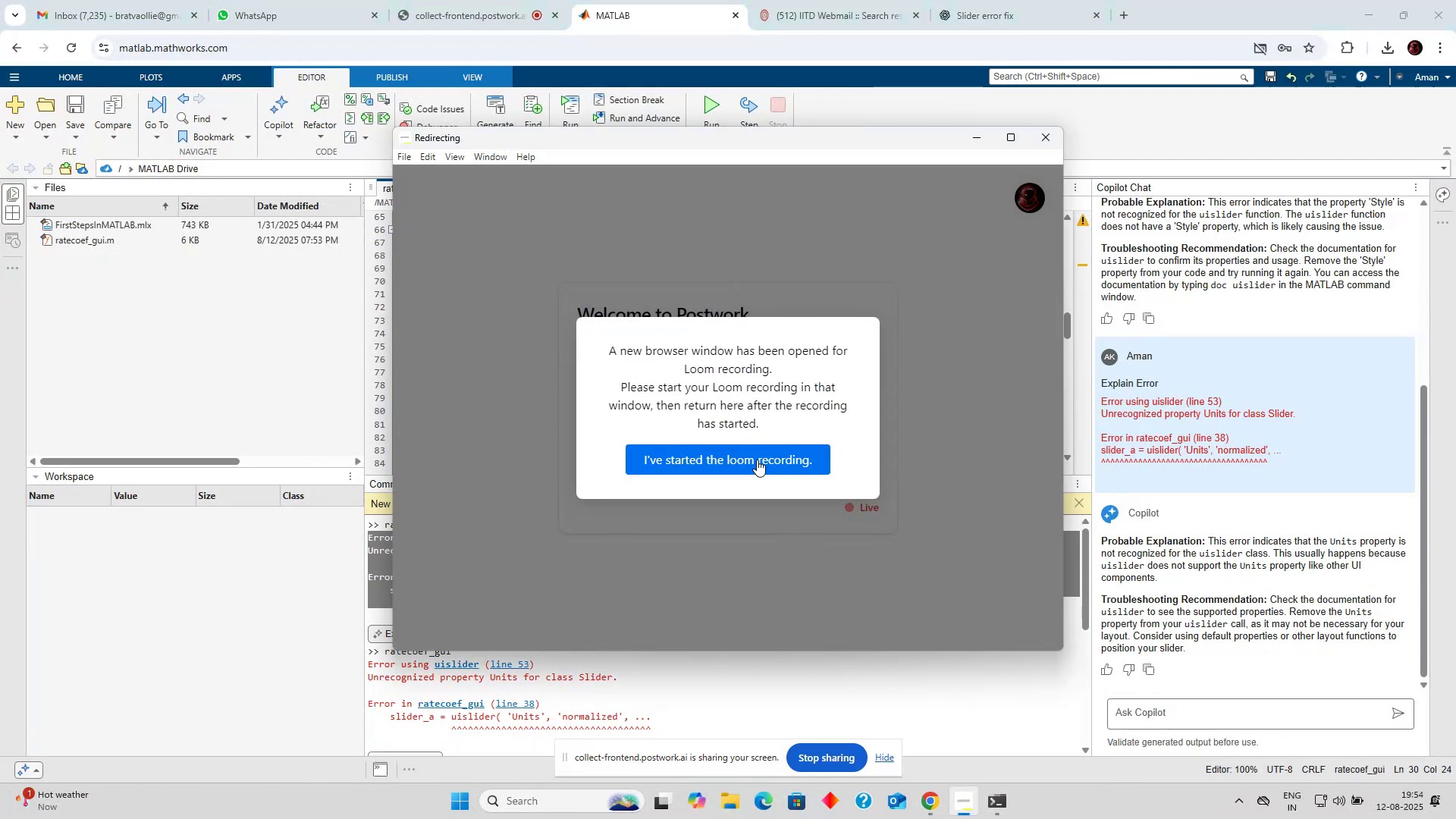 
left_click([757, 460])
 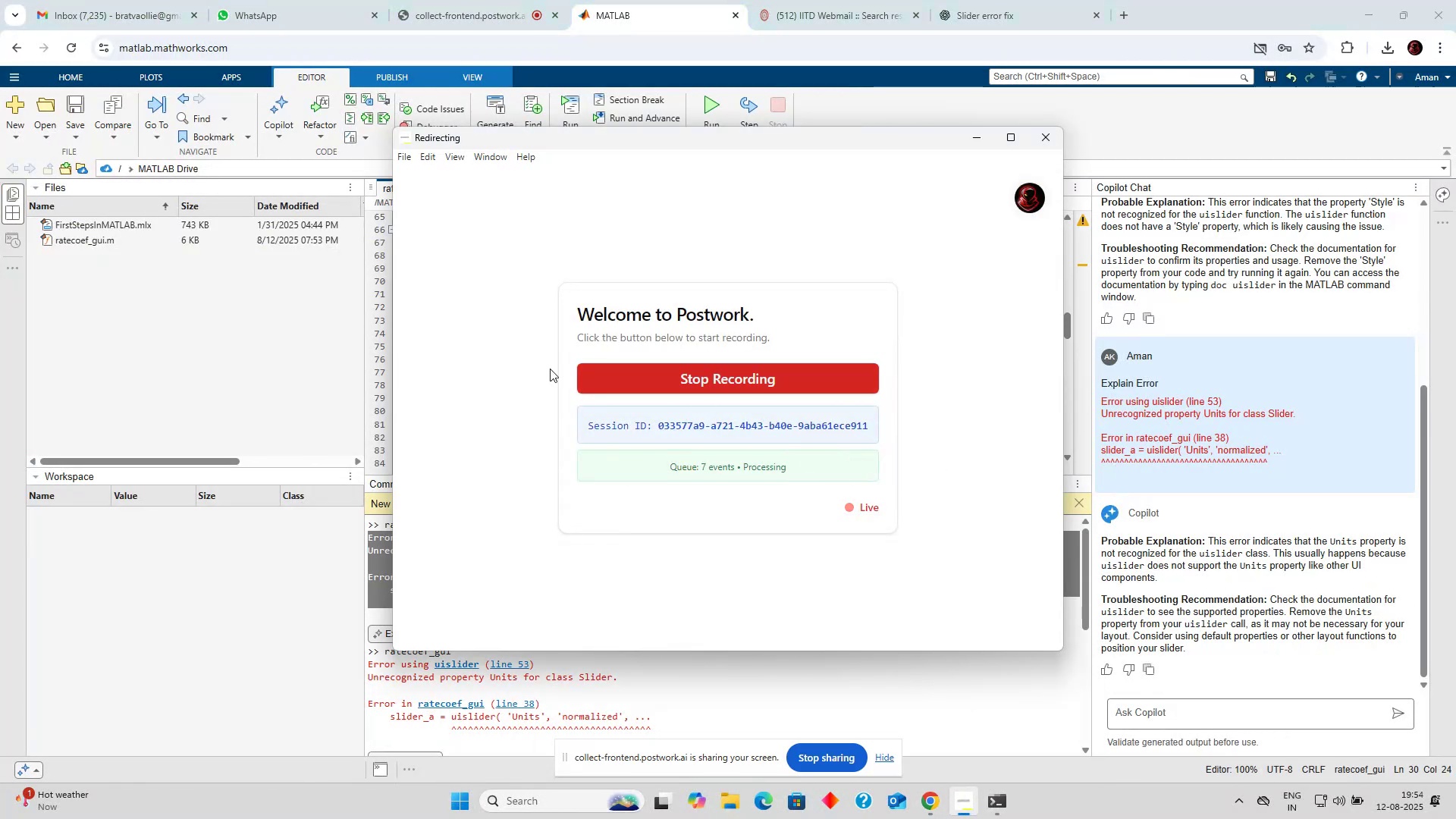 
left_click([318, 315])
 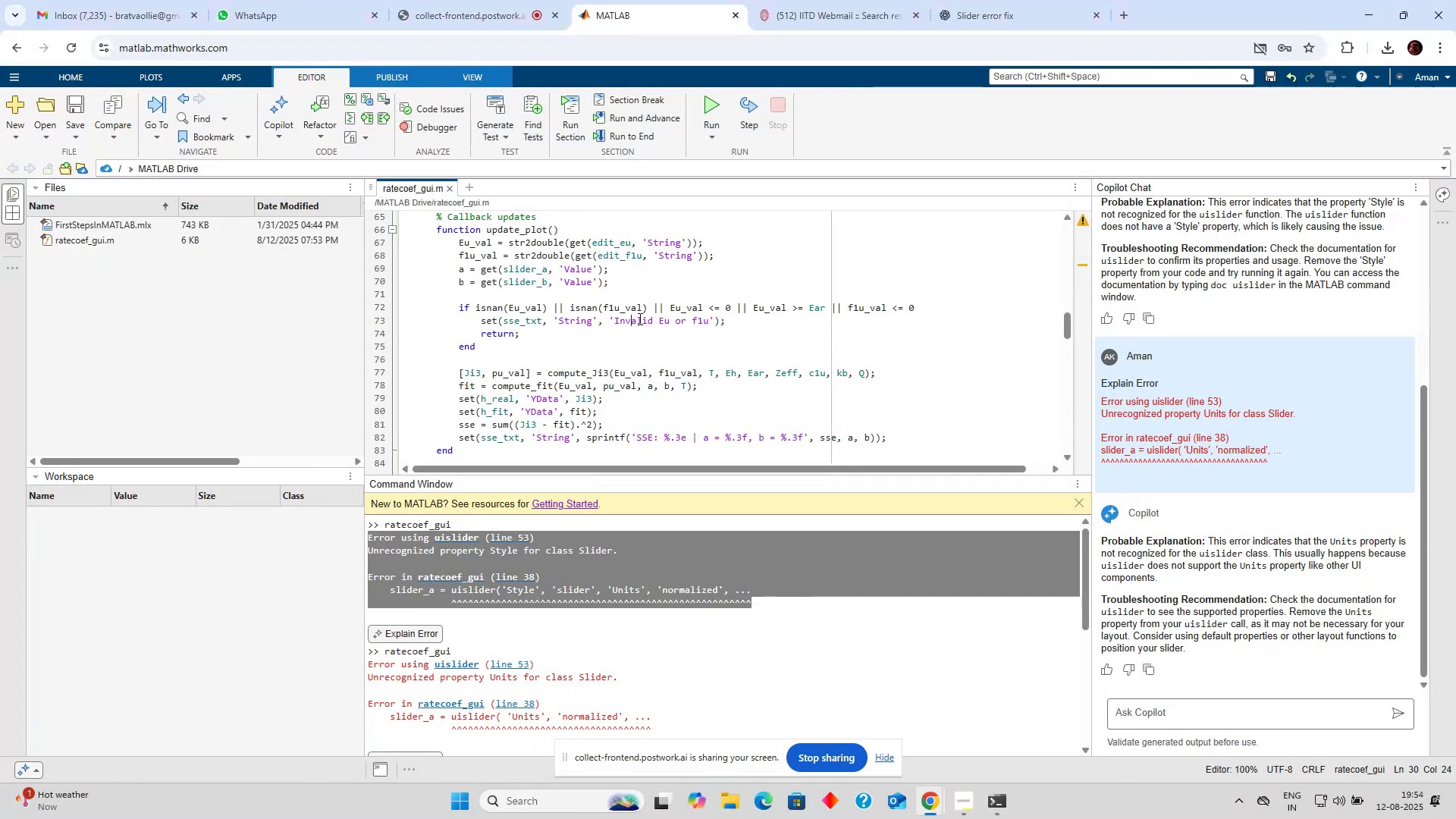 
scroll: coordinate [713, 306], scroll_direction: up, amount: 8.0
 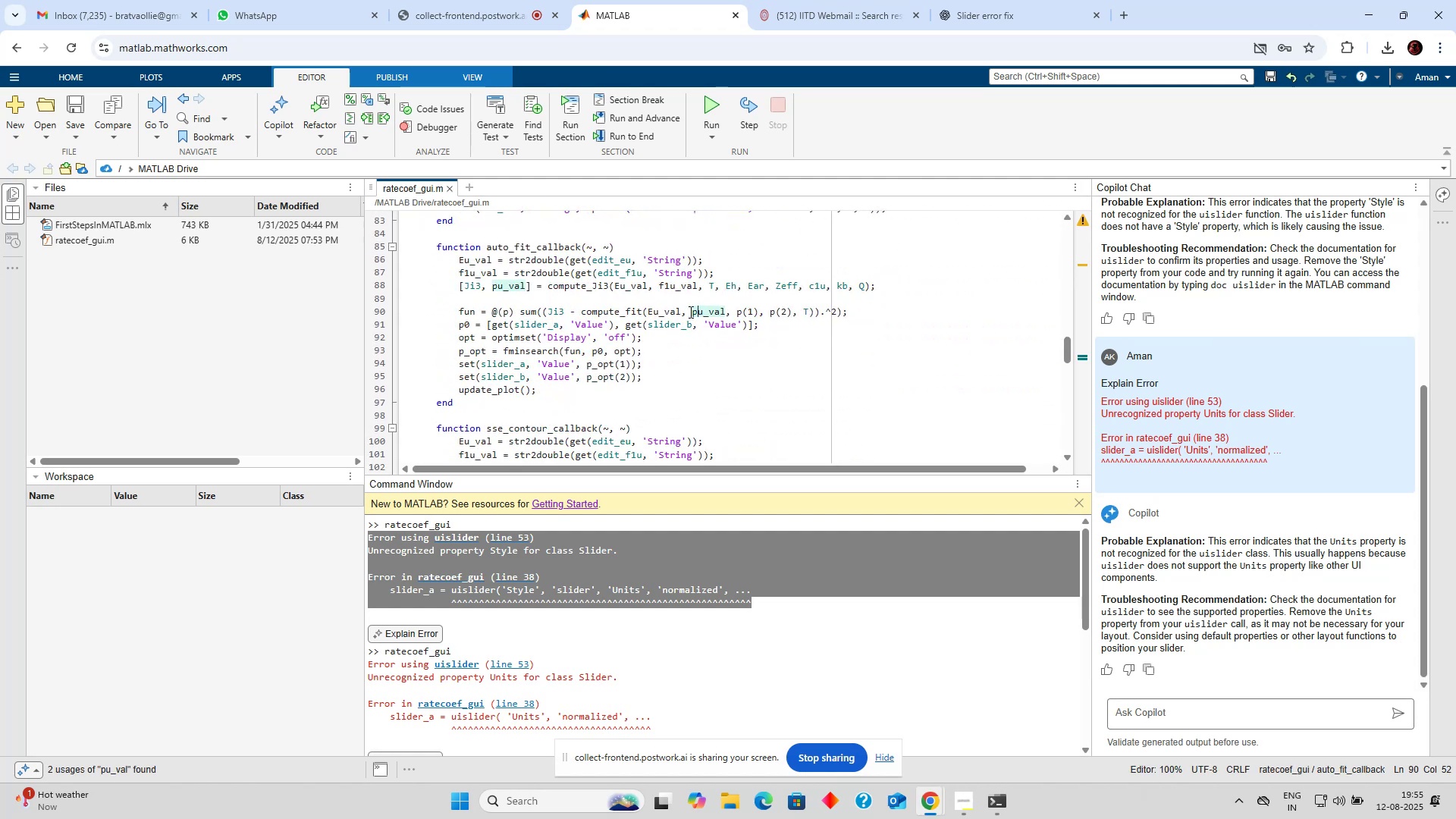 
double_click([662, 310])
 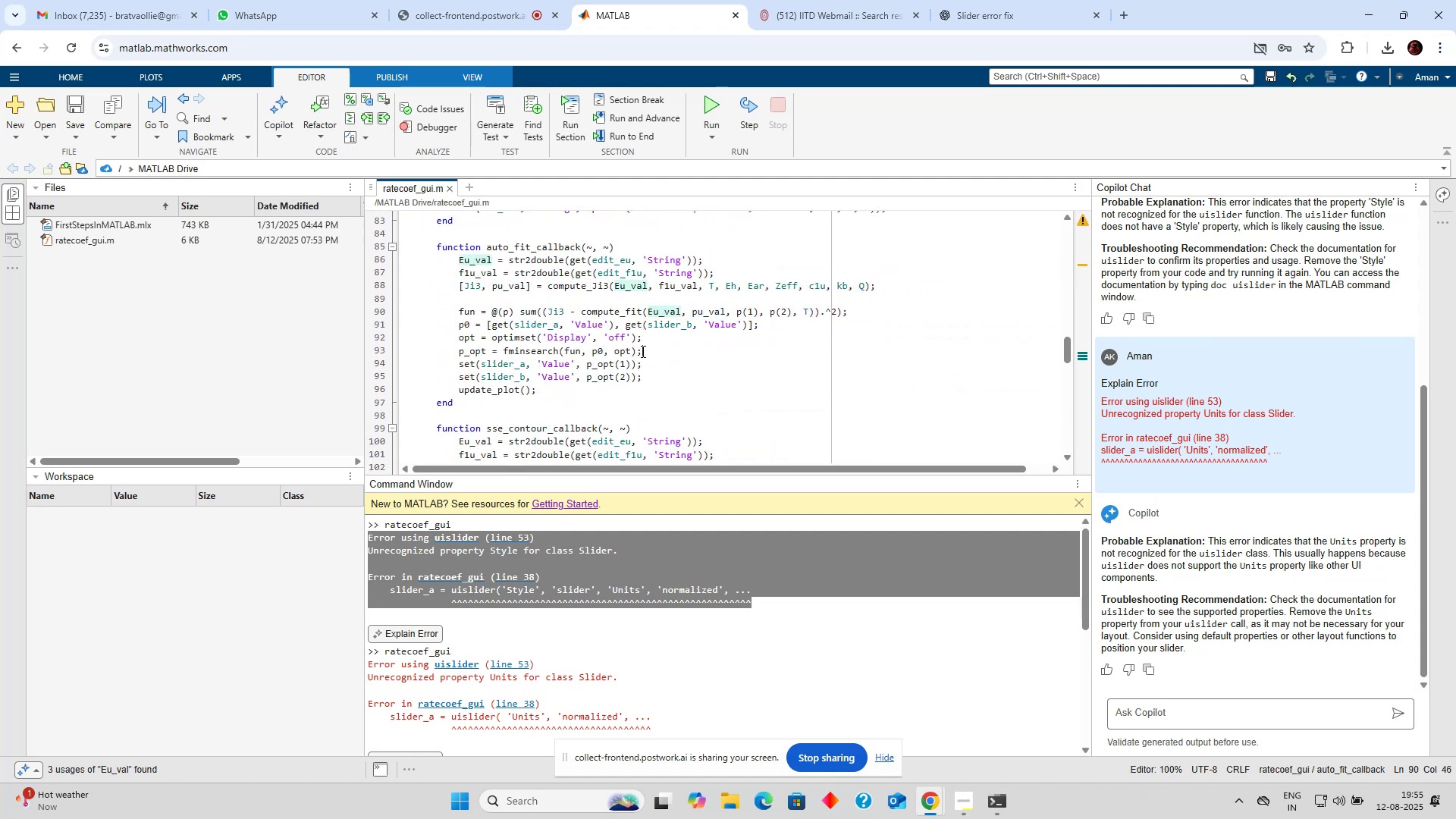 
triple_click([642, 351])
 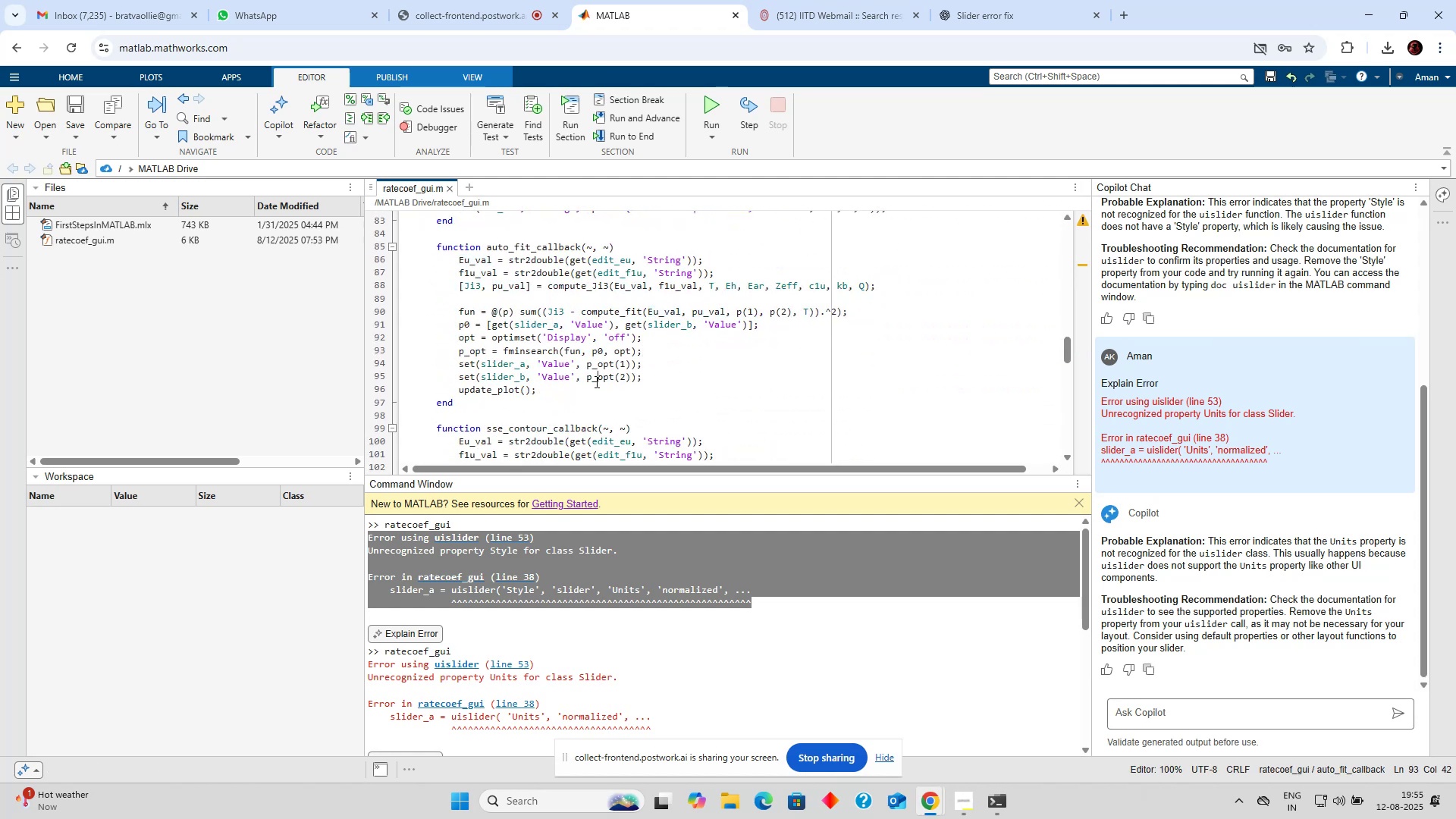 
triple_click([595, 381])
 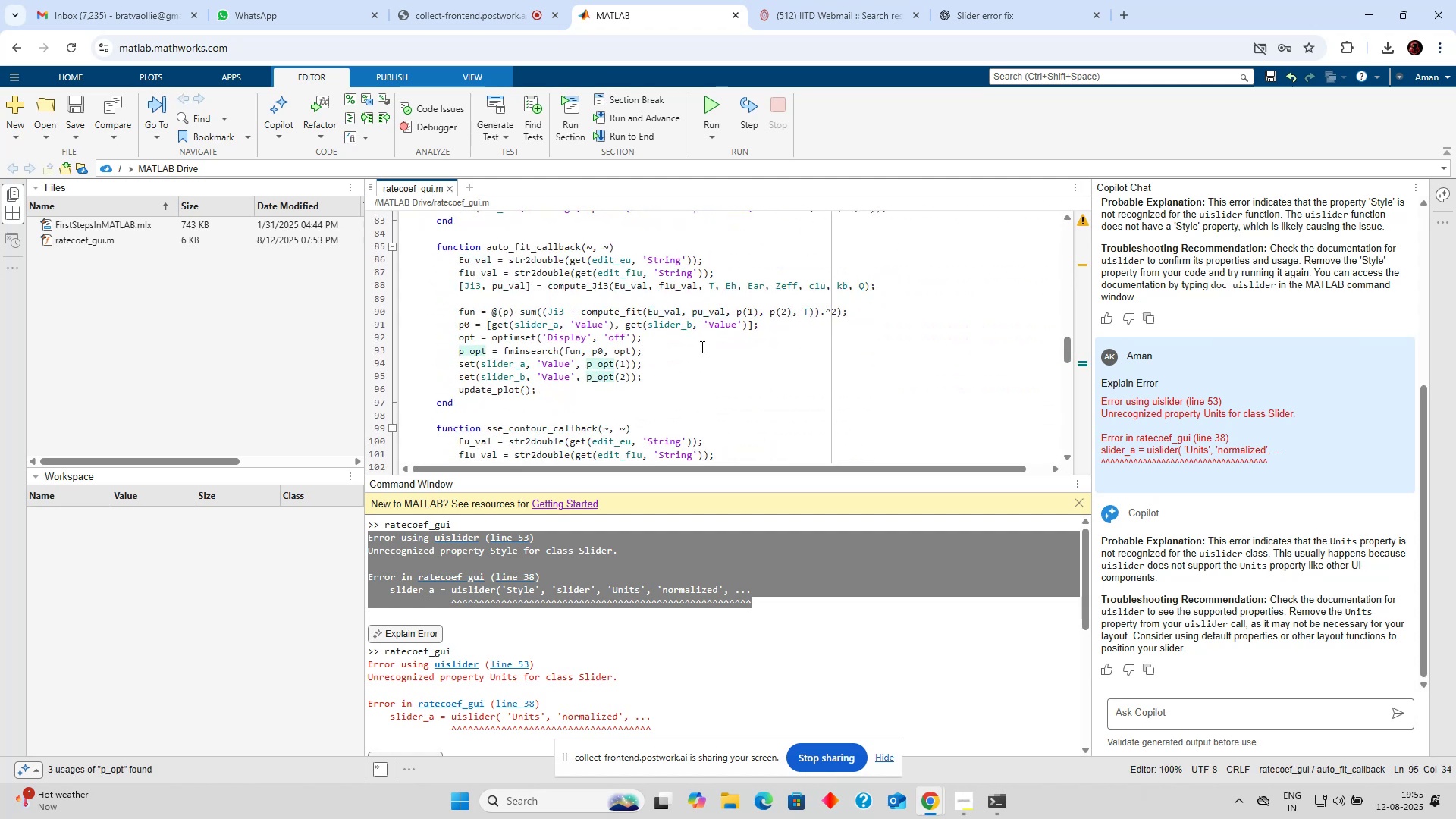 
scroll: coordinate [701, 347], scroll_direction: down, amount: 4.0
 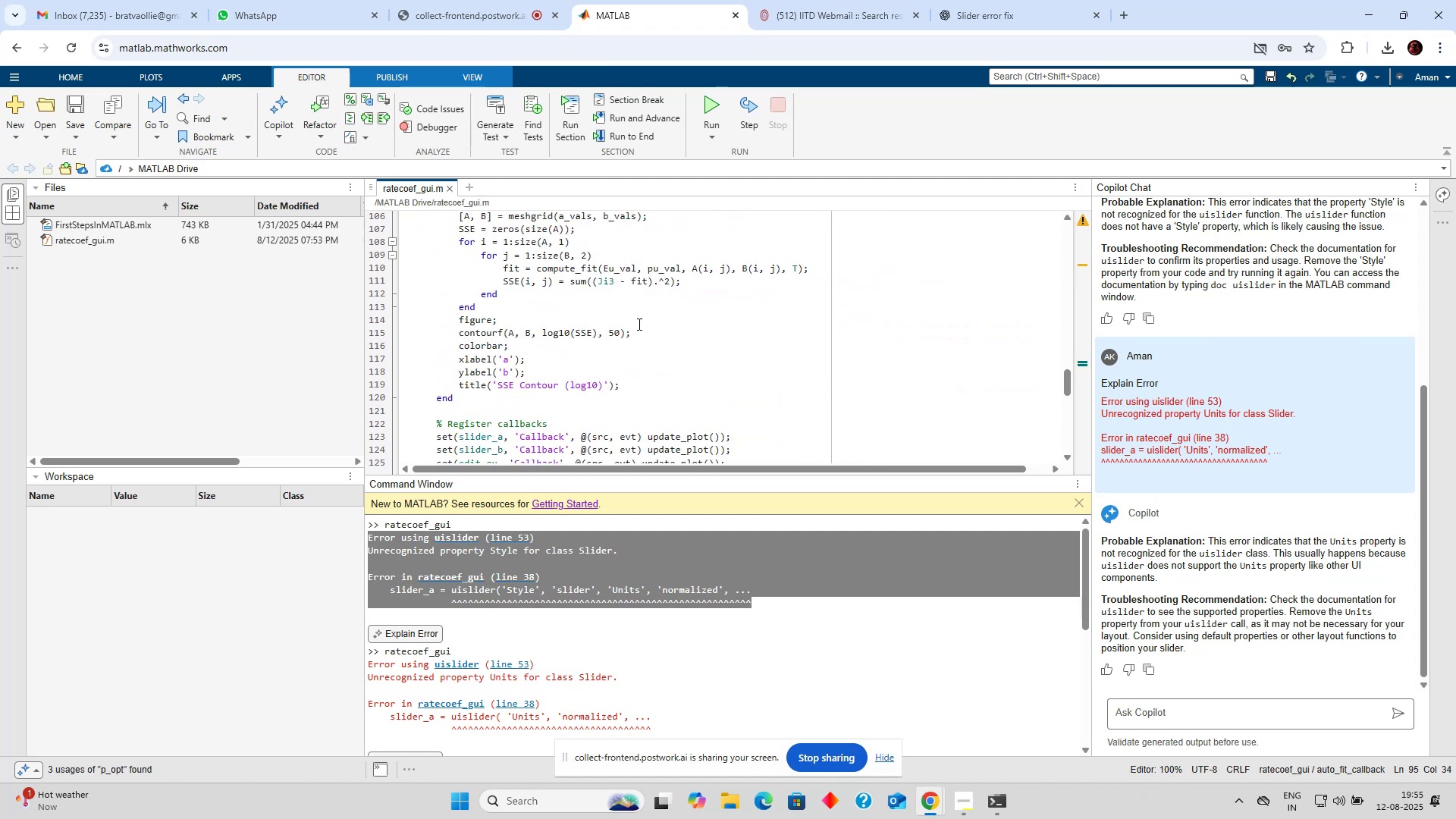 
left_click([635, 322])
 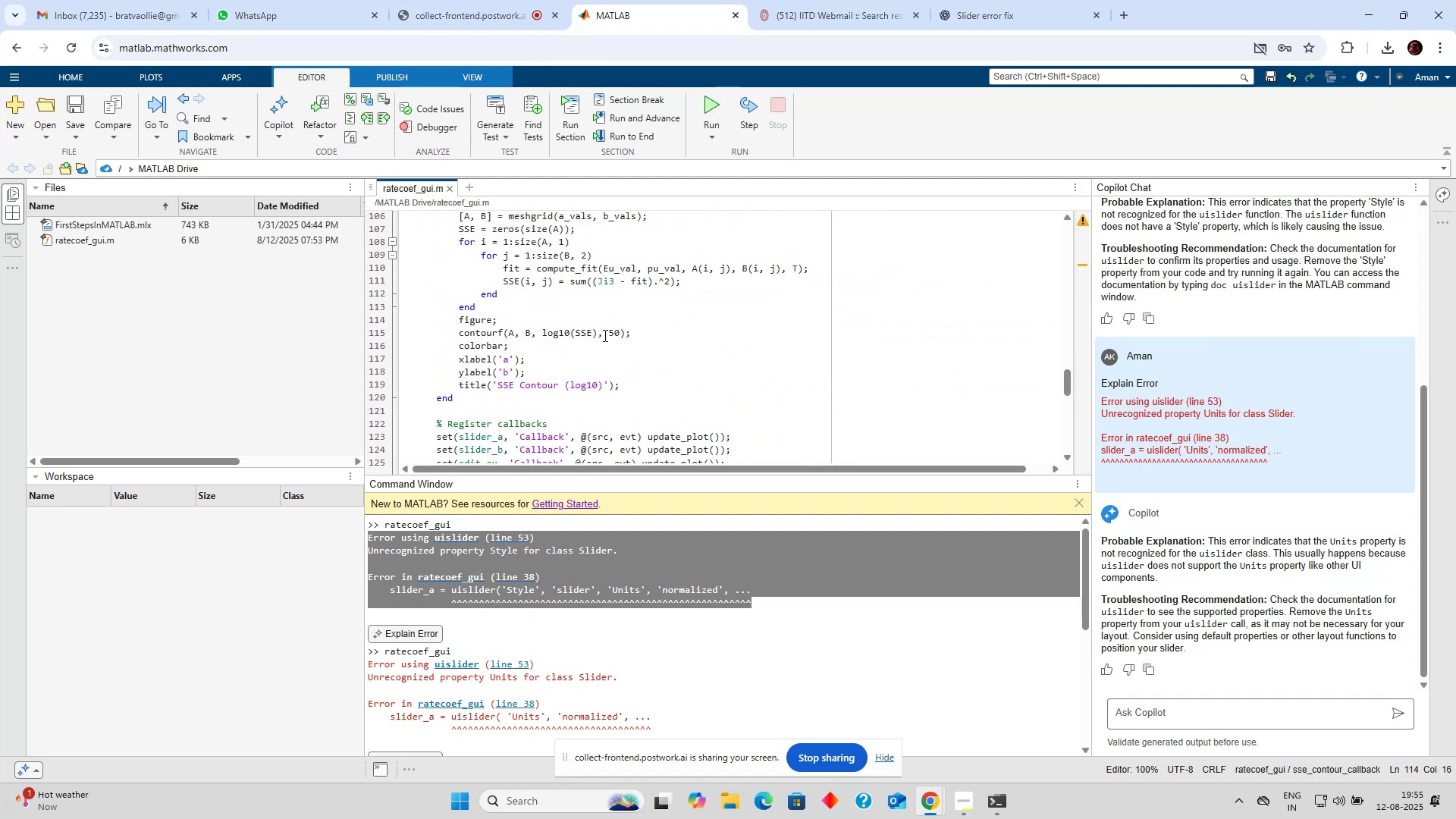 
left_click([604, 335])
 